 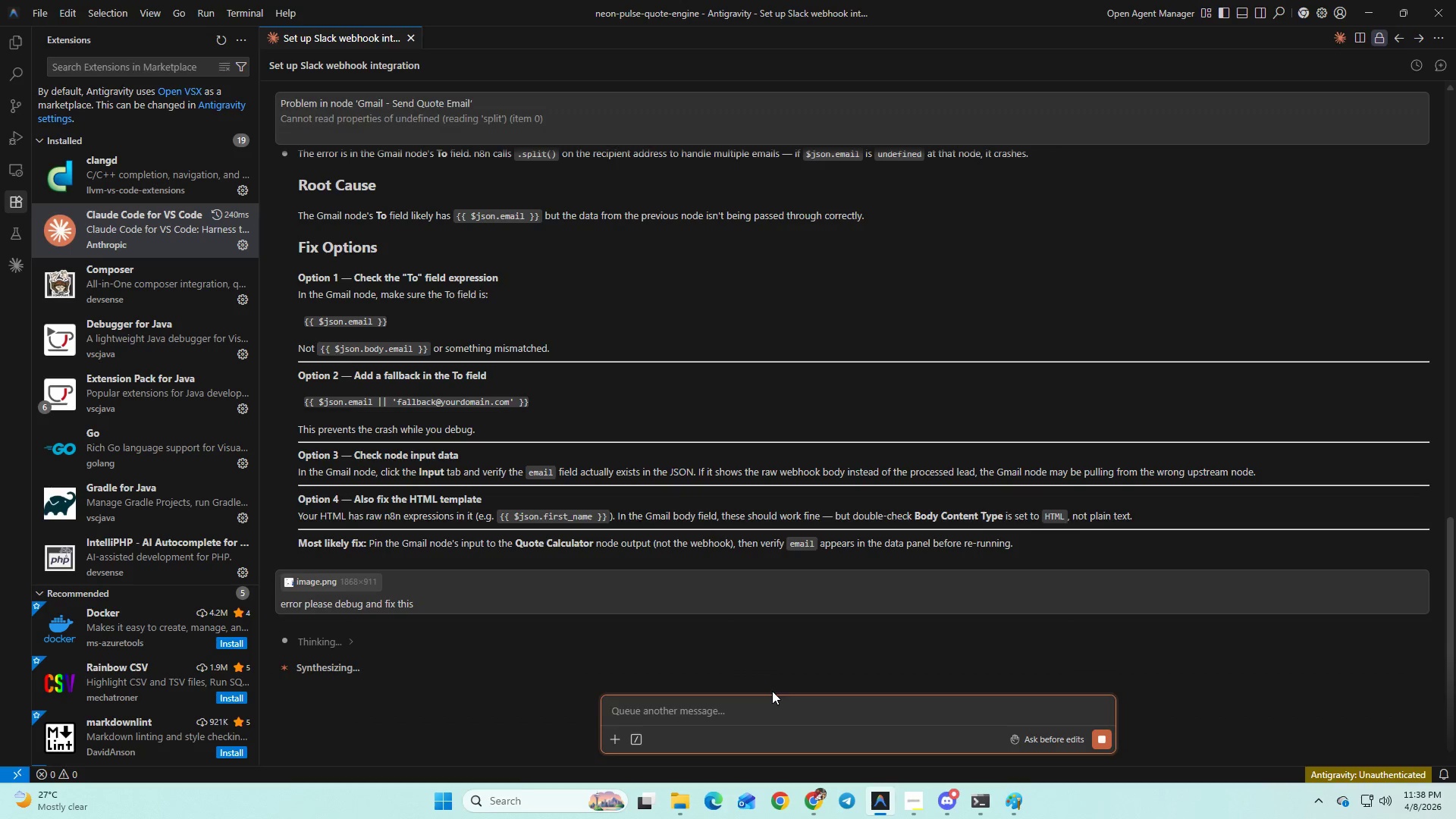 
scroll: coordinate [772, 691], scroll_direction: down, amount: 2.0
 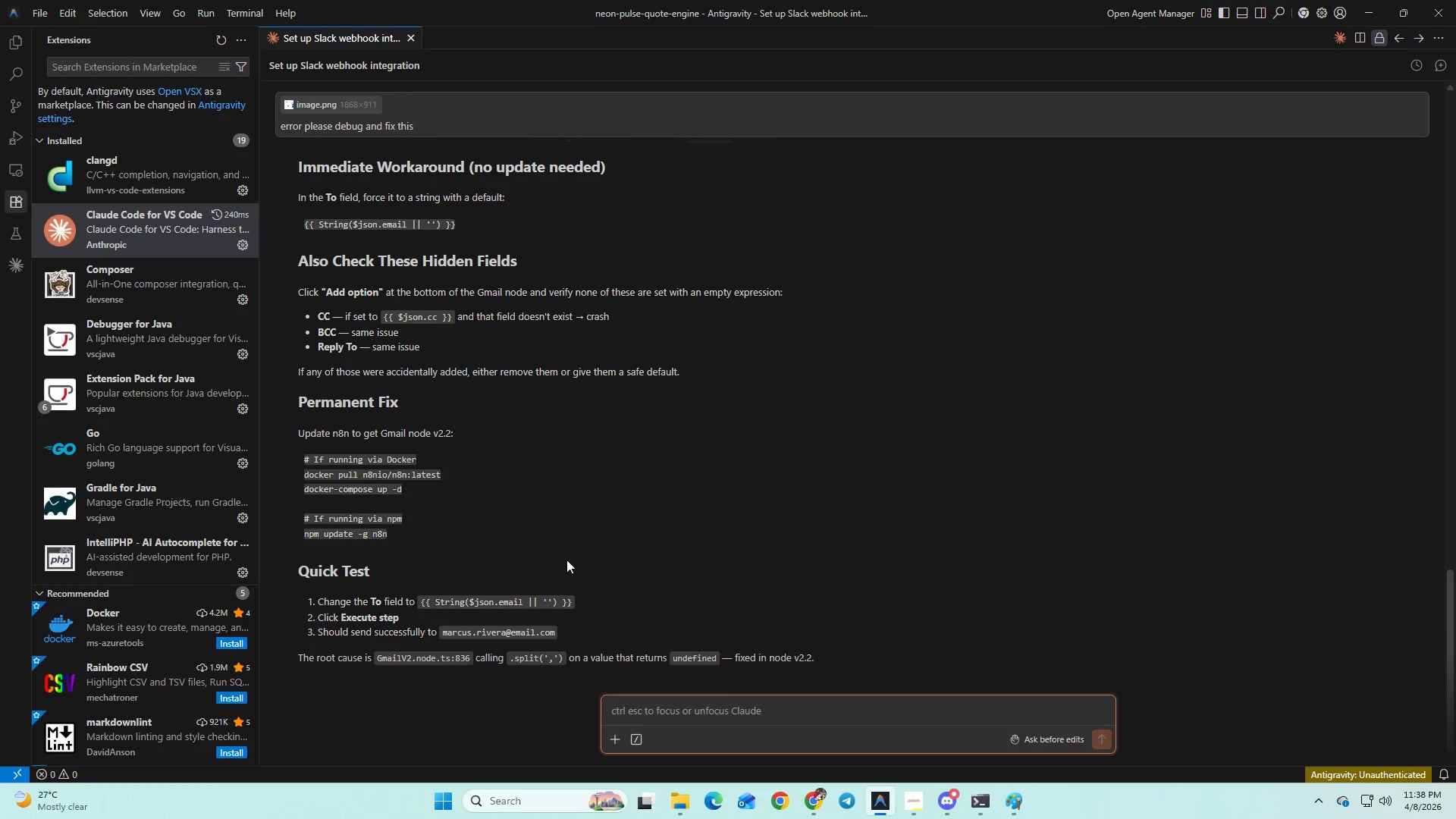 
wait(50.59)
 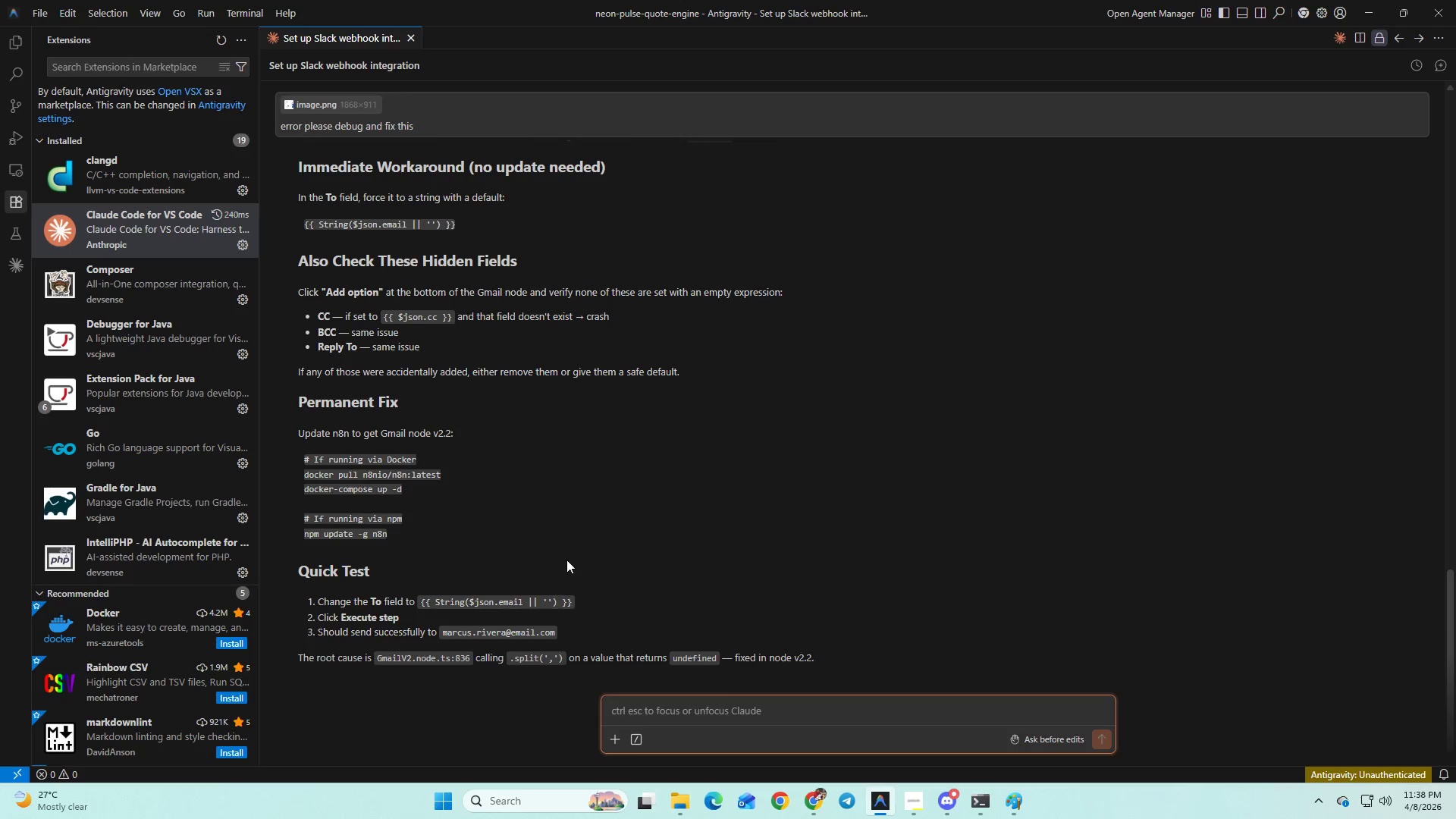 
left_click_drag(start_coordinate=[420, 602], to_coordinate=[572, 595])
 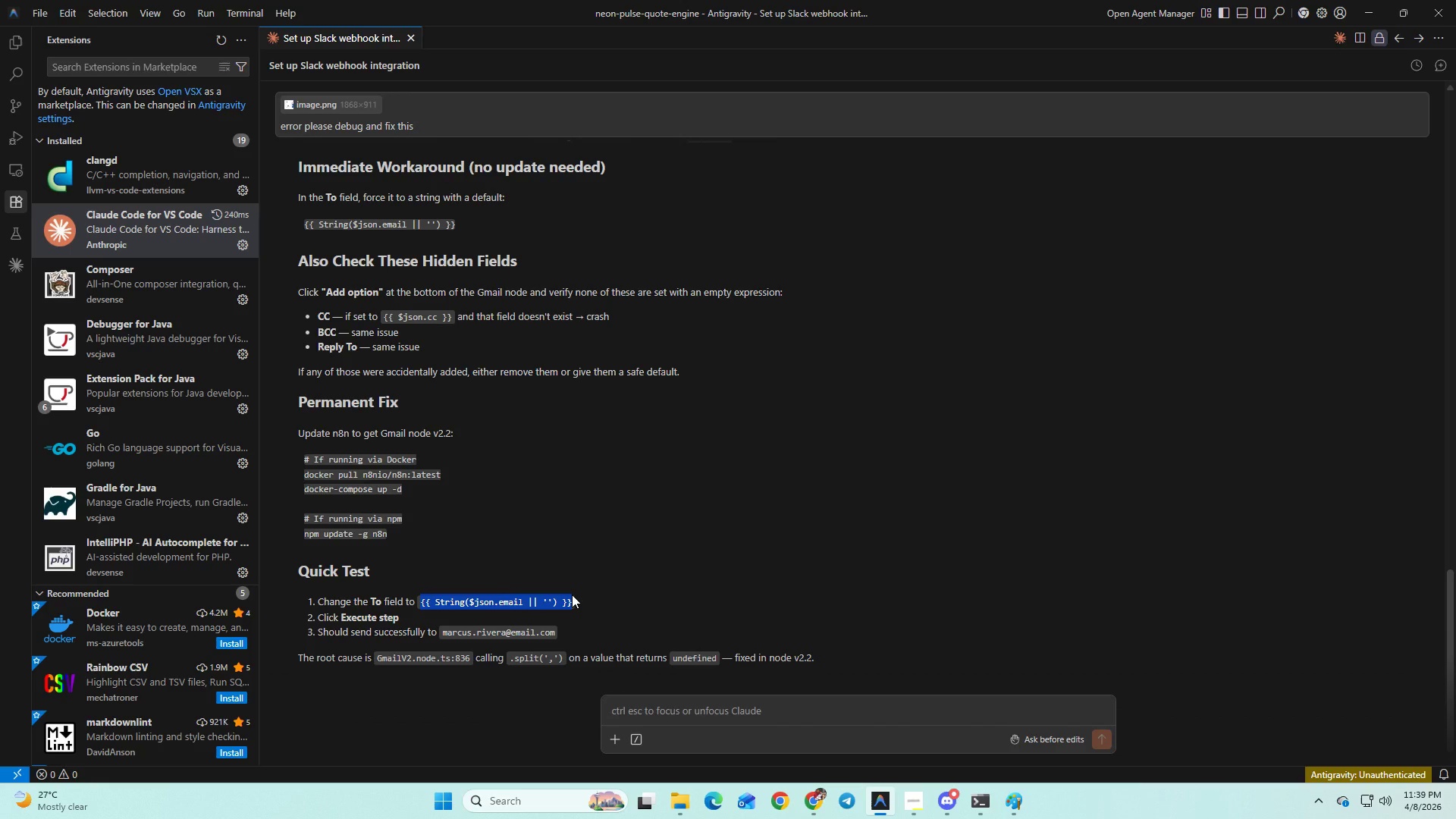 
key(Control+C)
 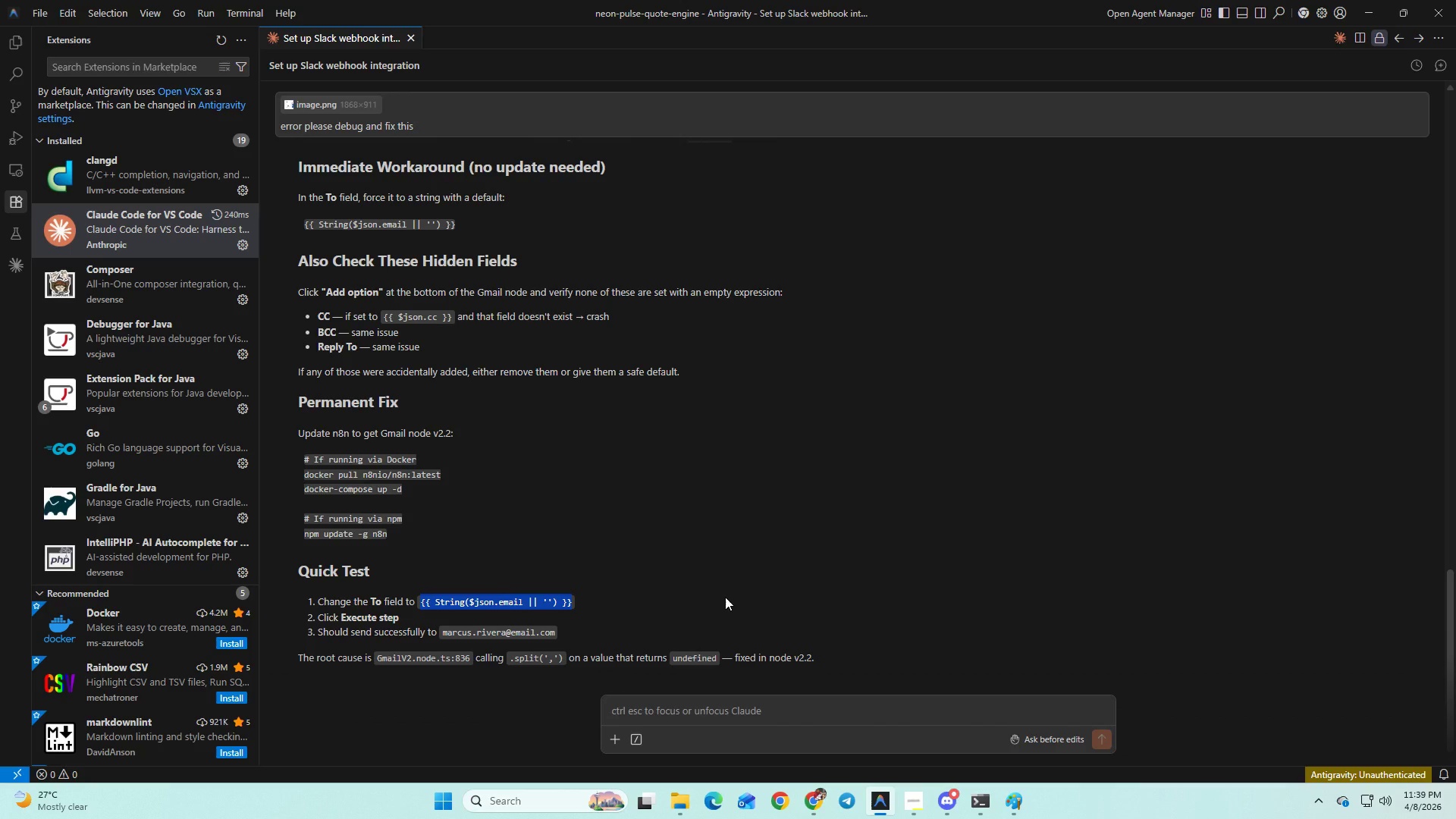 
wait(10.2)
 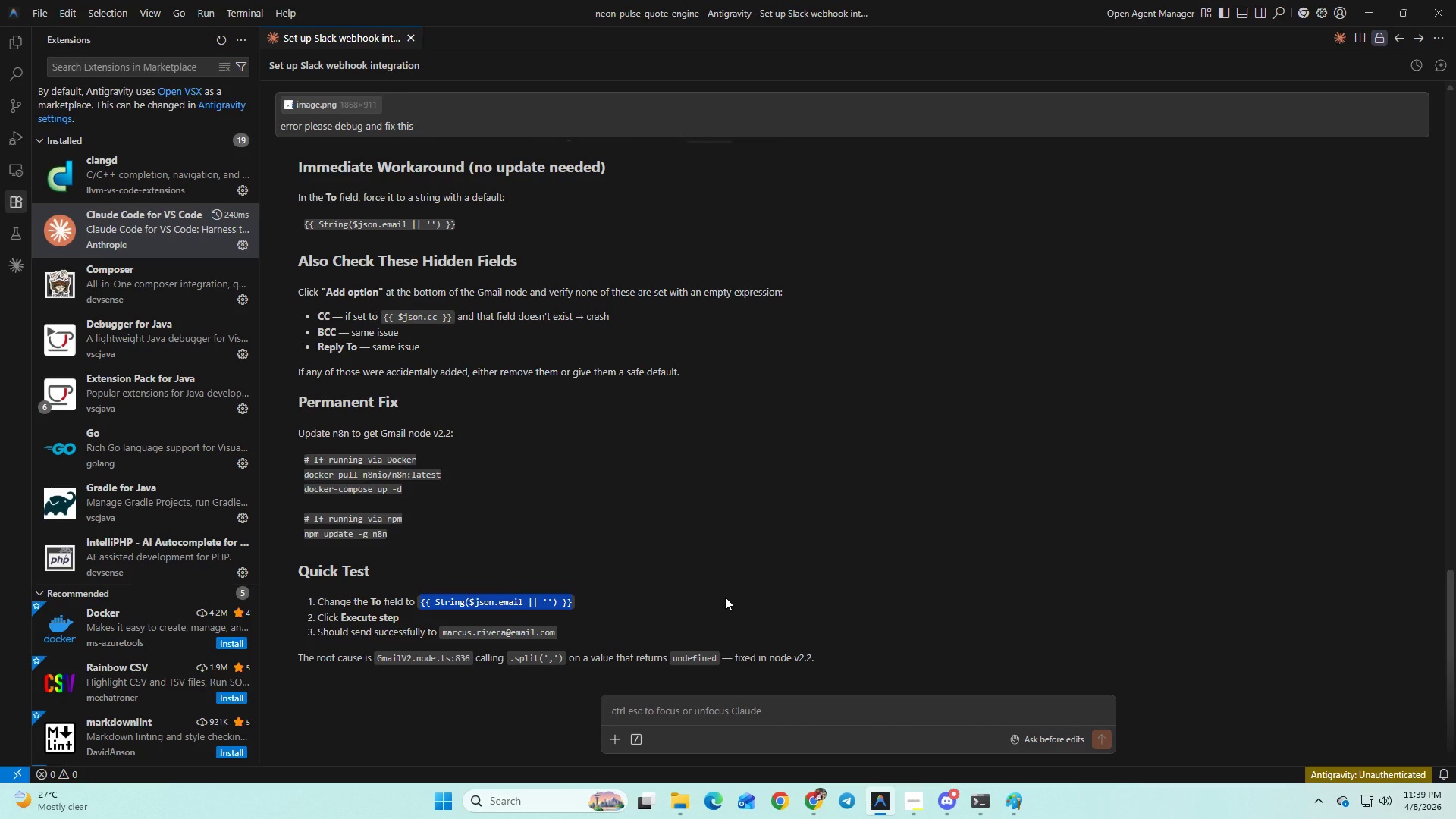 
key(Alt+Tab)
 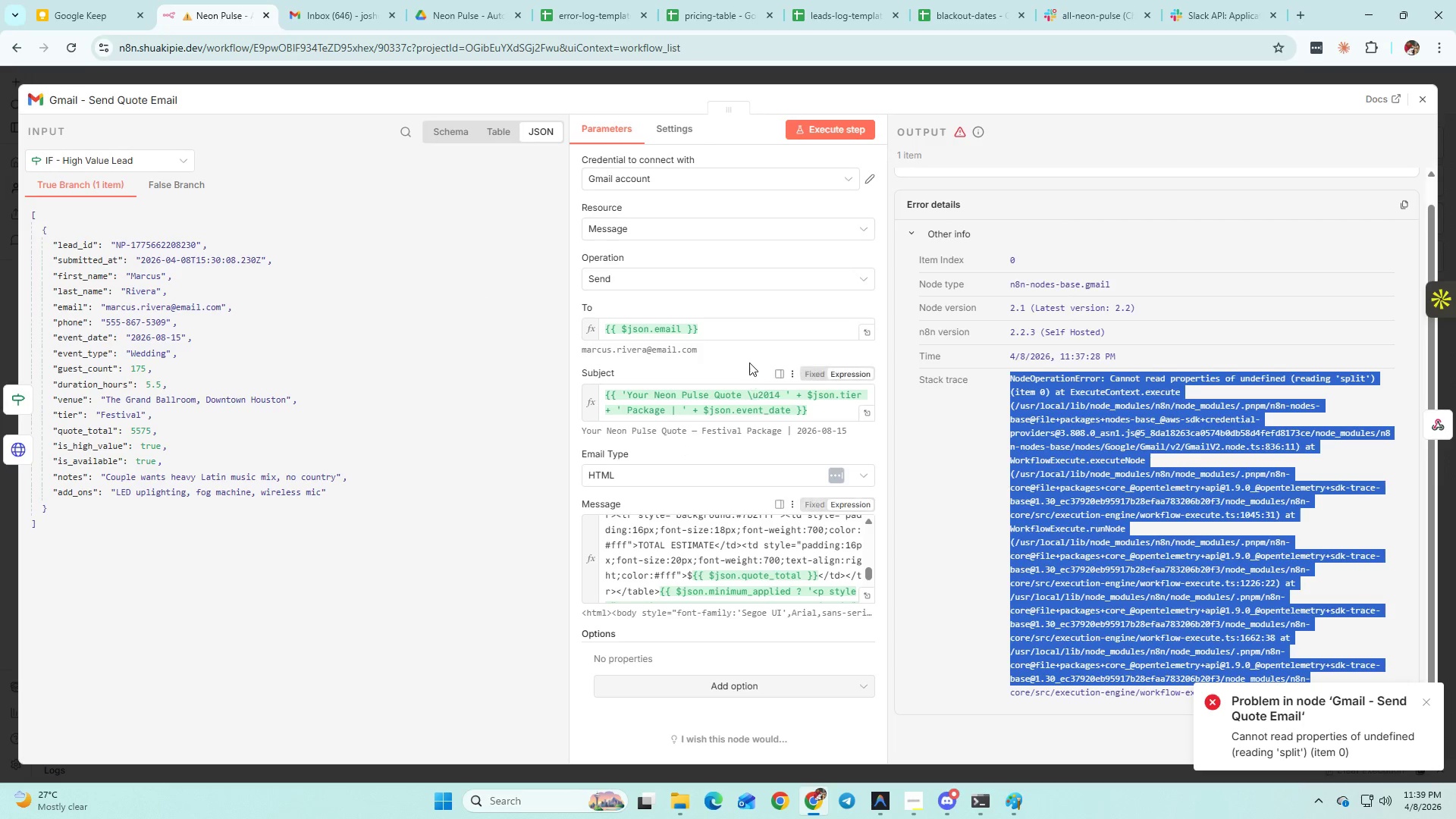 
left_click([735, 331])
 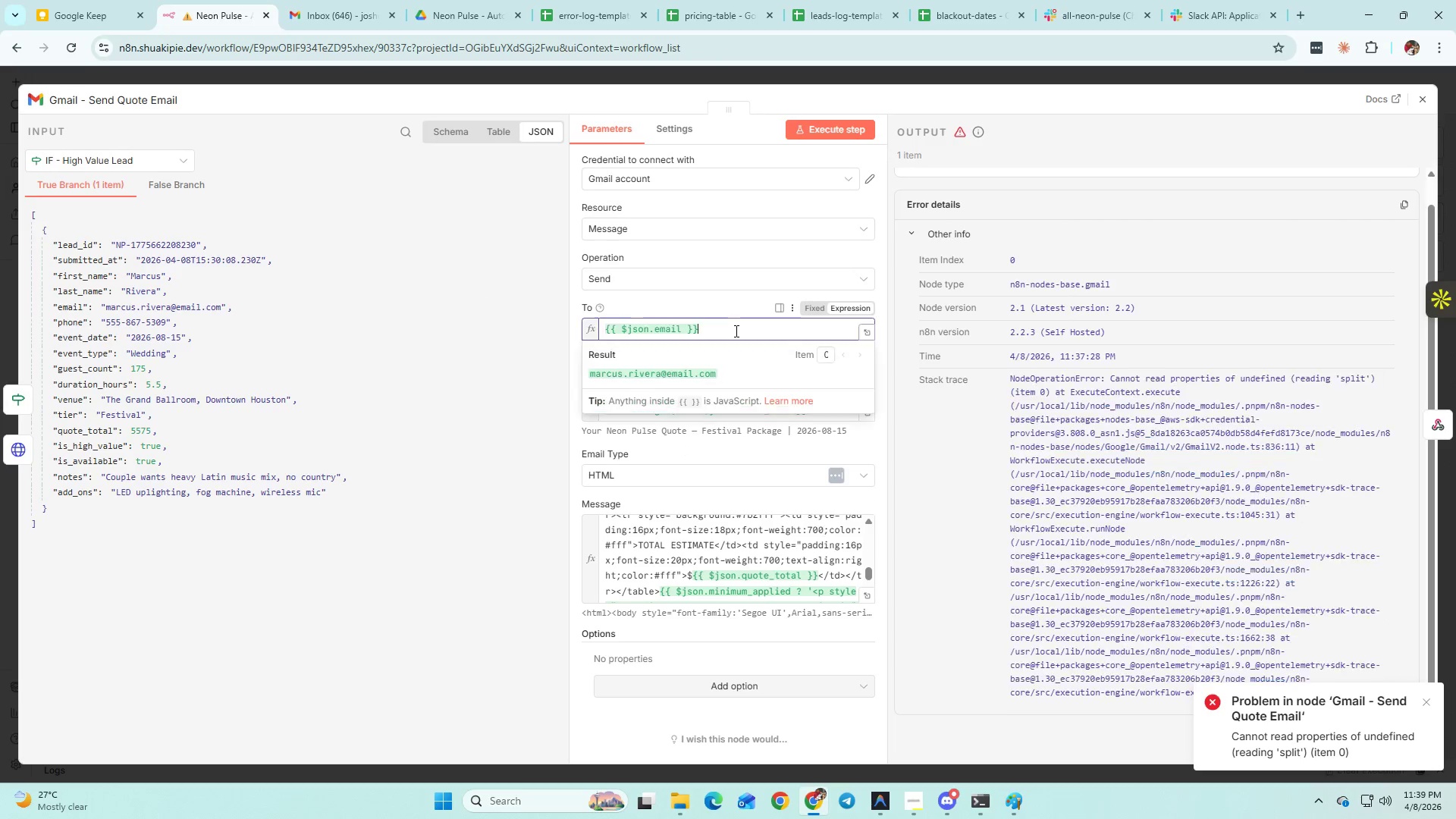 
key(Control+A)
 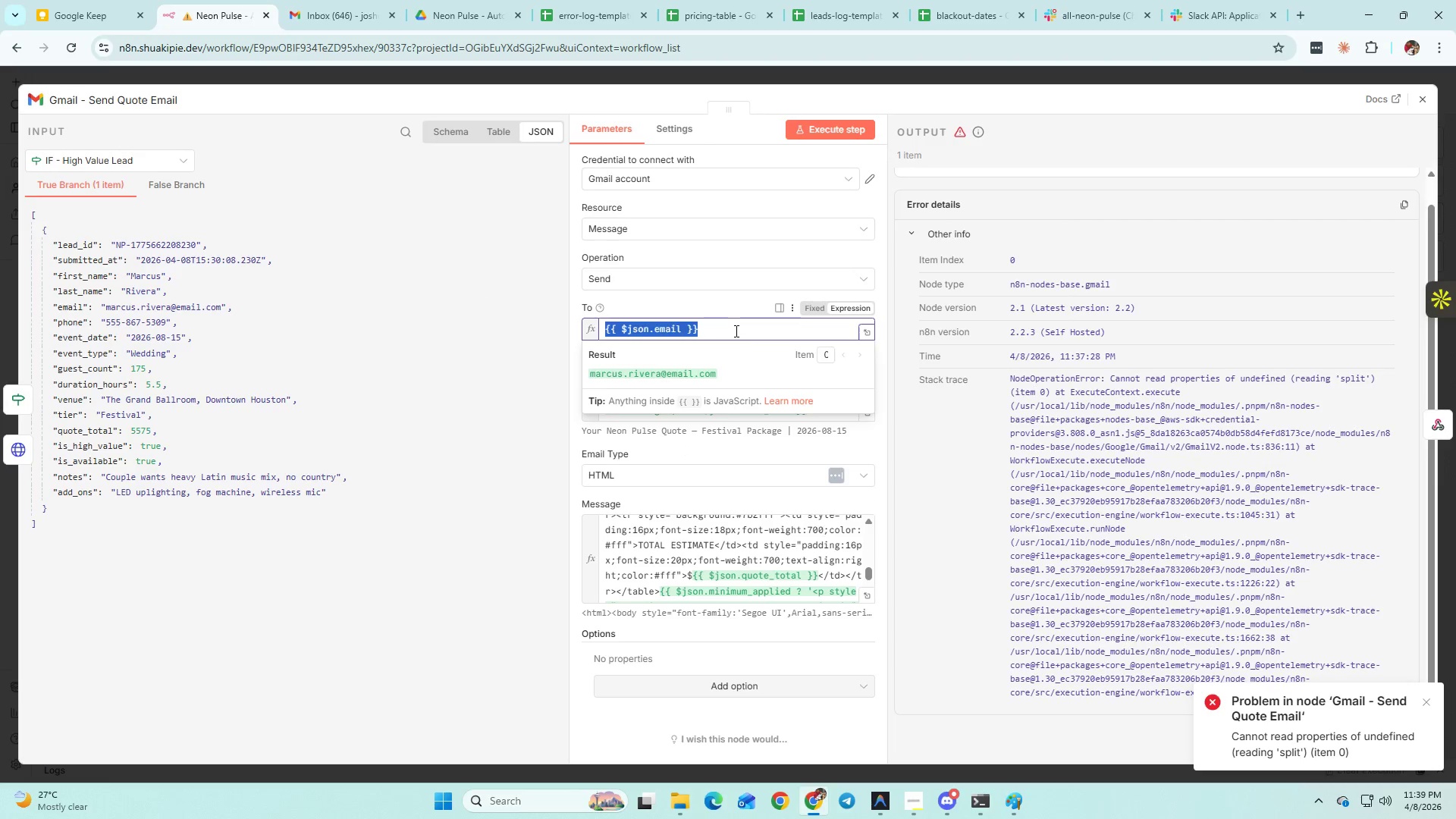 
key(Control+V)
 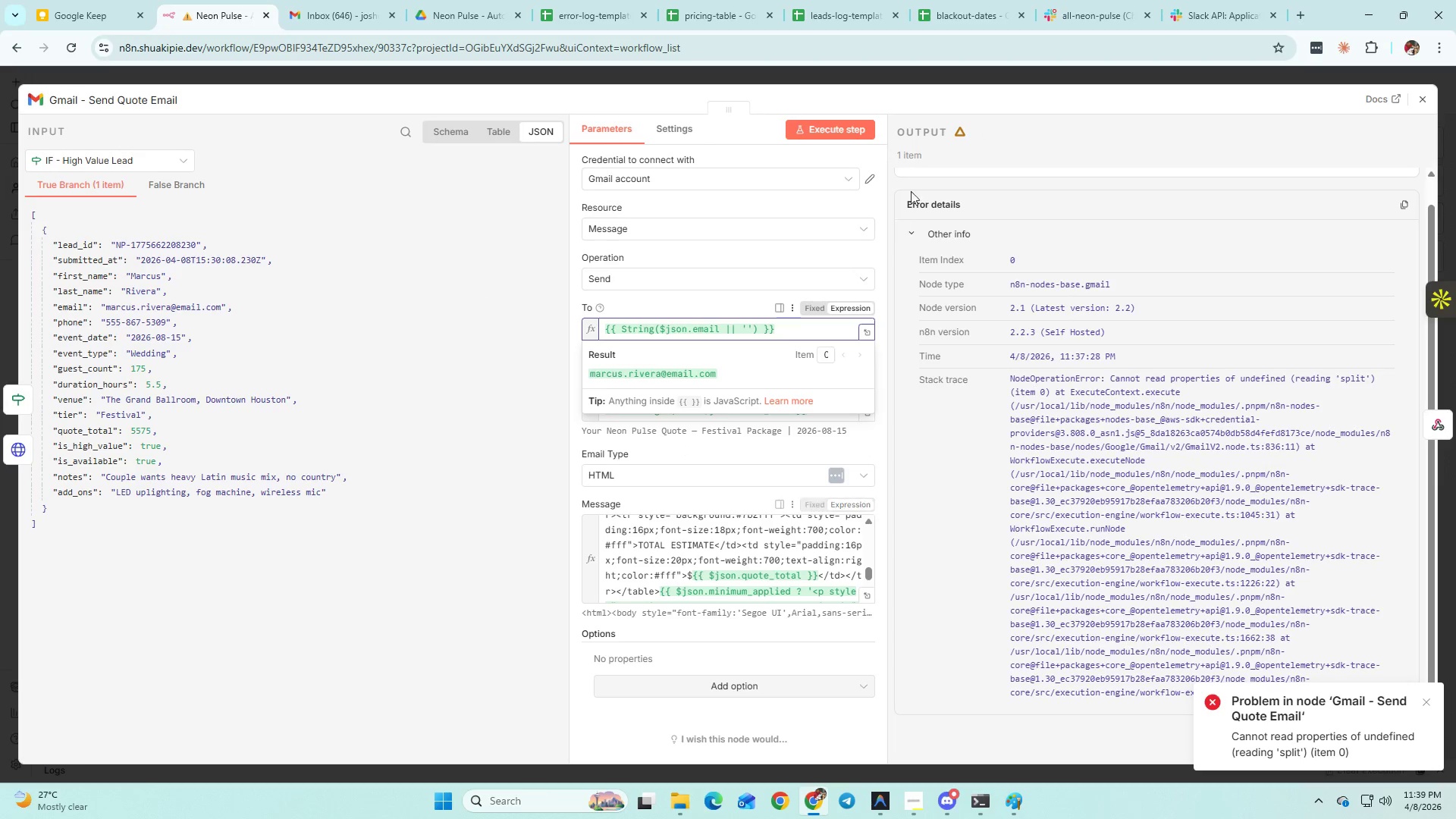 
left_click([856, 132])
 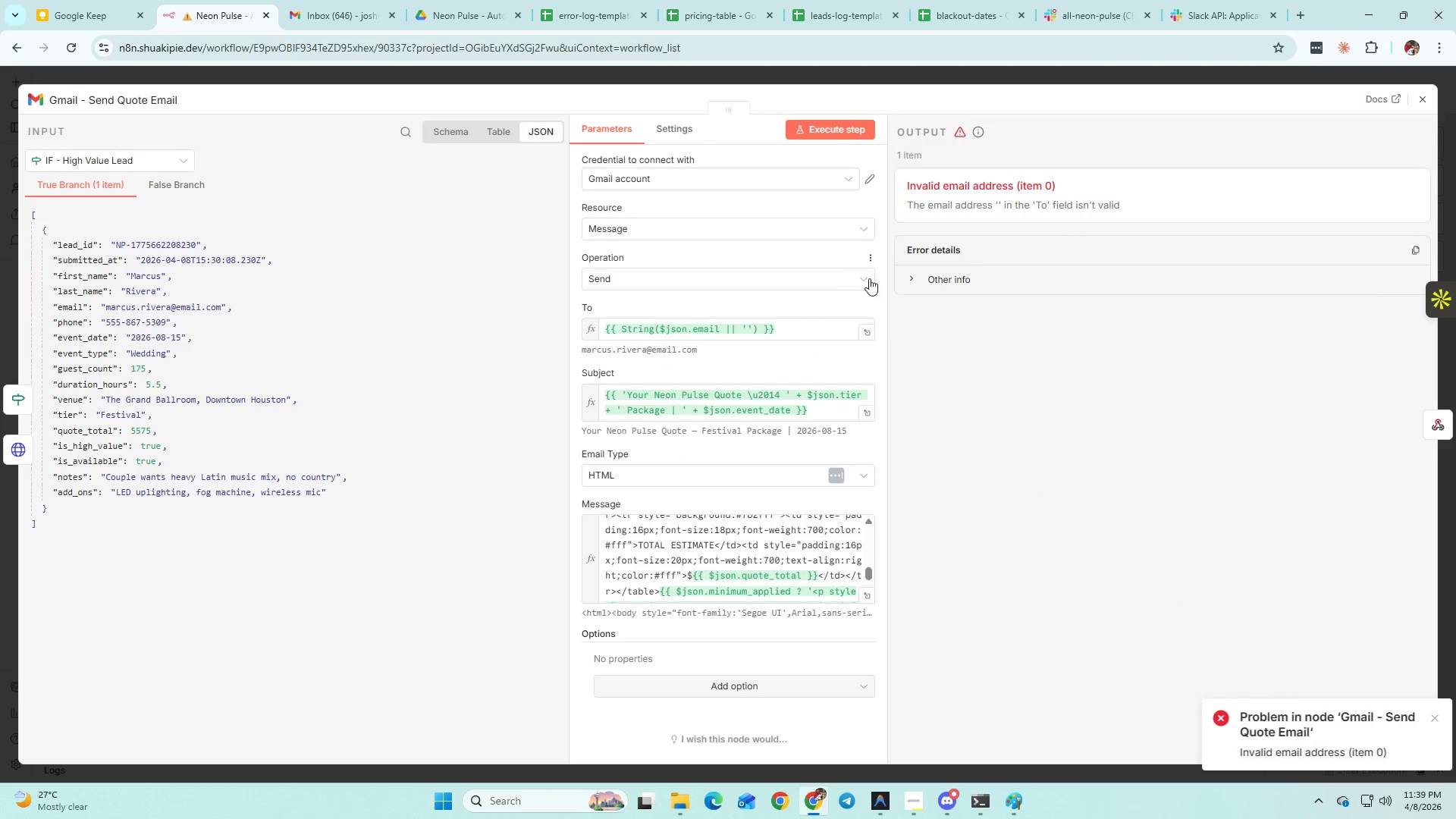 
left_click([948, 278])
 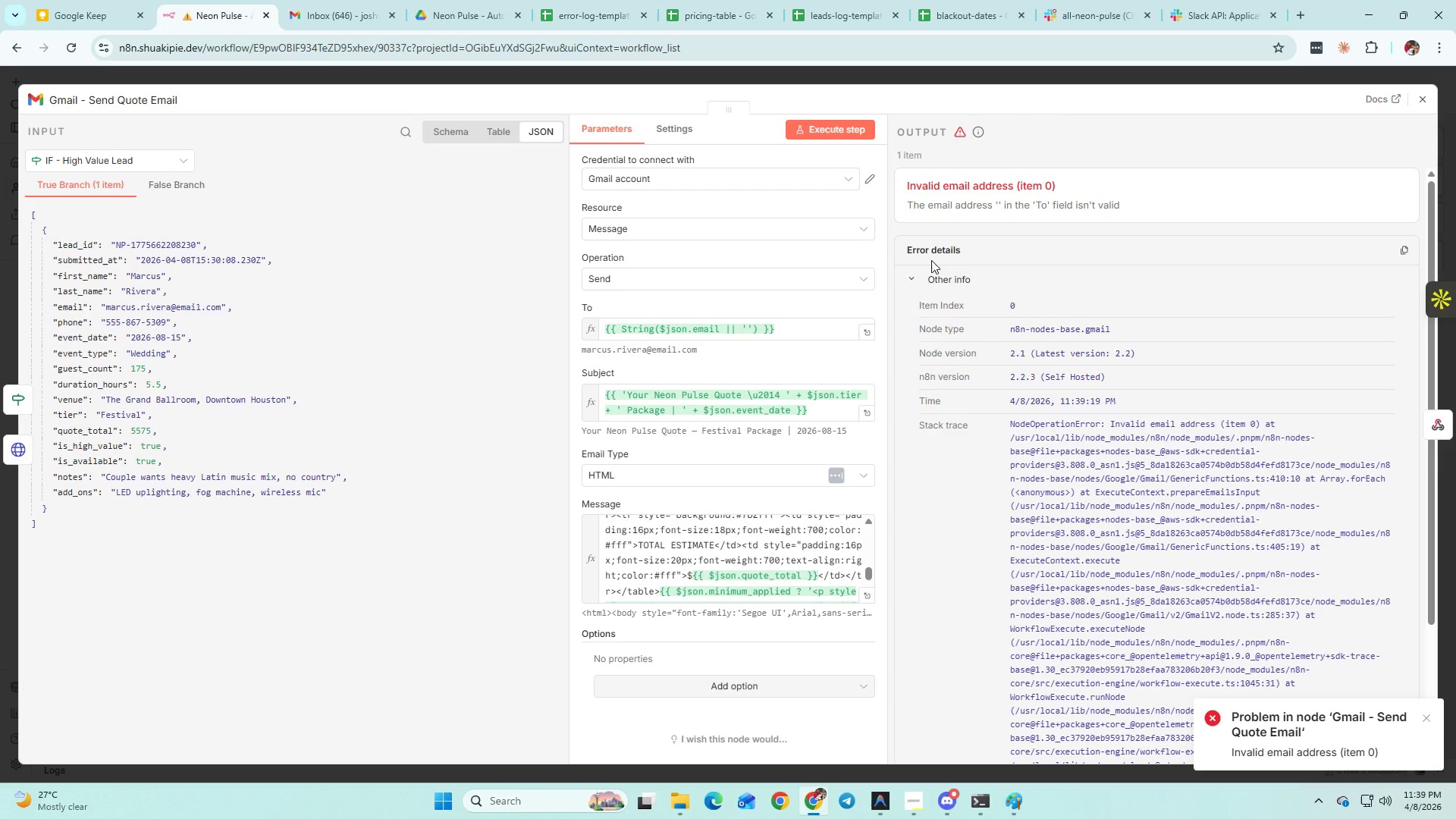 
left_click([783, 335])
 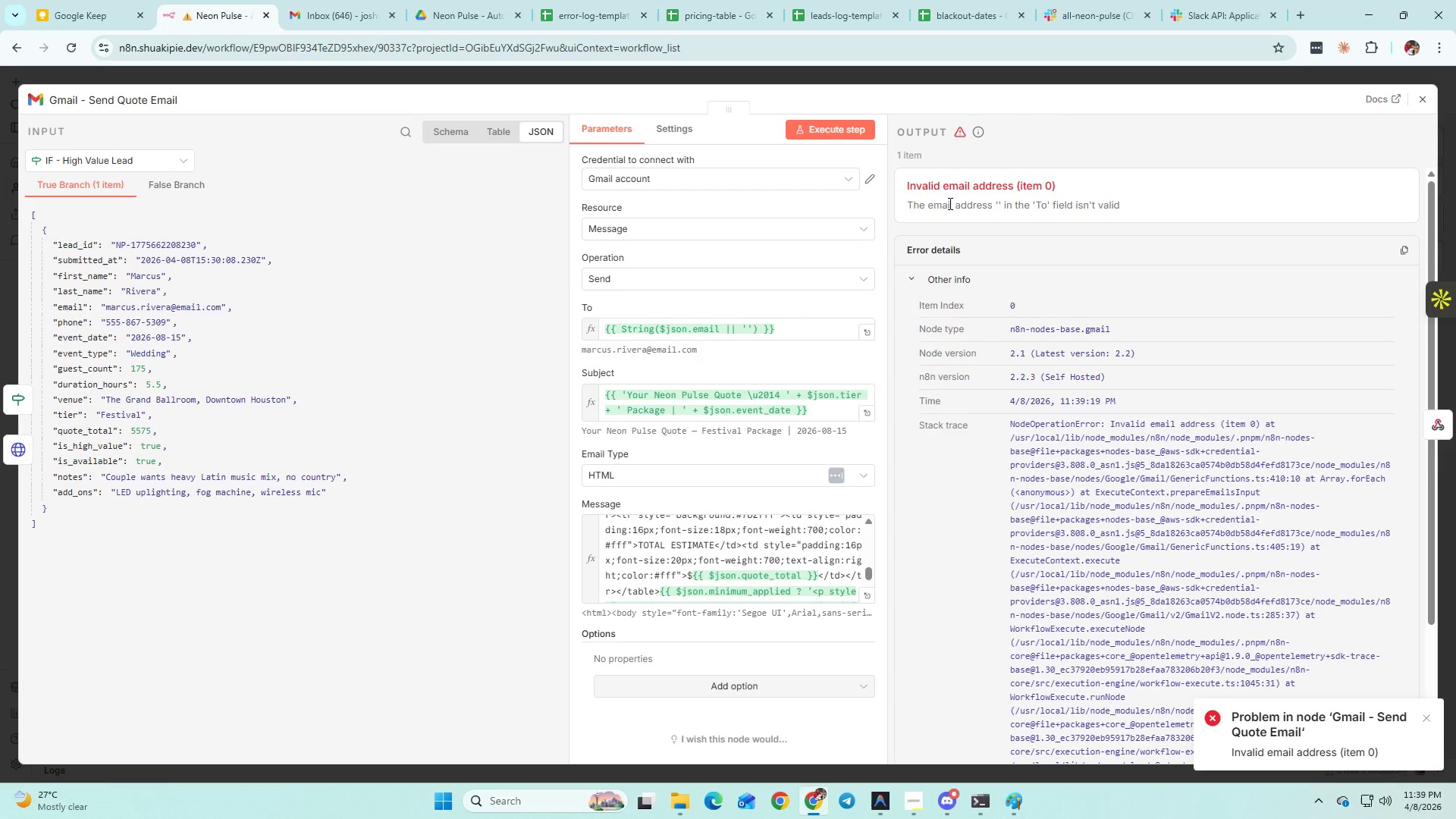 
left_click_drag(start_coordinate=[902, 187], to_coordinate=[1125, 211])
 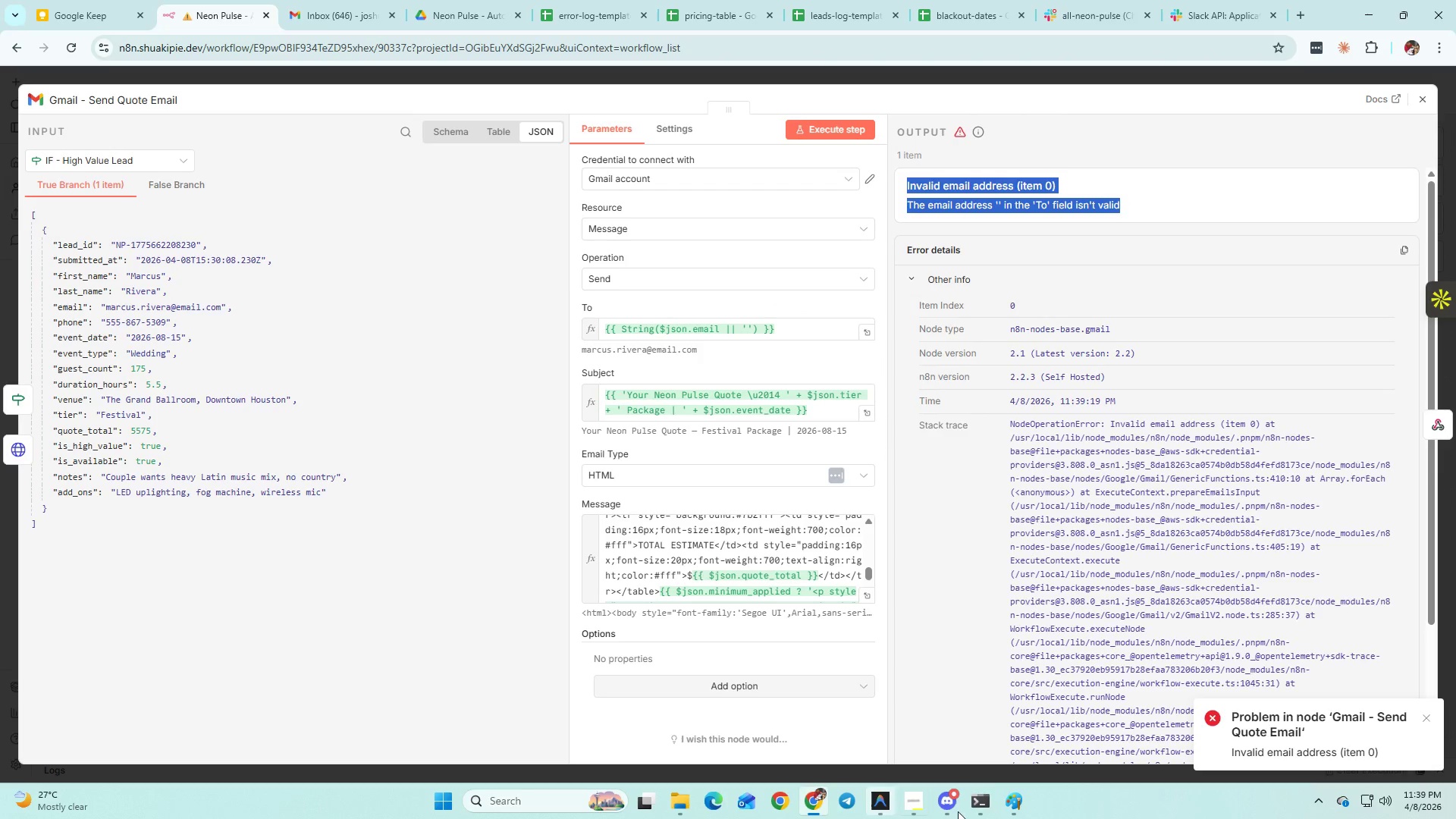 
key(Control+C)
 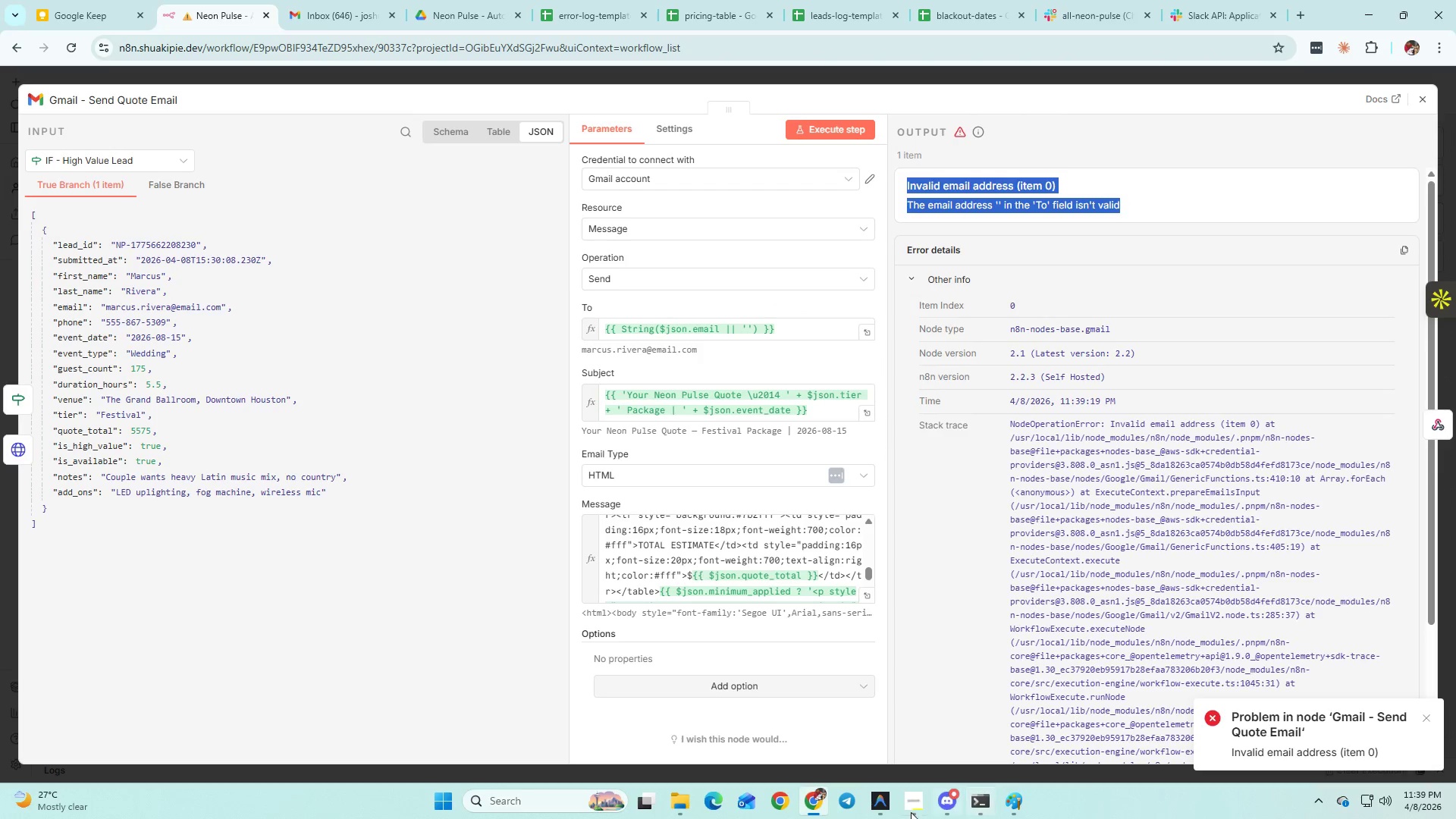 
left_click([892, 808])
 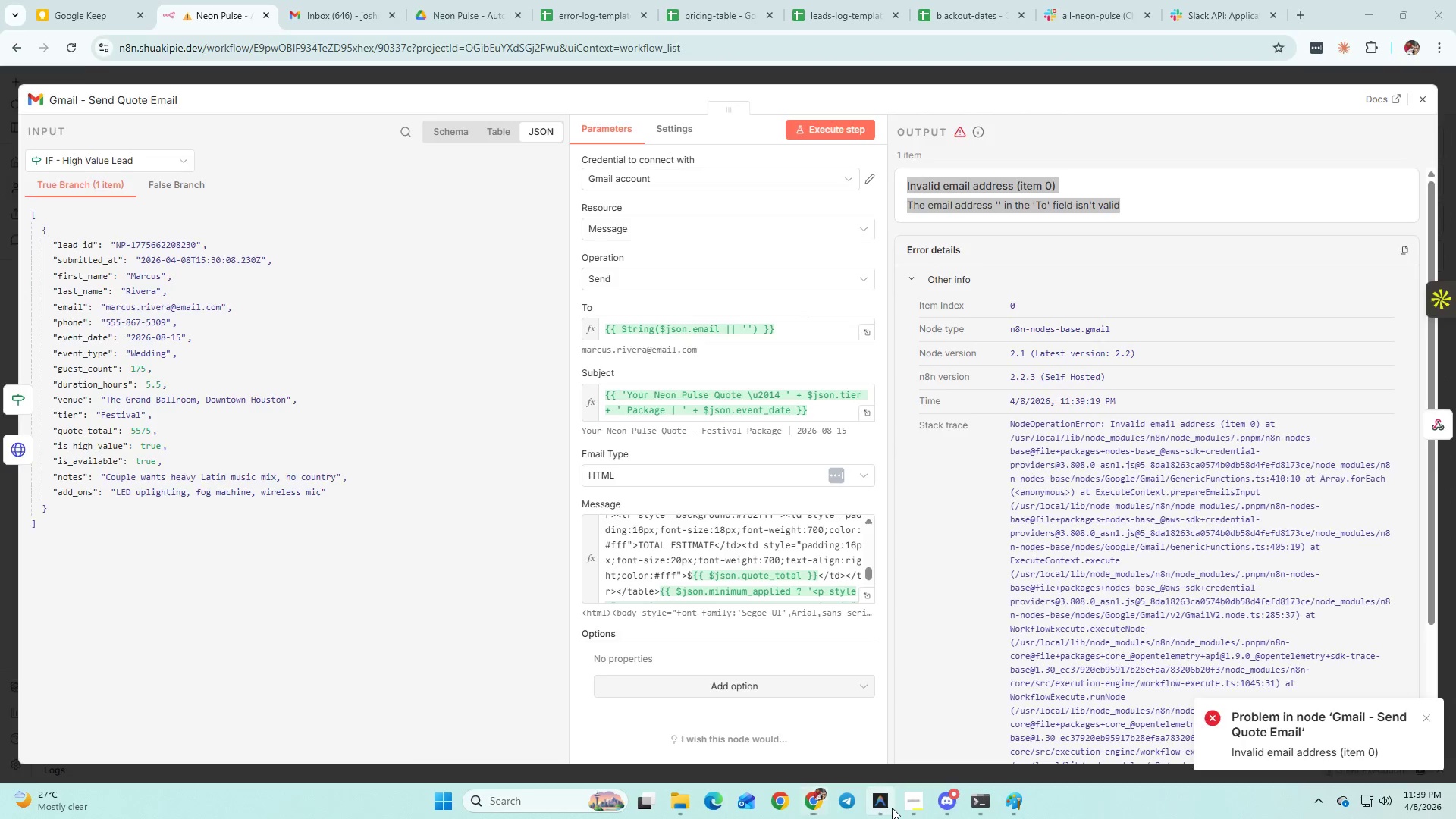 
key(Control+V)
 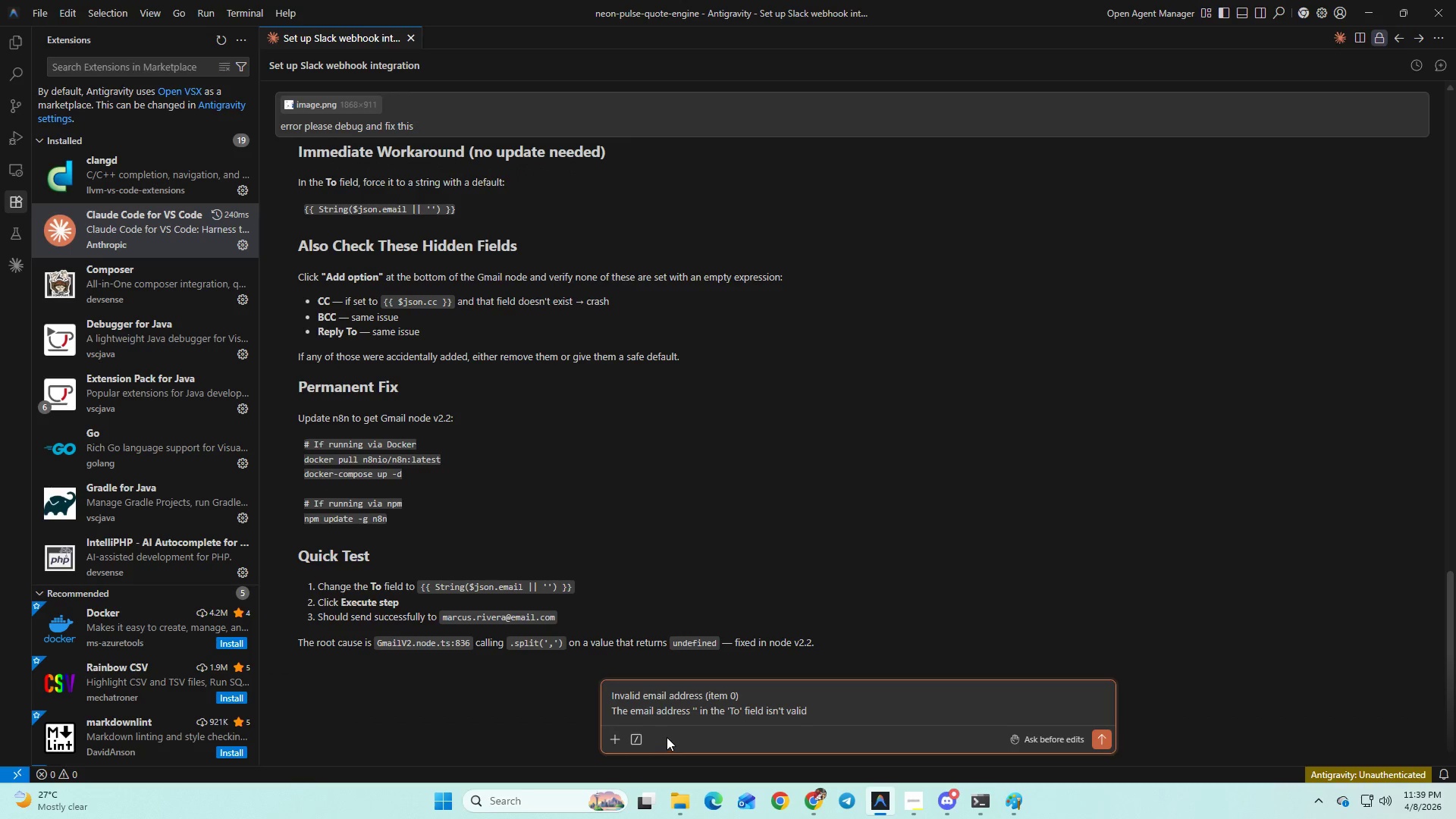 
key(Enter)
 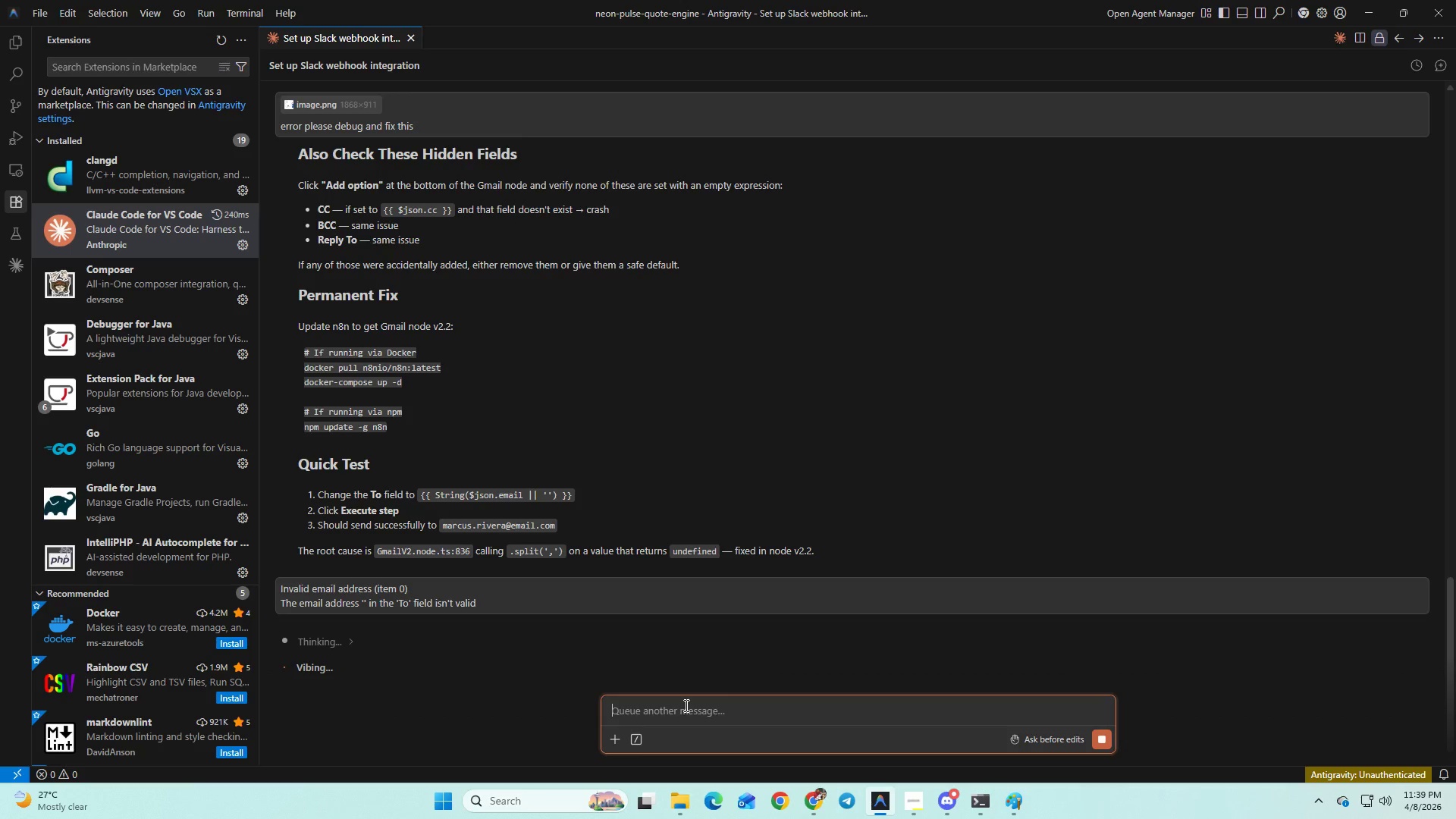 
wait(16.67)
 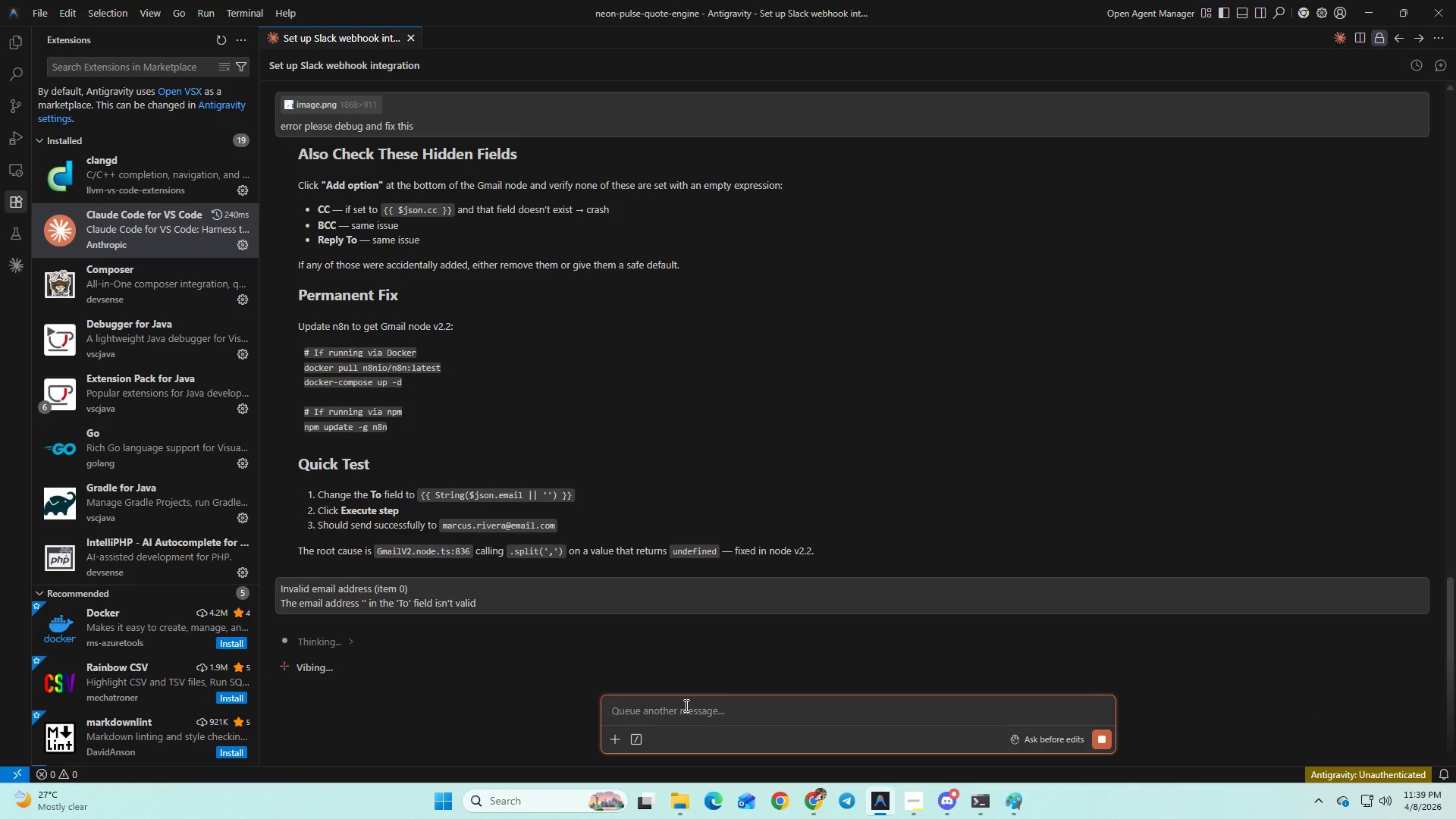 
key(Alt+Tab)
 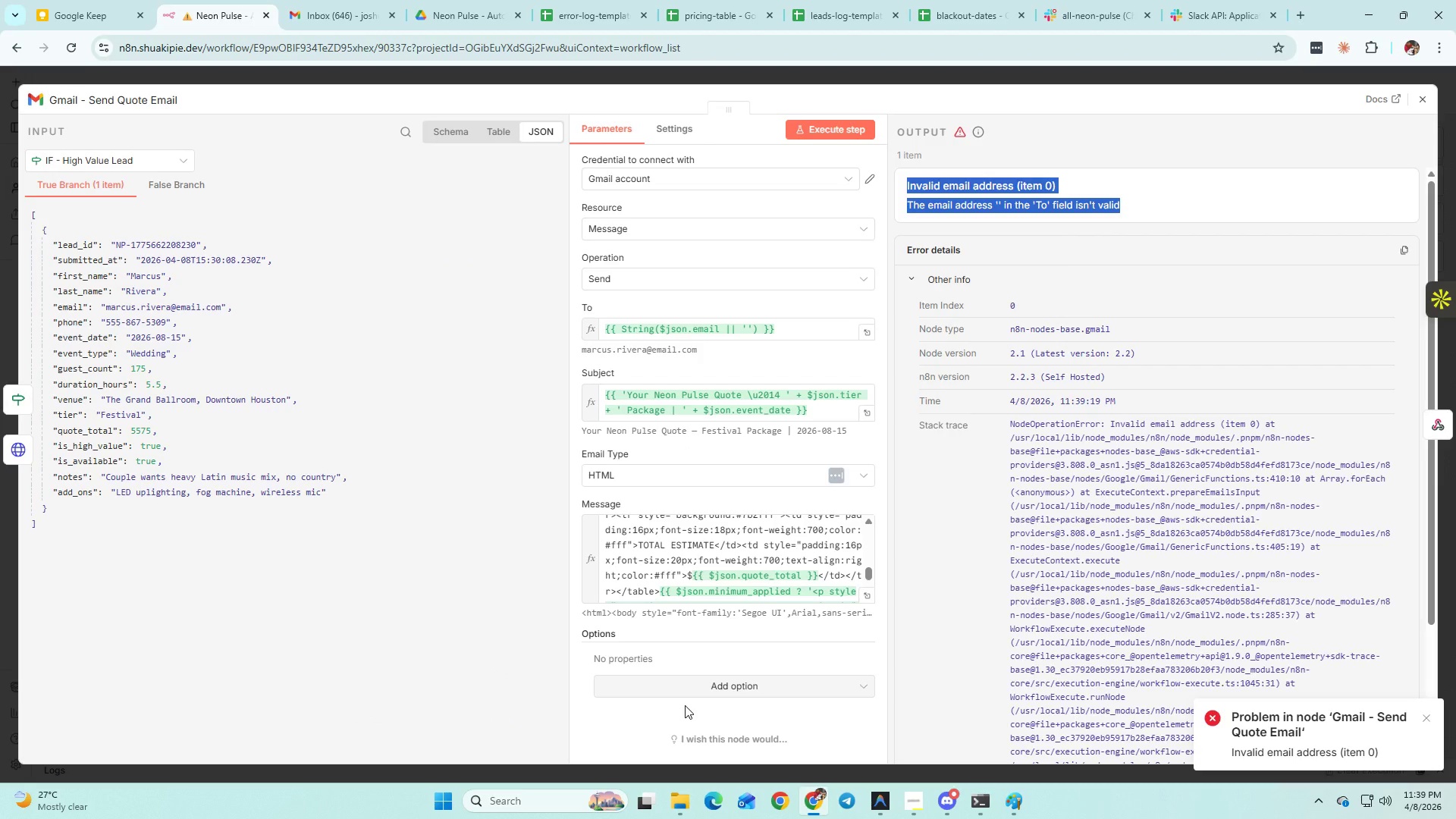 
key(Alt+AltLeft)
 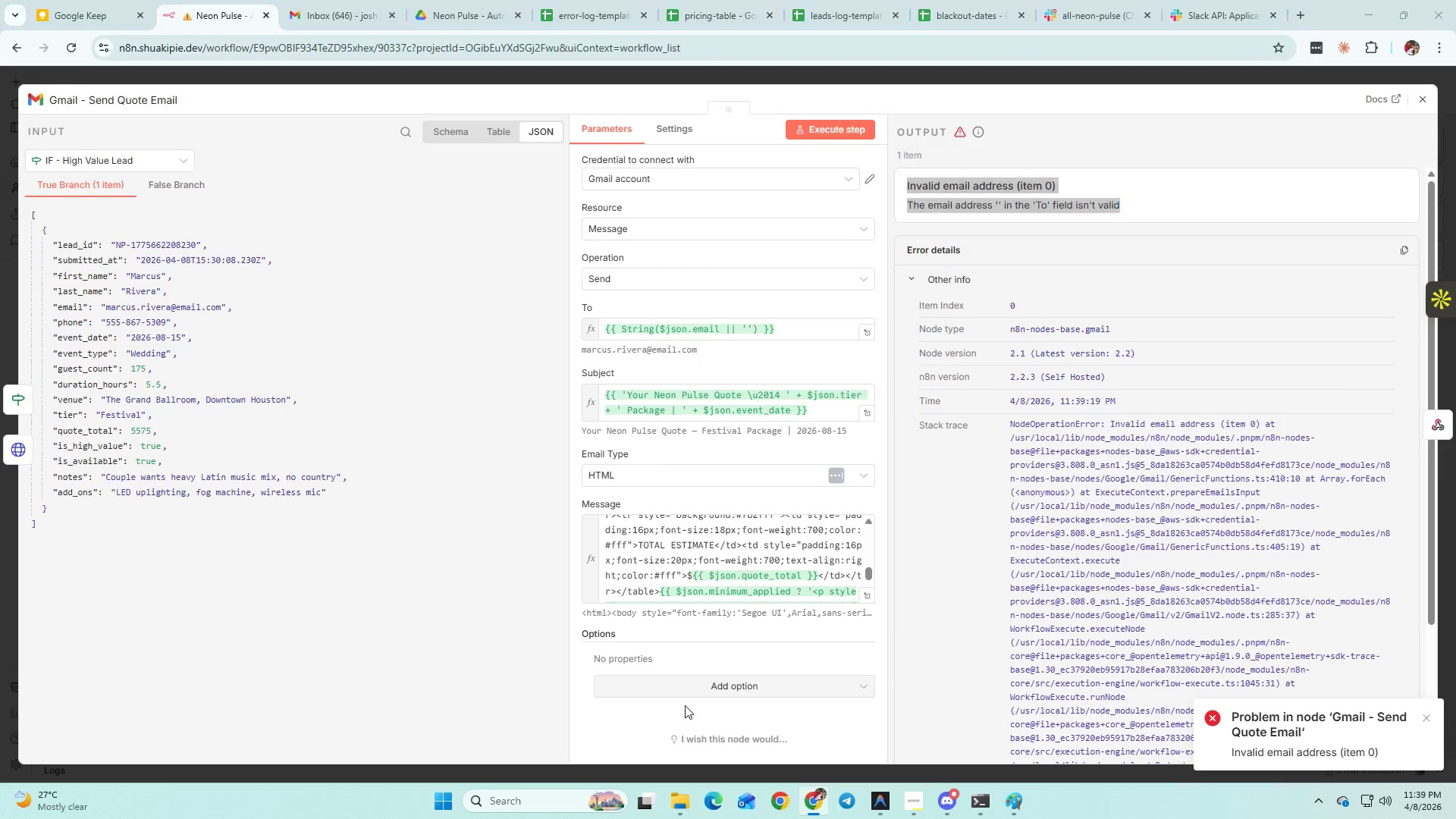 
key(Alt+Tab)
 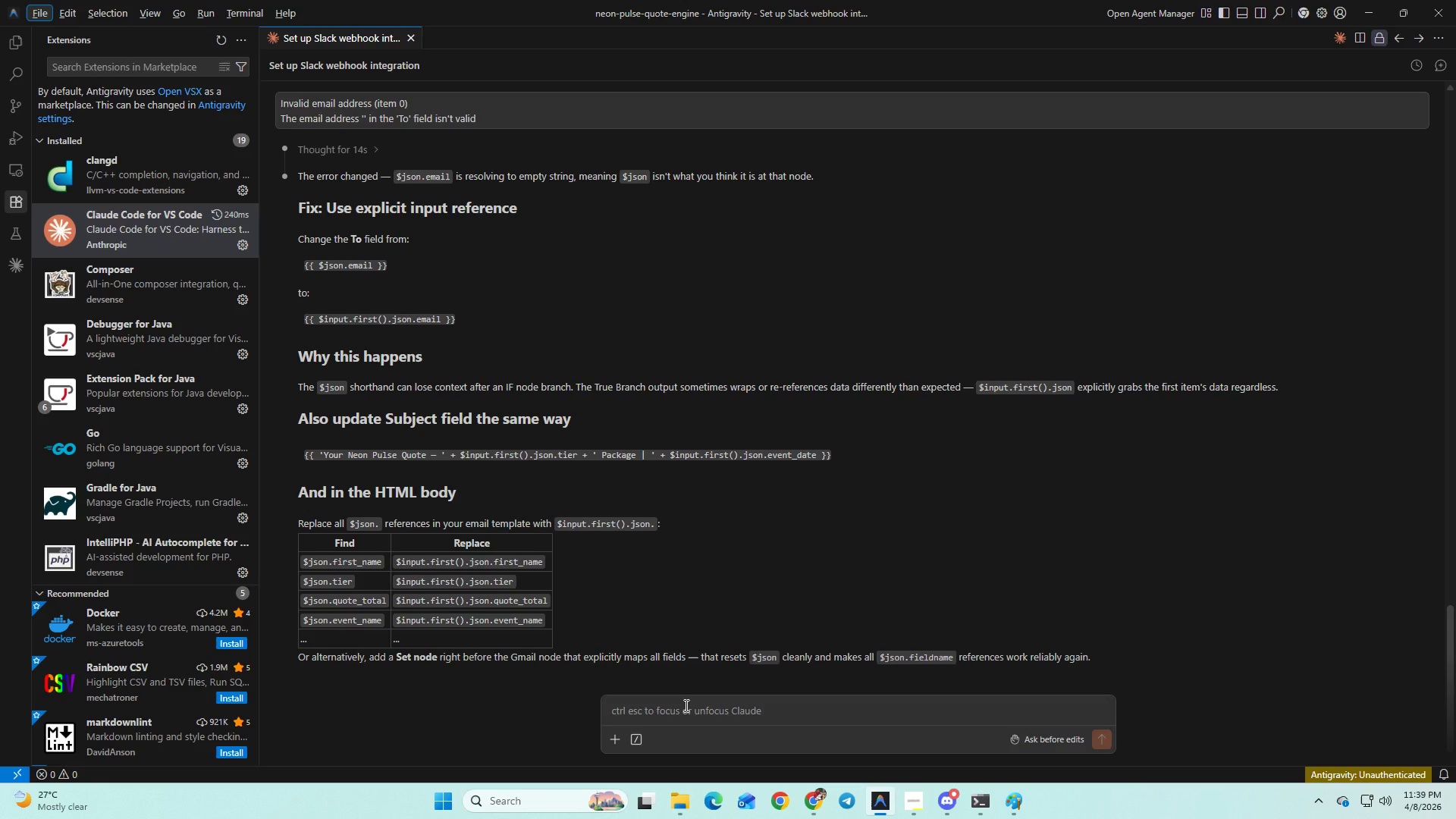 
wait(5.91)
 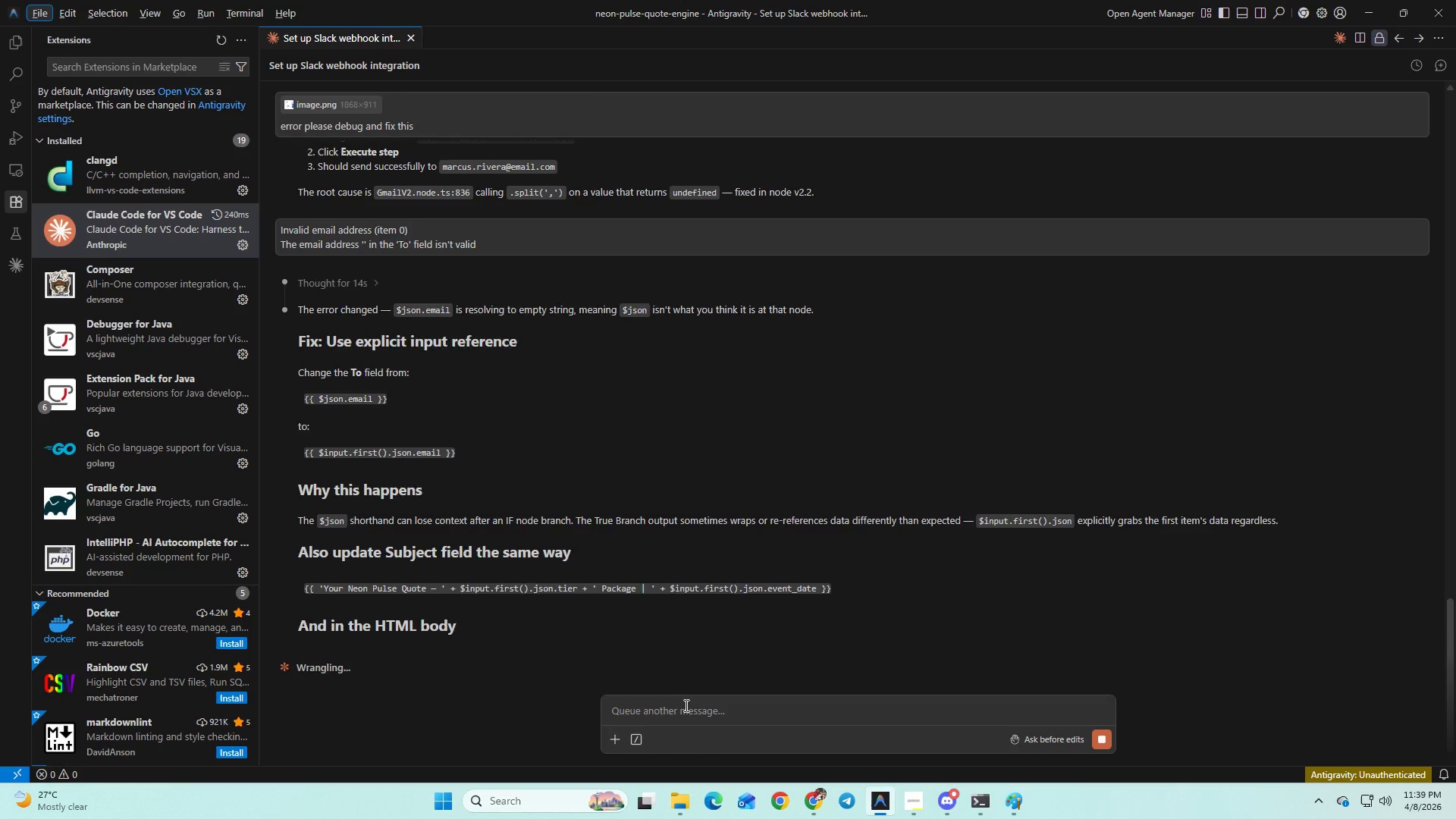 
key(Alt+AltLeft)
 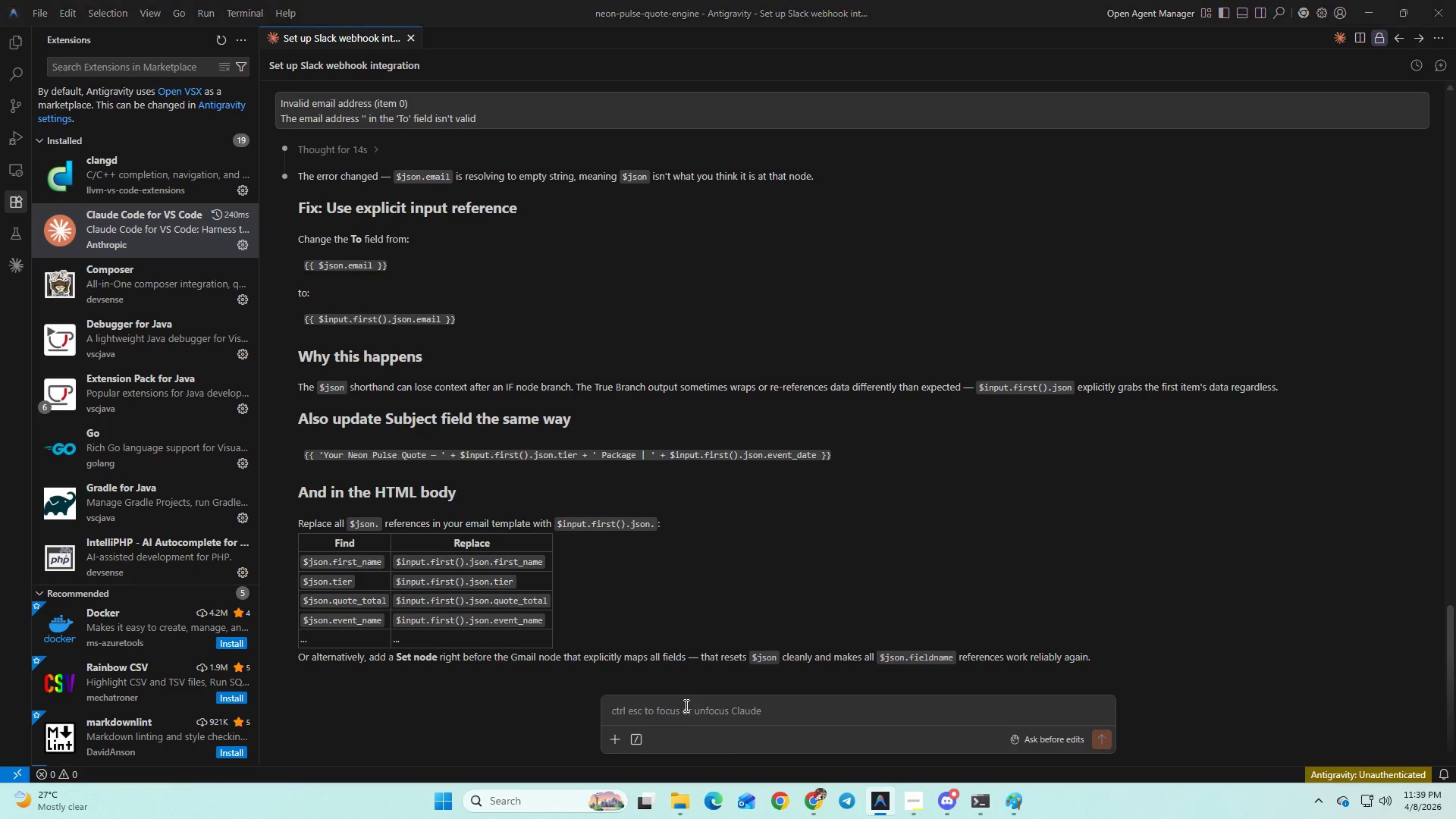 
key(Alt+Tab)
 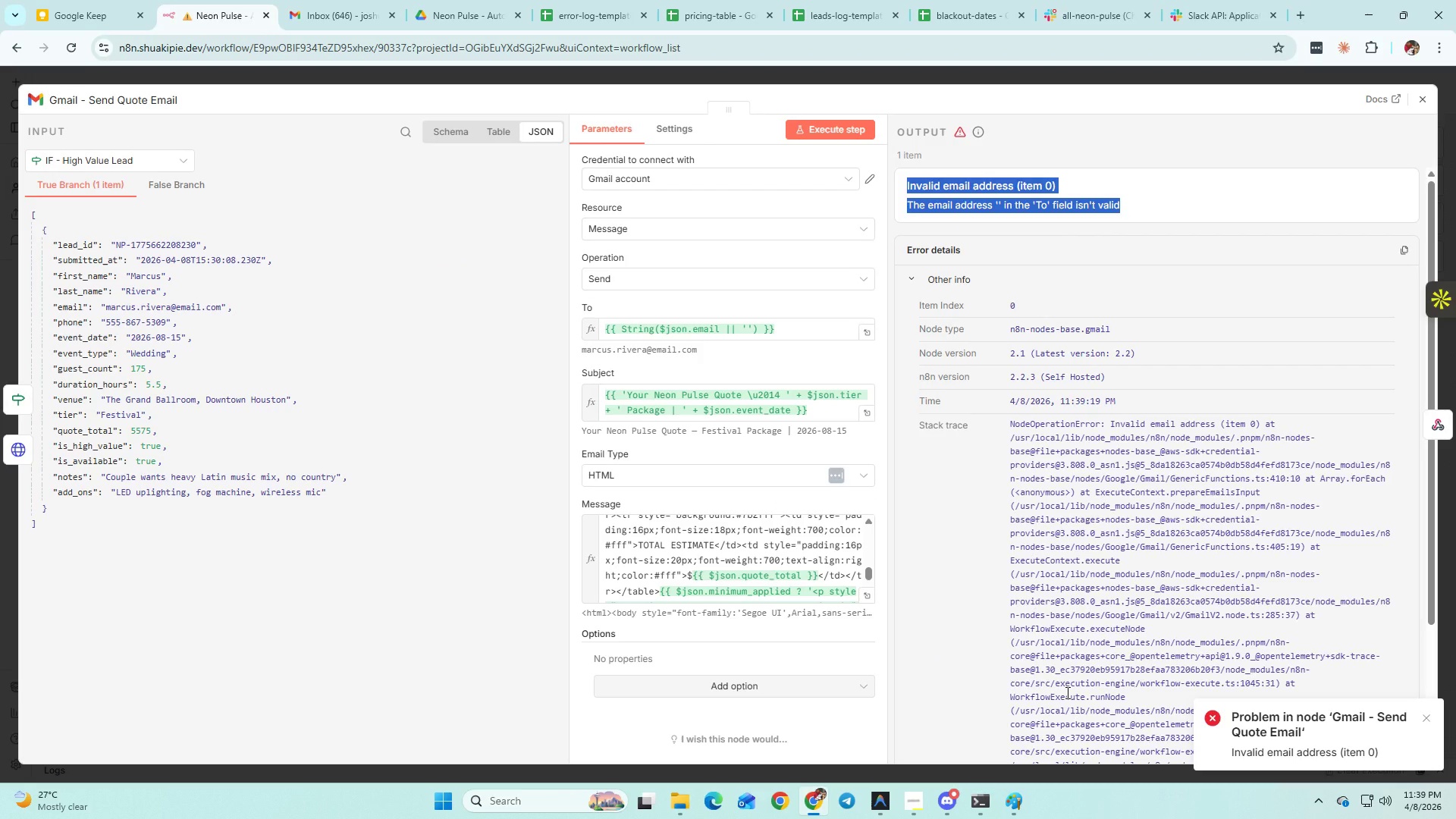 
wait(7.58)
 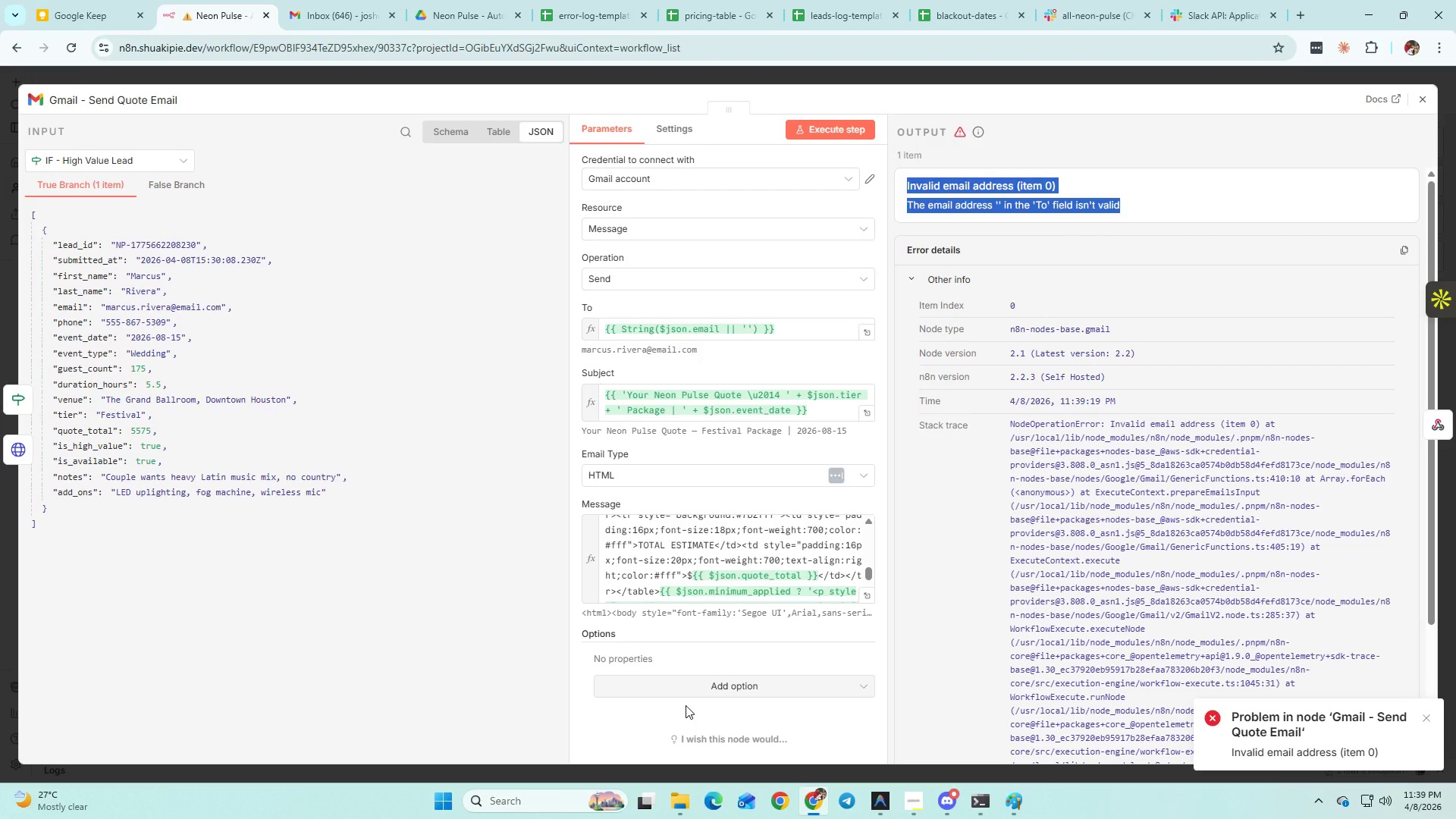 
left_click([1419, 97])
 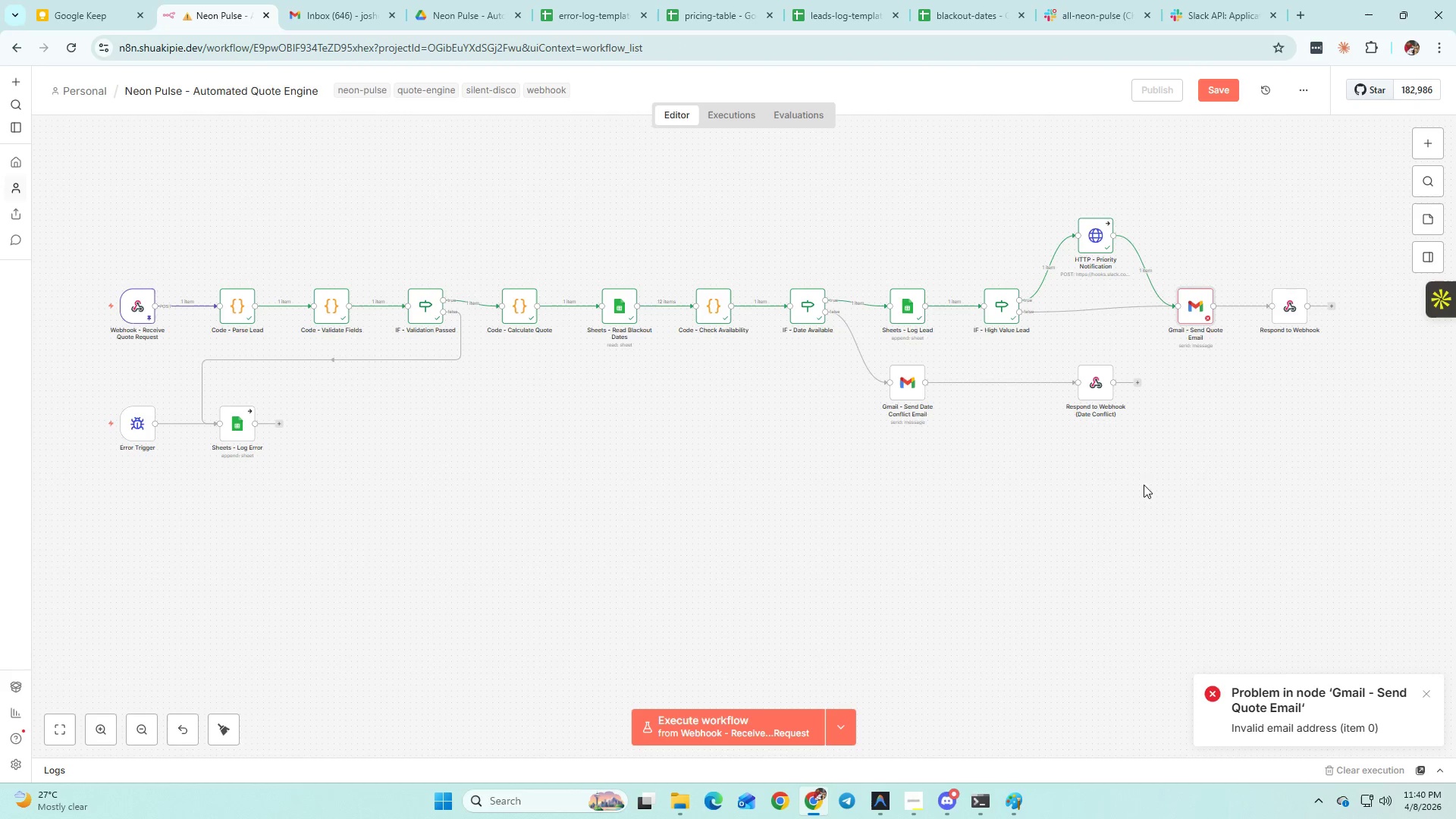 
left_click([1065, 541])
 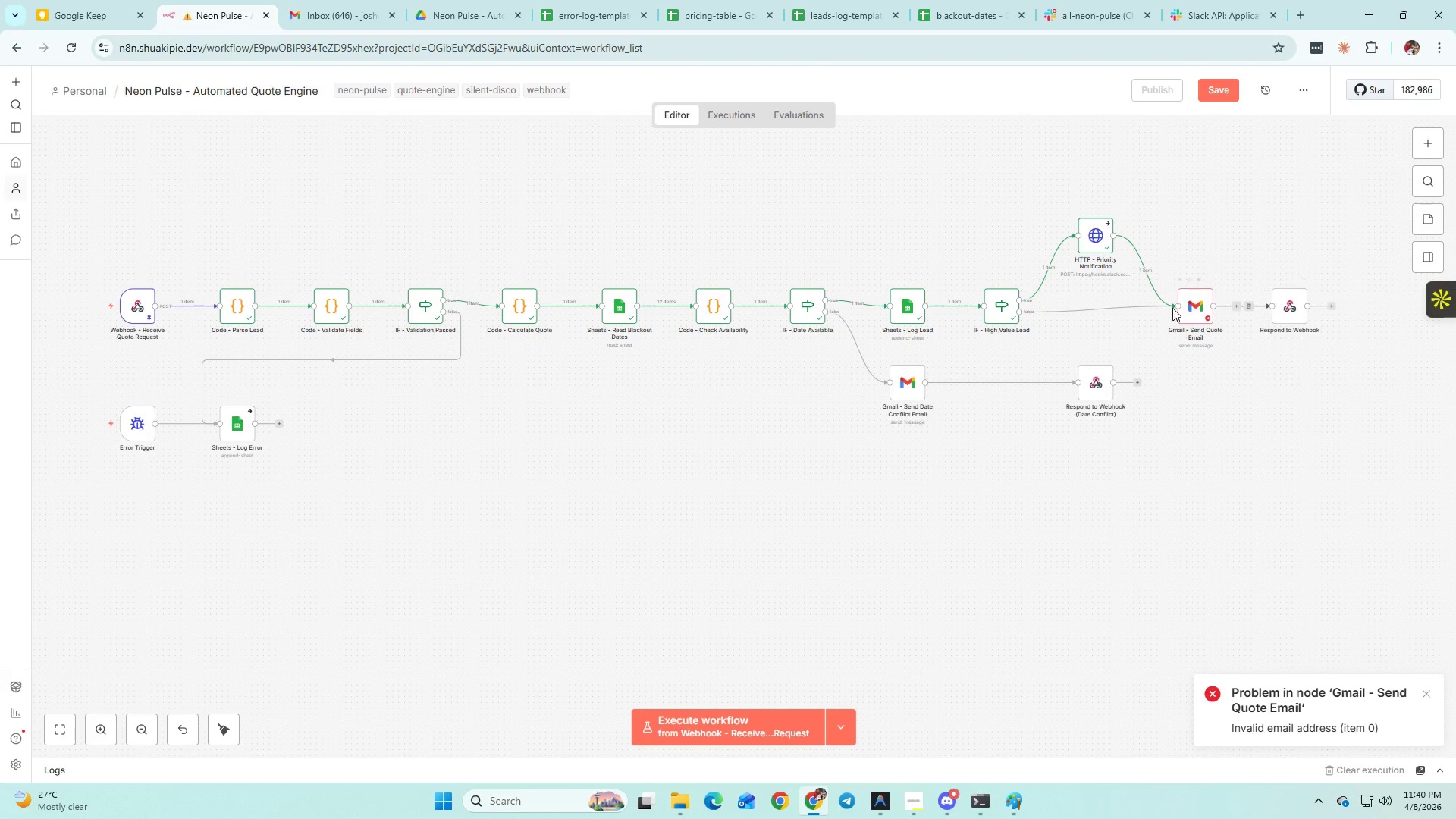 
double_click([1198, 317])
 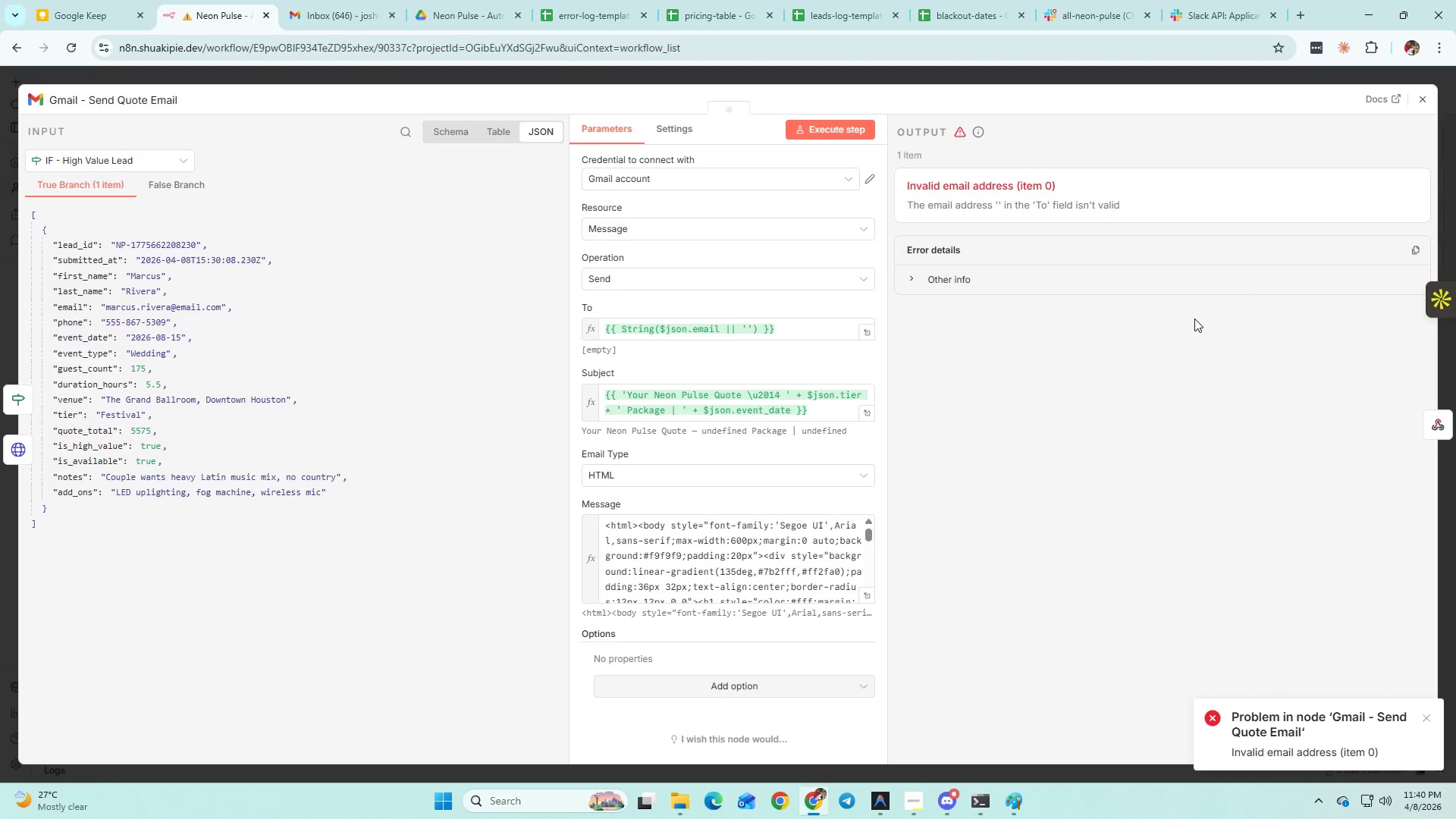 
key(Alt+AltLeft)
 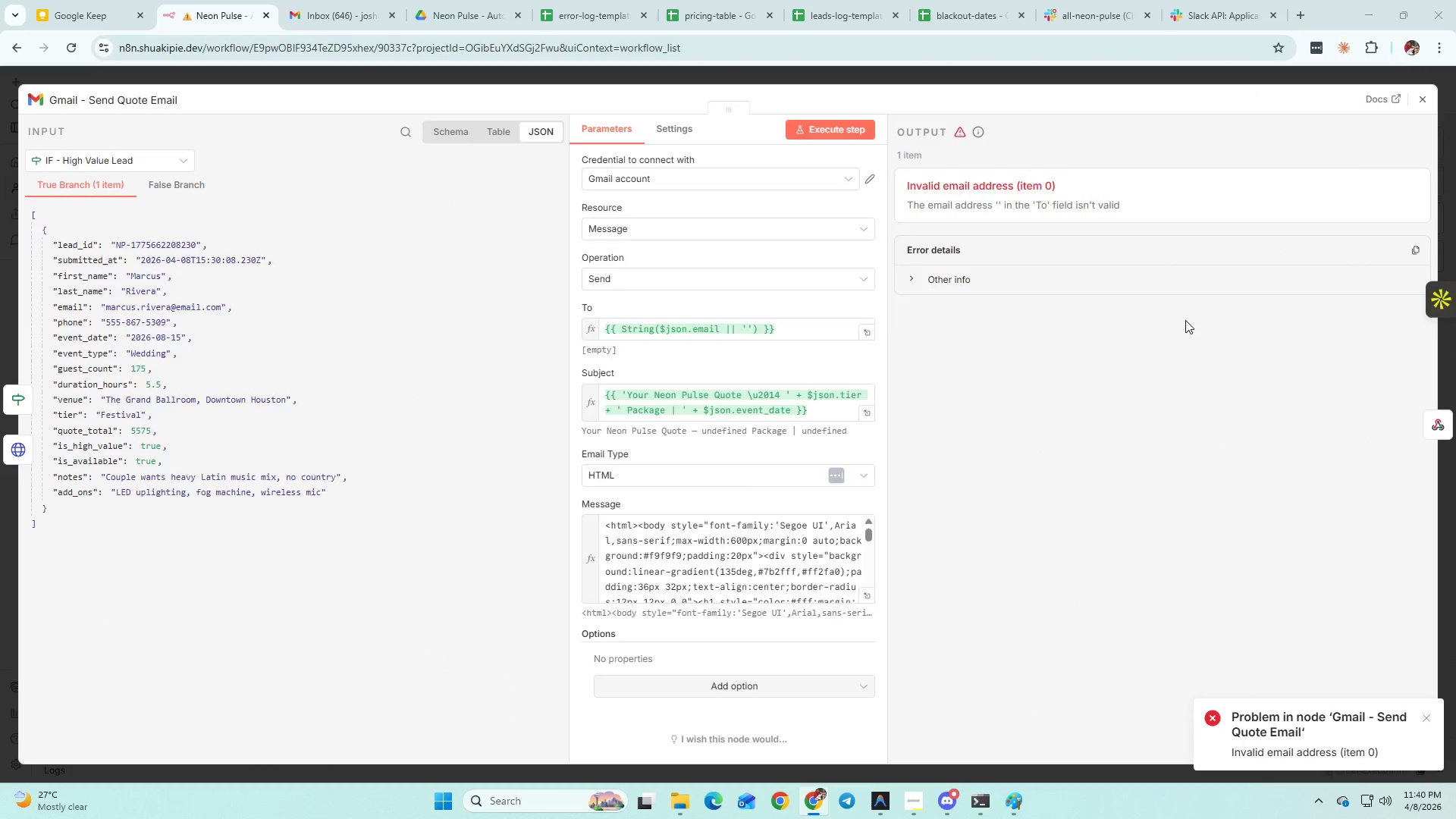 
key(Alt+Tab)
 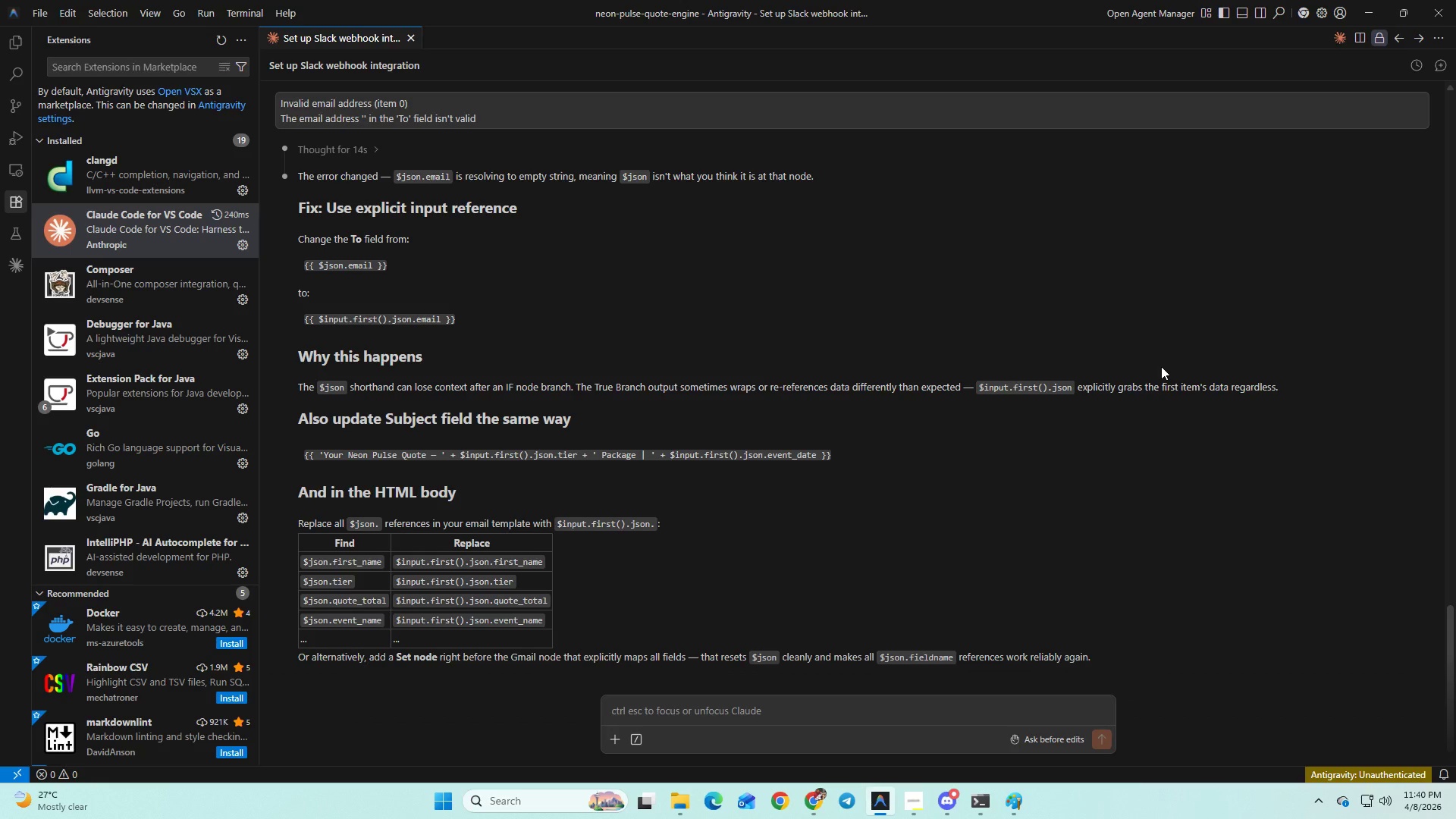 
wait(12.23)
 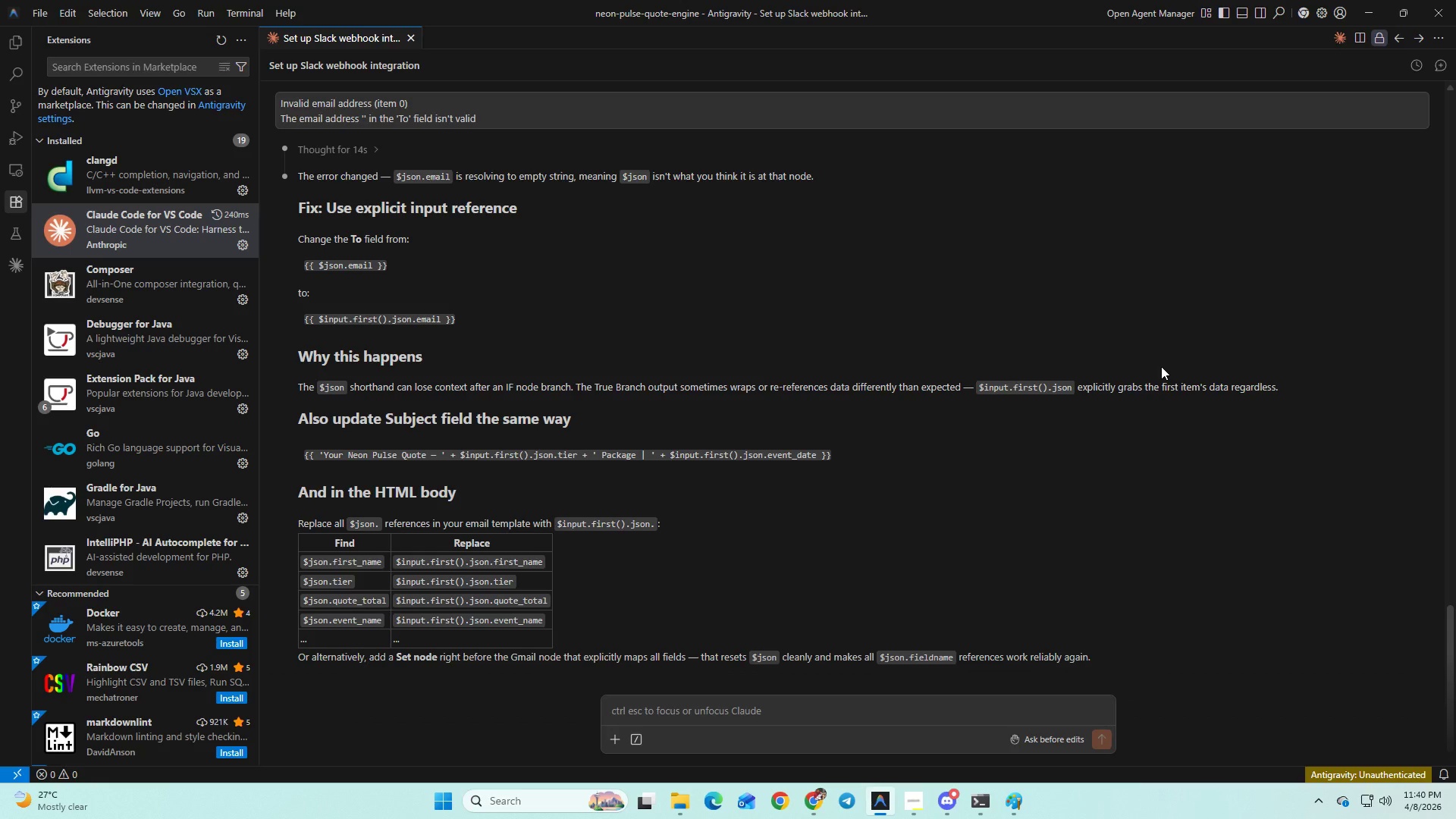 
left_click([1423, 451])
 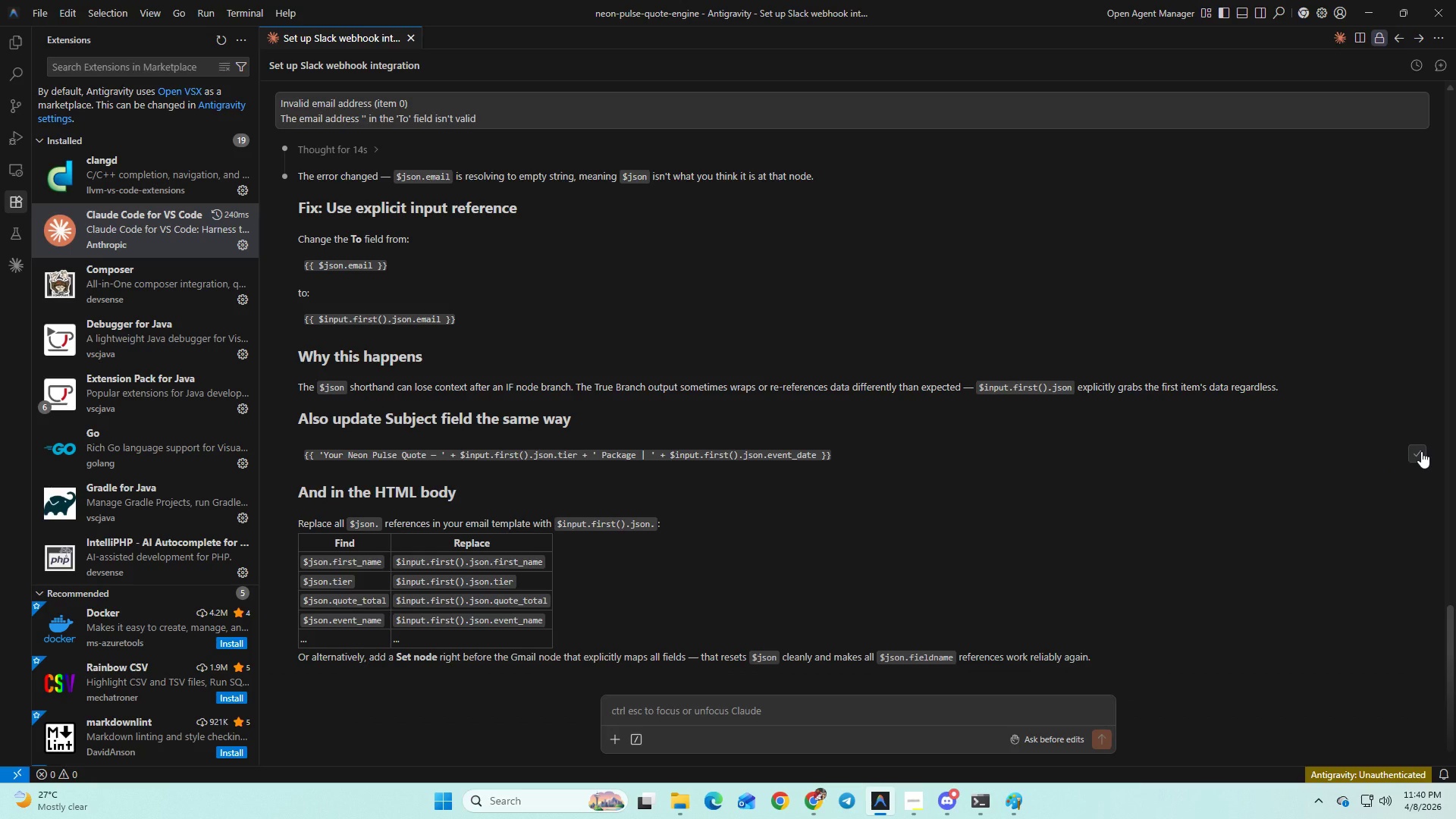 
key(Alt+AltLeft)
 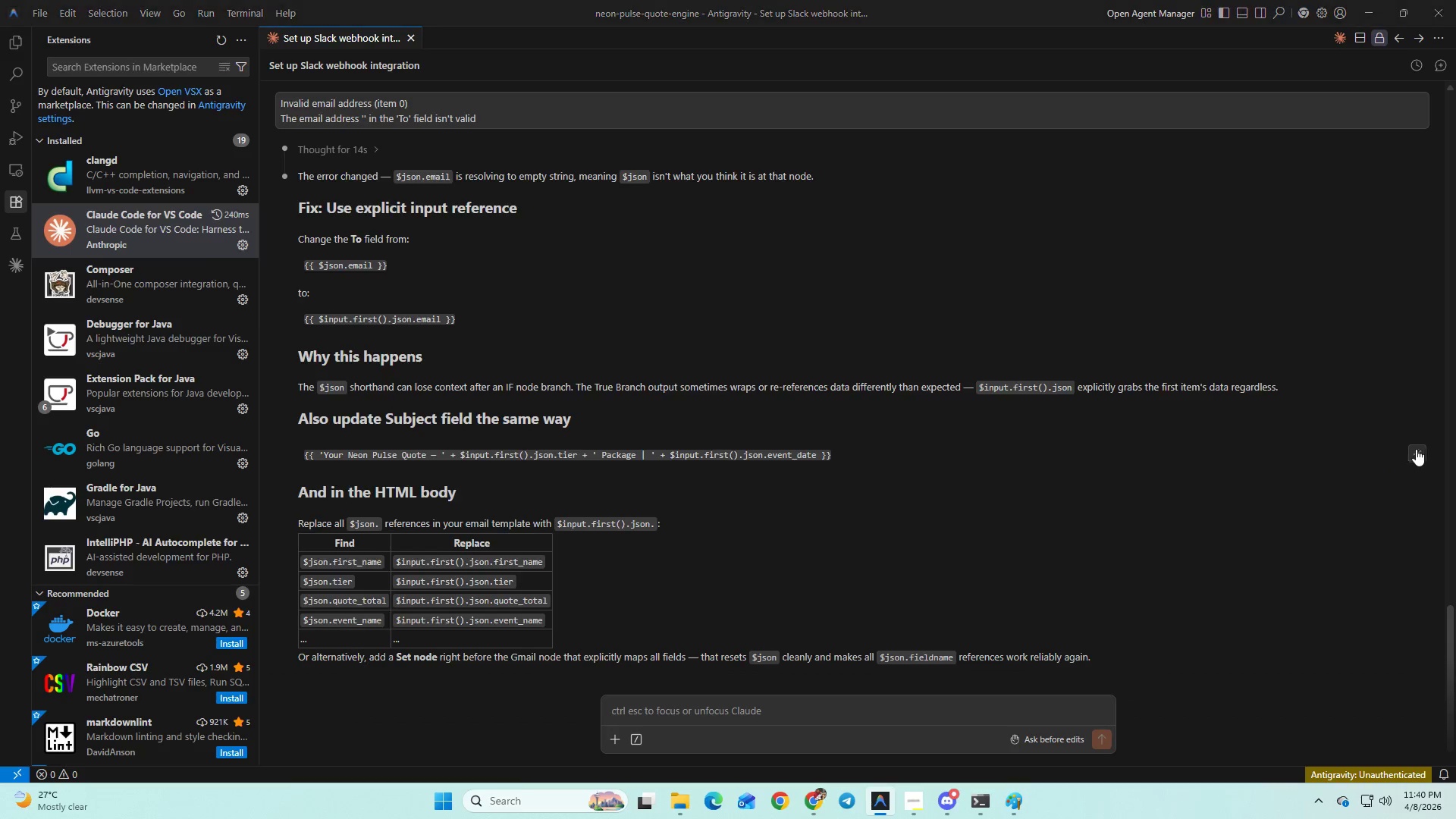 
key(Alt+Tab)
 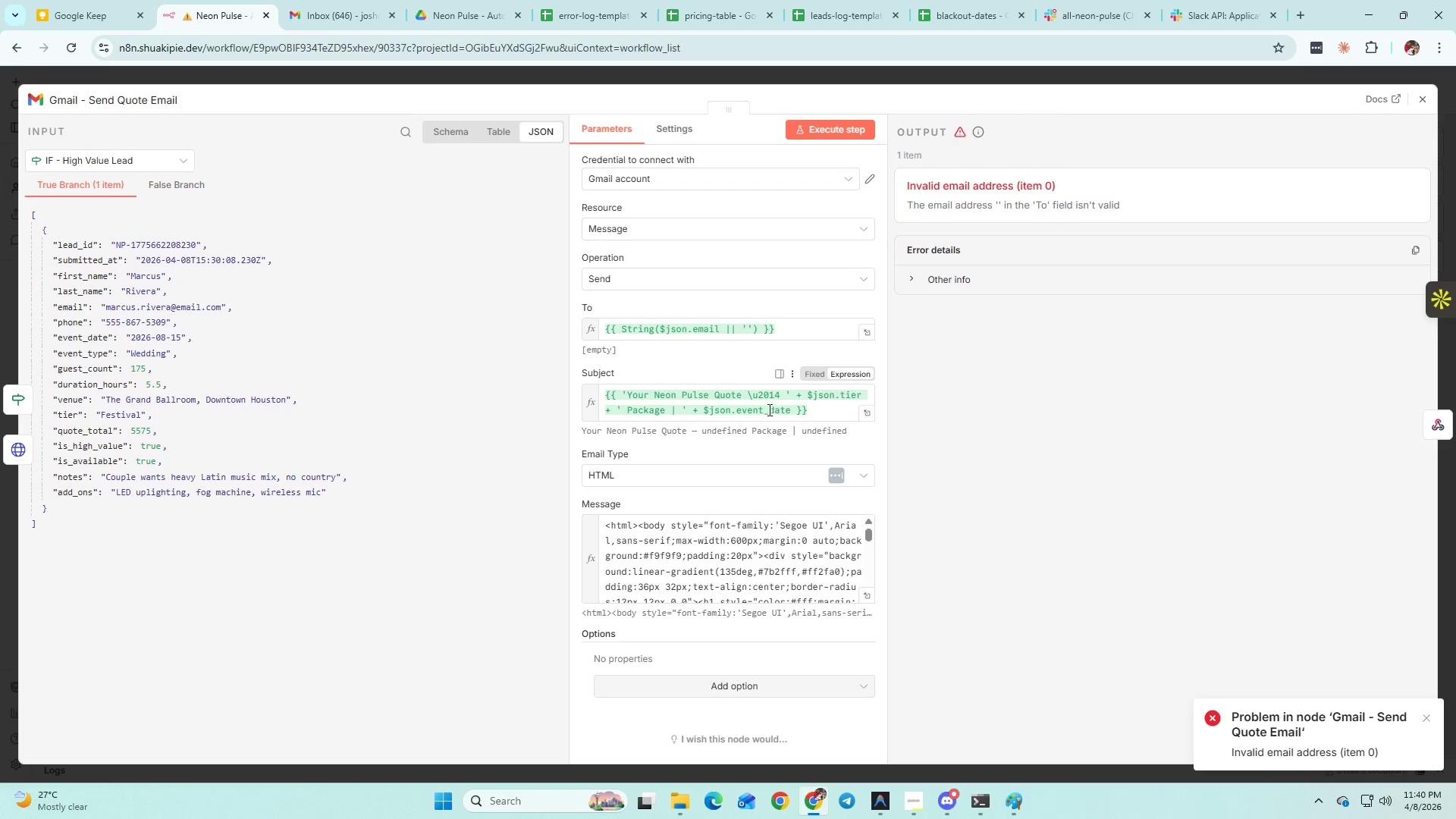 
left_click([767, 406])
 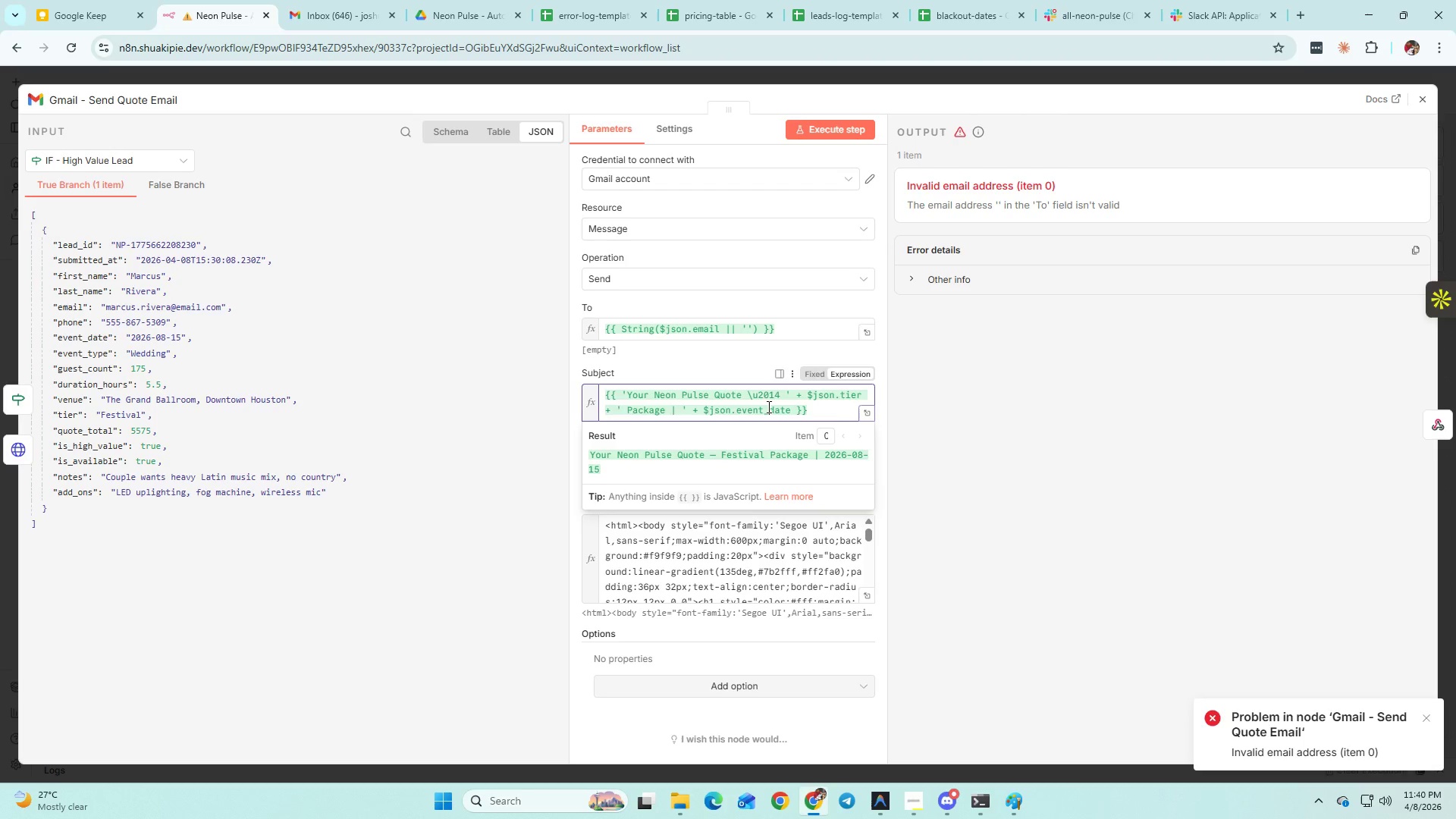 
key(Control+A)
 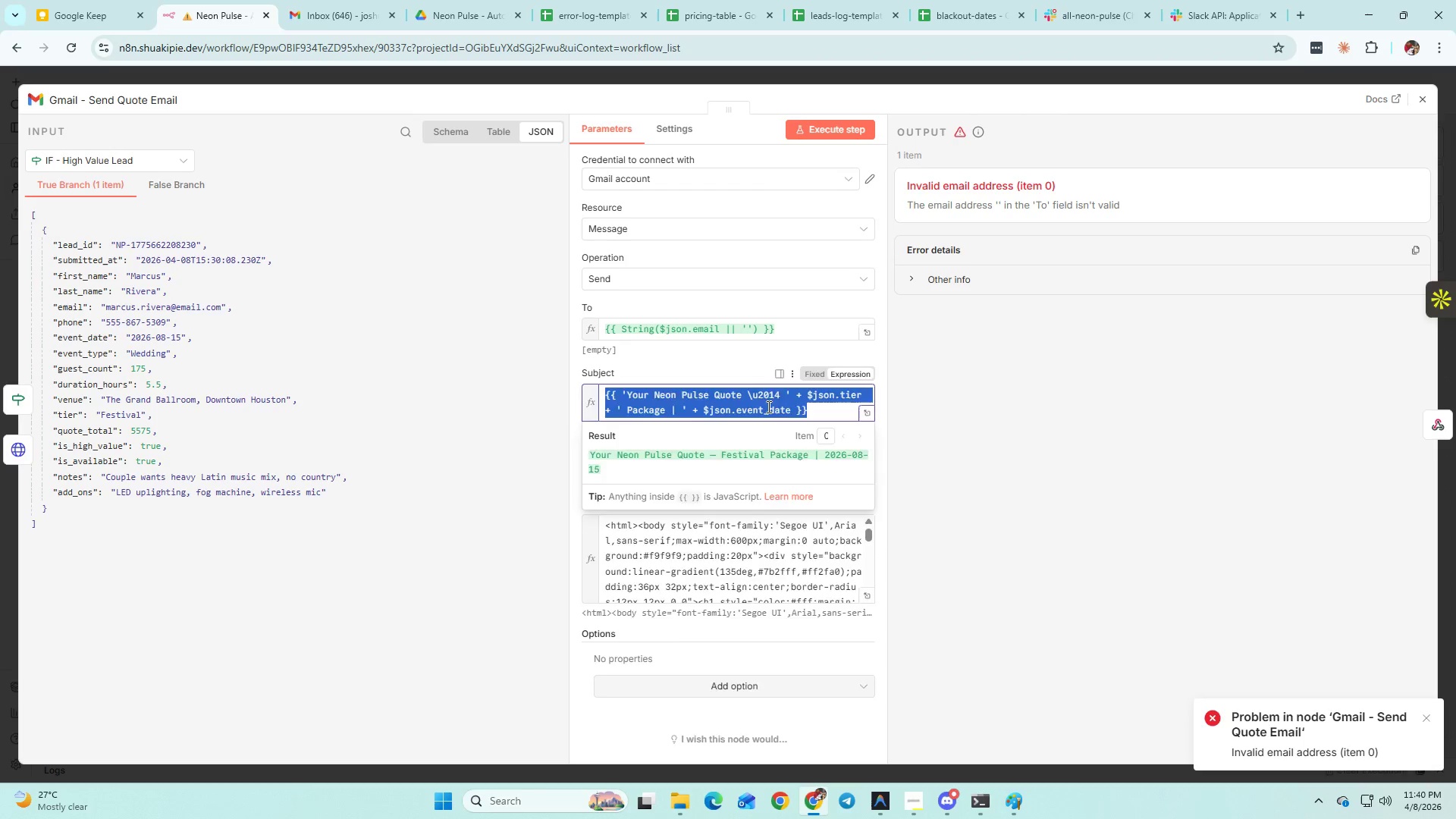 
key(Control+V)
 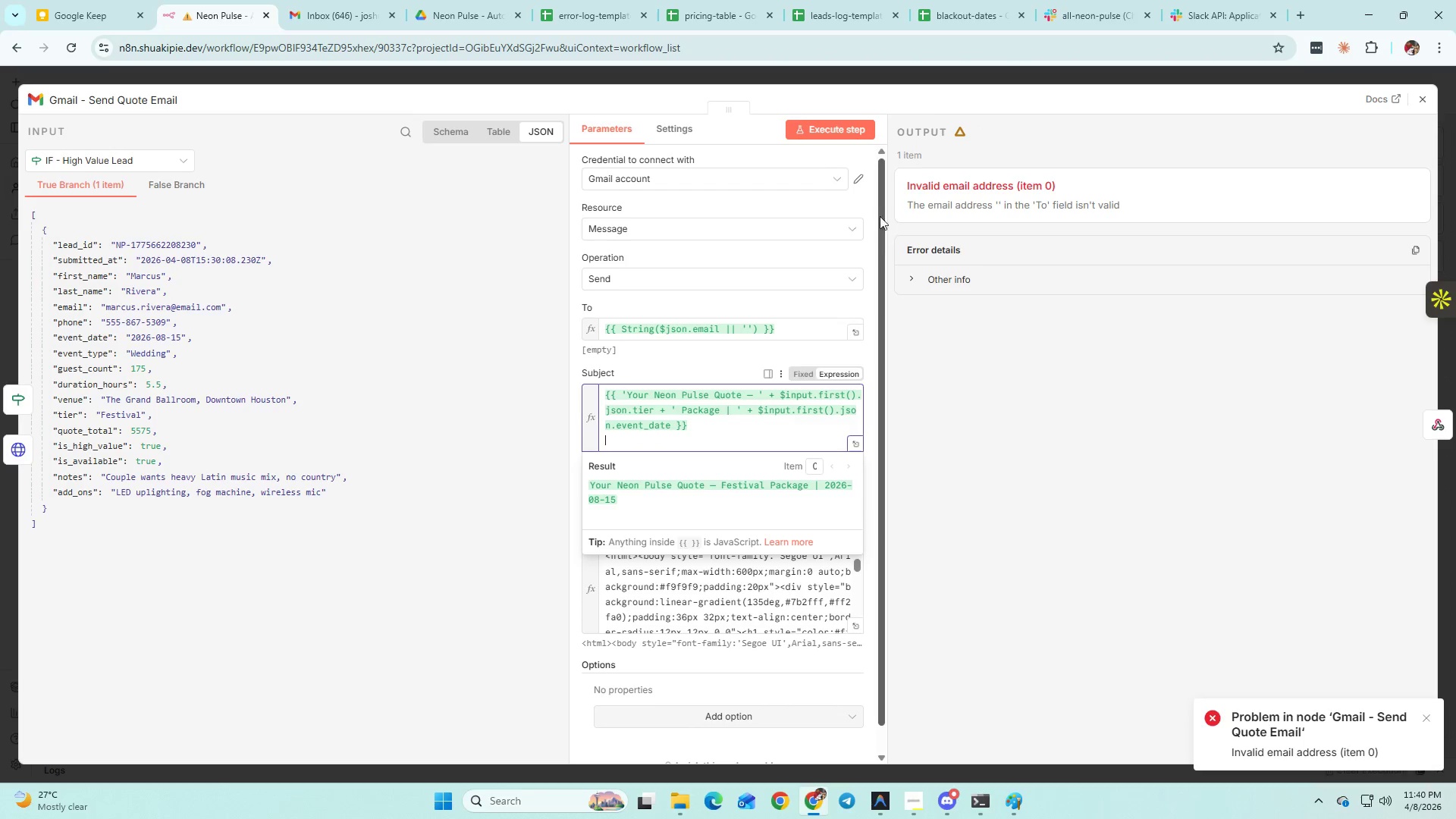 
left_click([861, 135])
 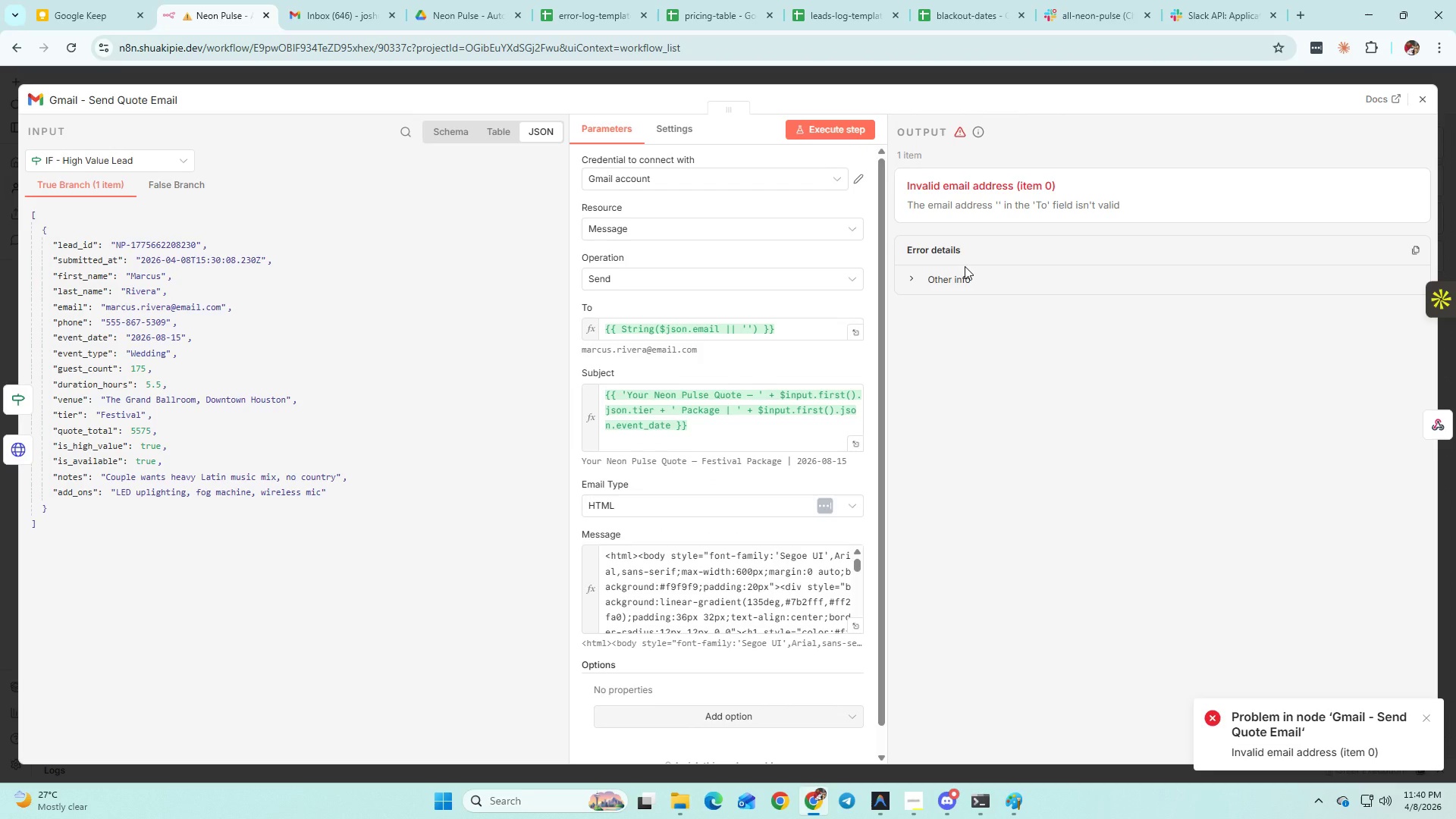 
left_click([1017, 480])
 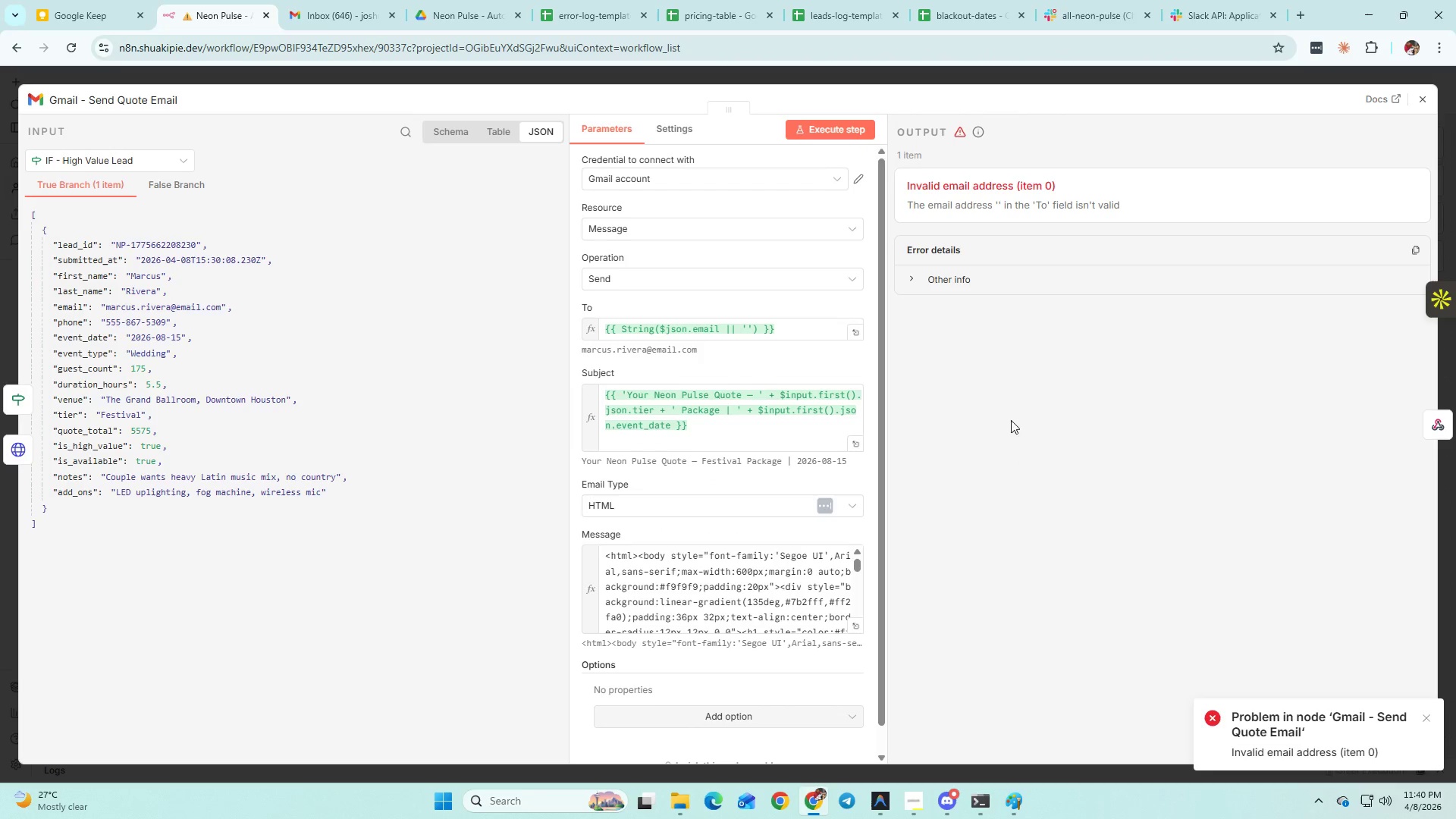 
left_click([1007, 399])
 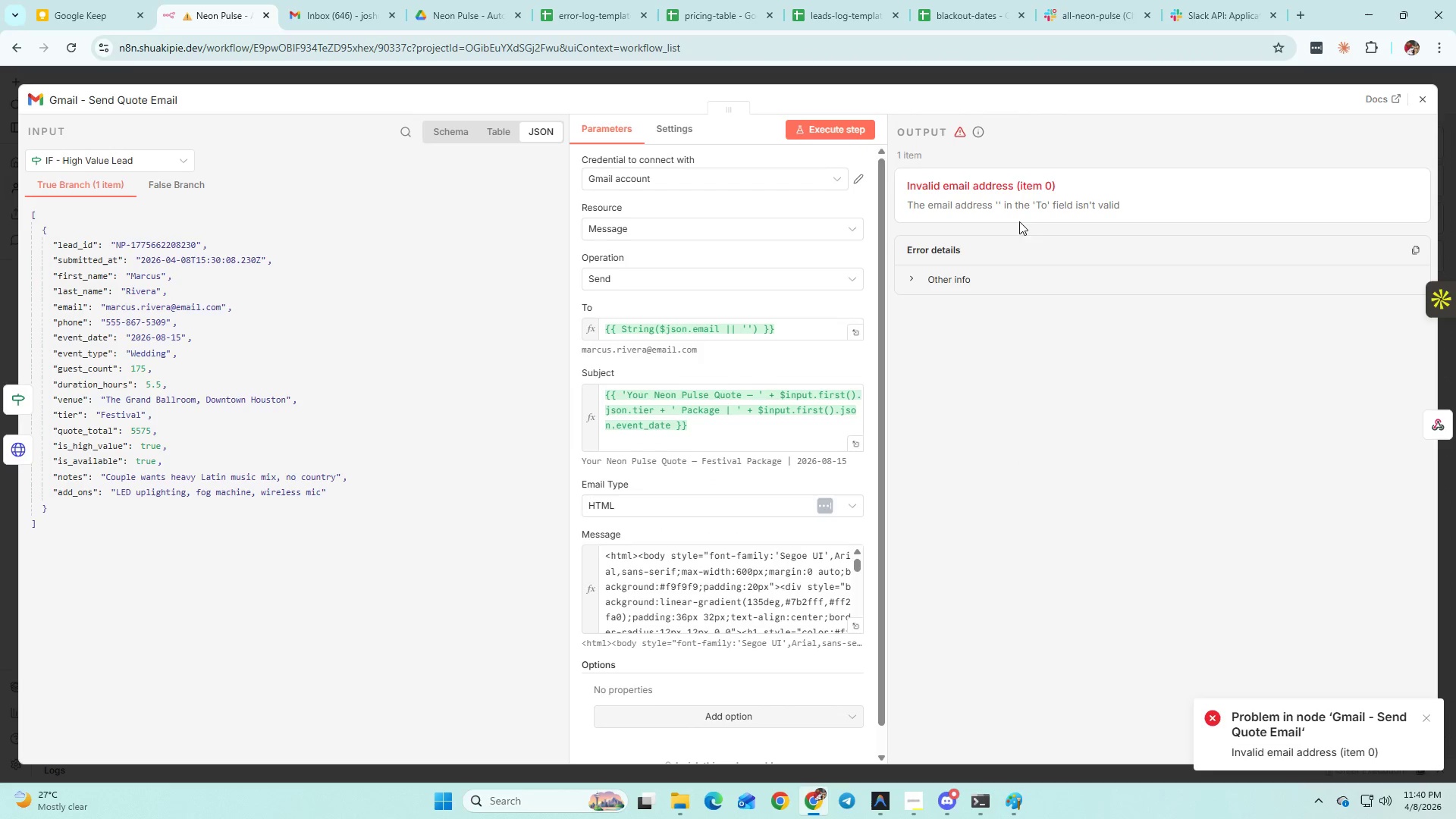 
left_click([1015, 196])
 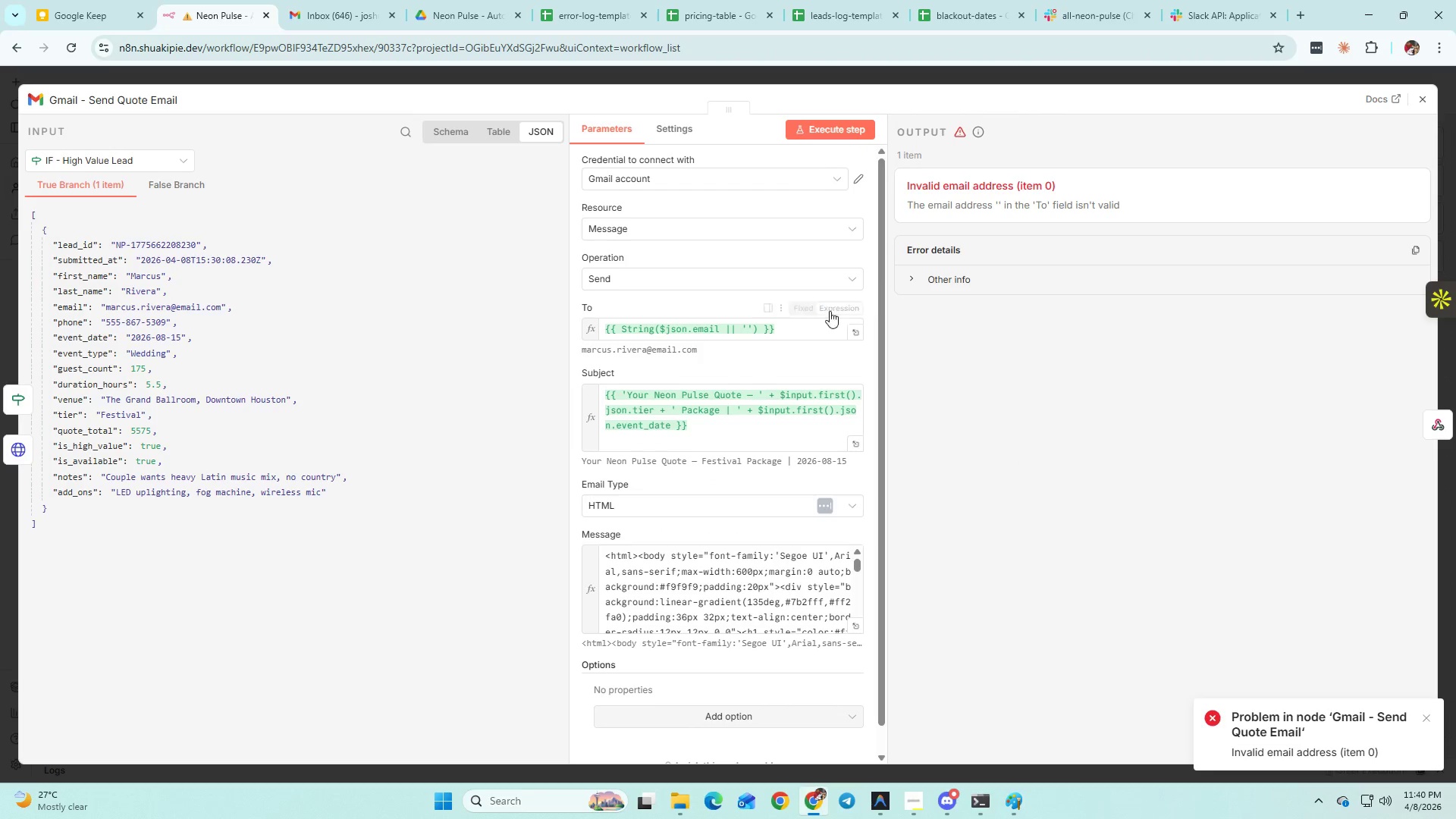 
left_click([791, 335])
 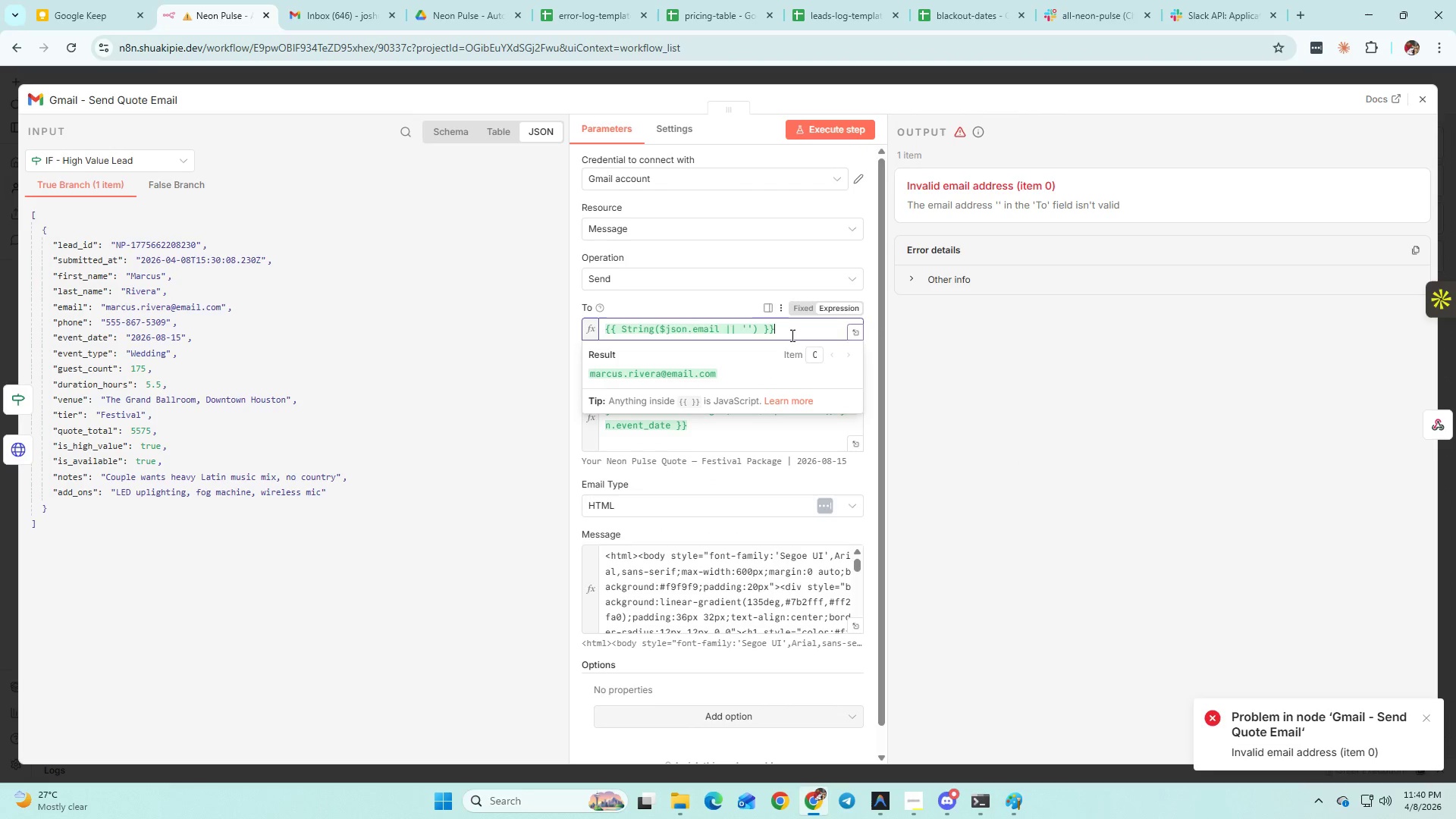 
key(Control+ControlLeft)
 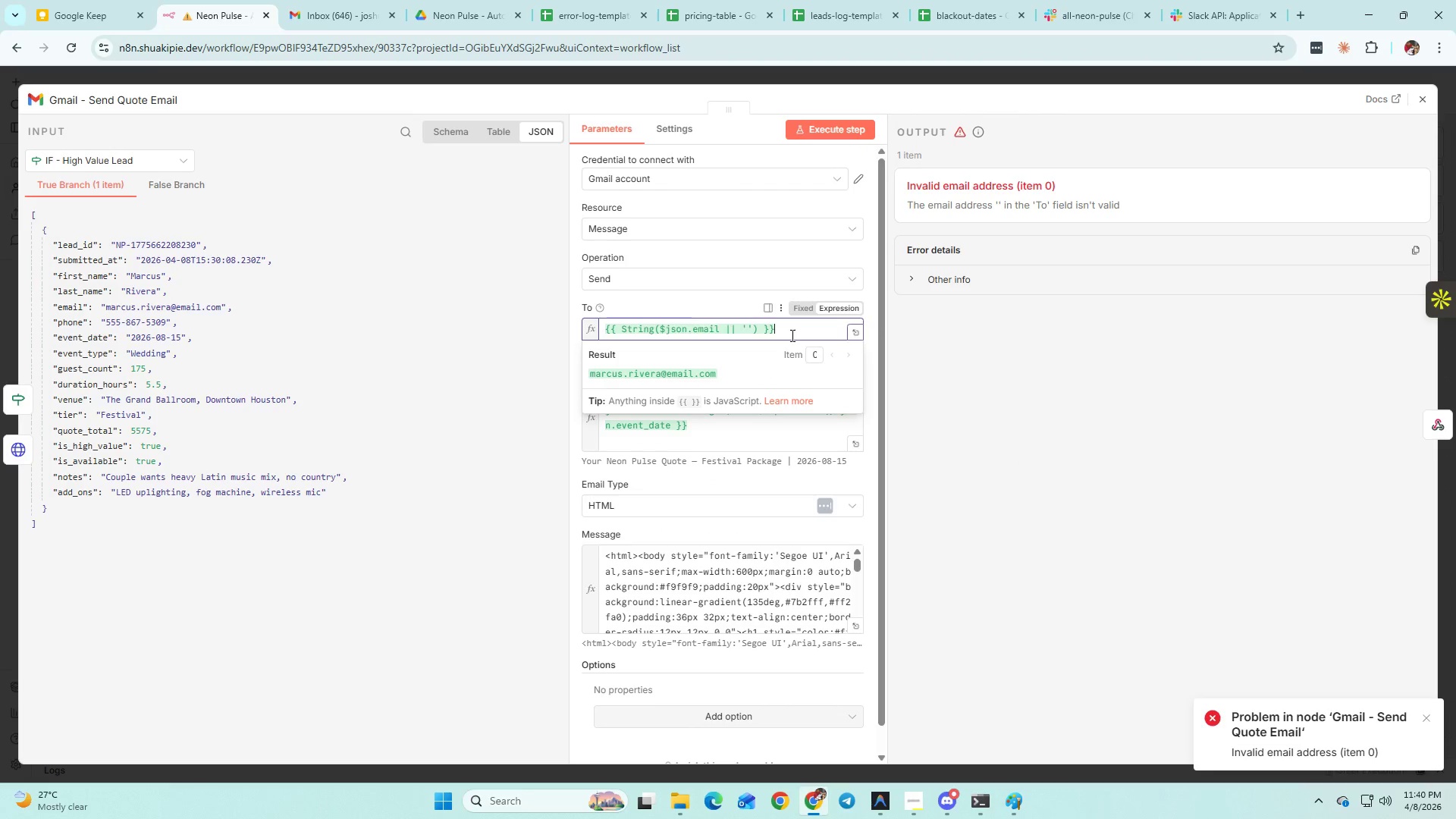 
key(Control+A)
 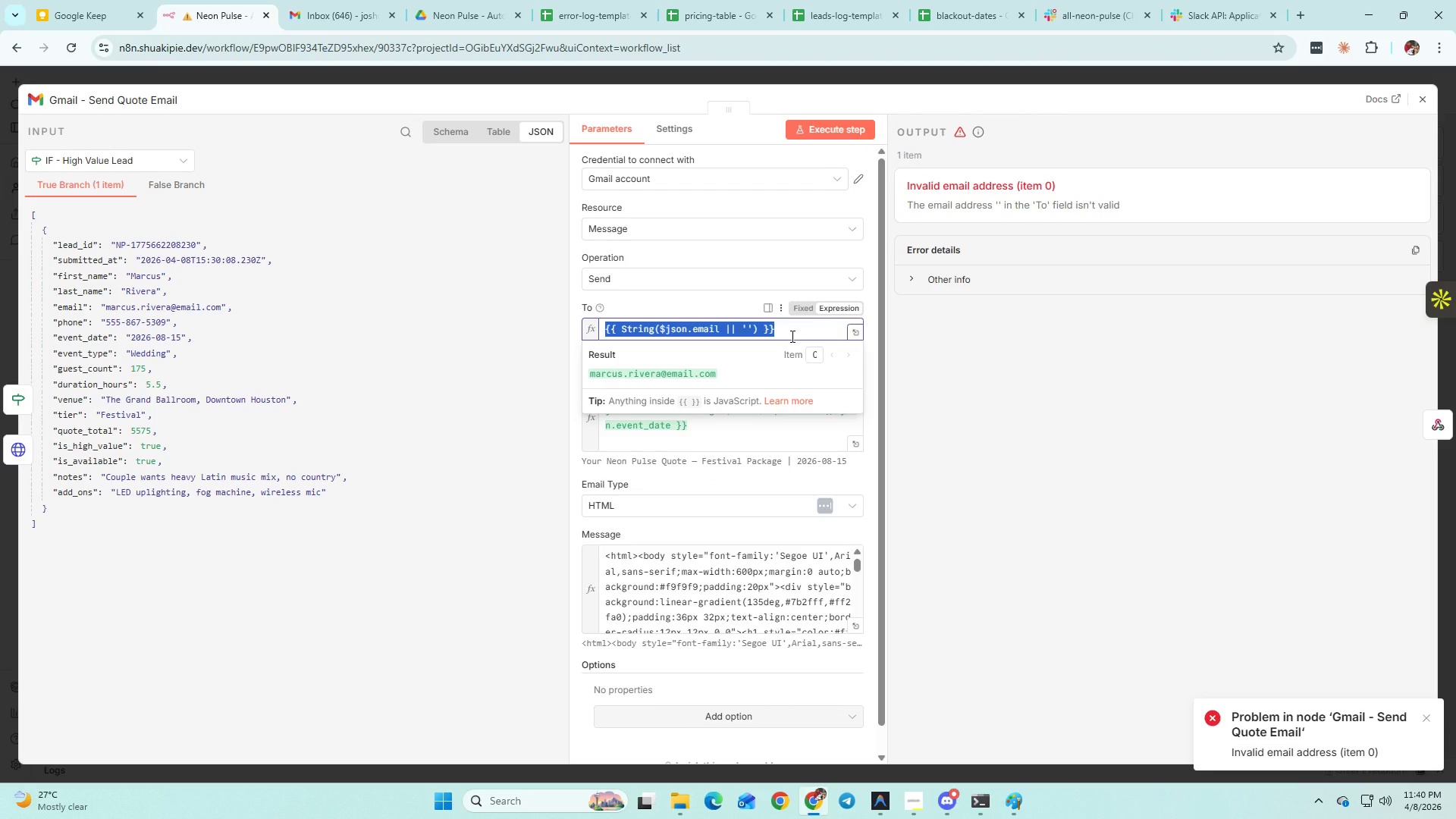 
type(joemyams00@gmail.com)
 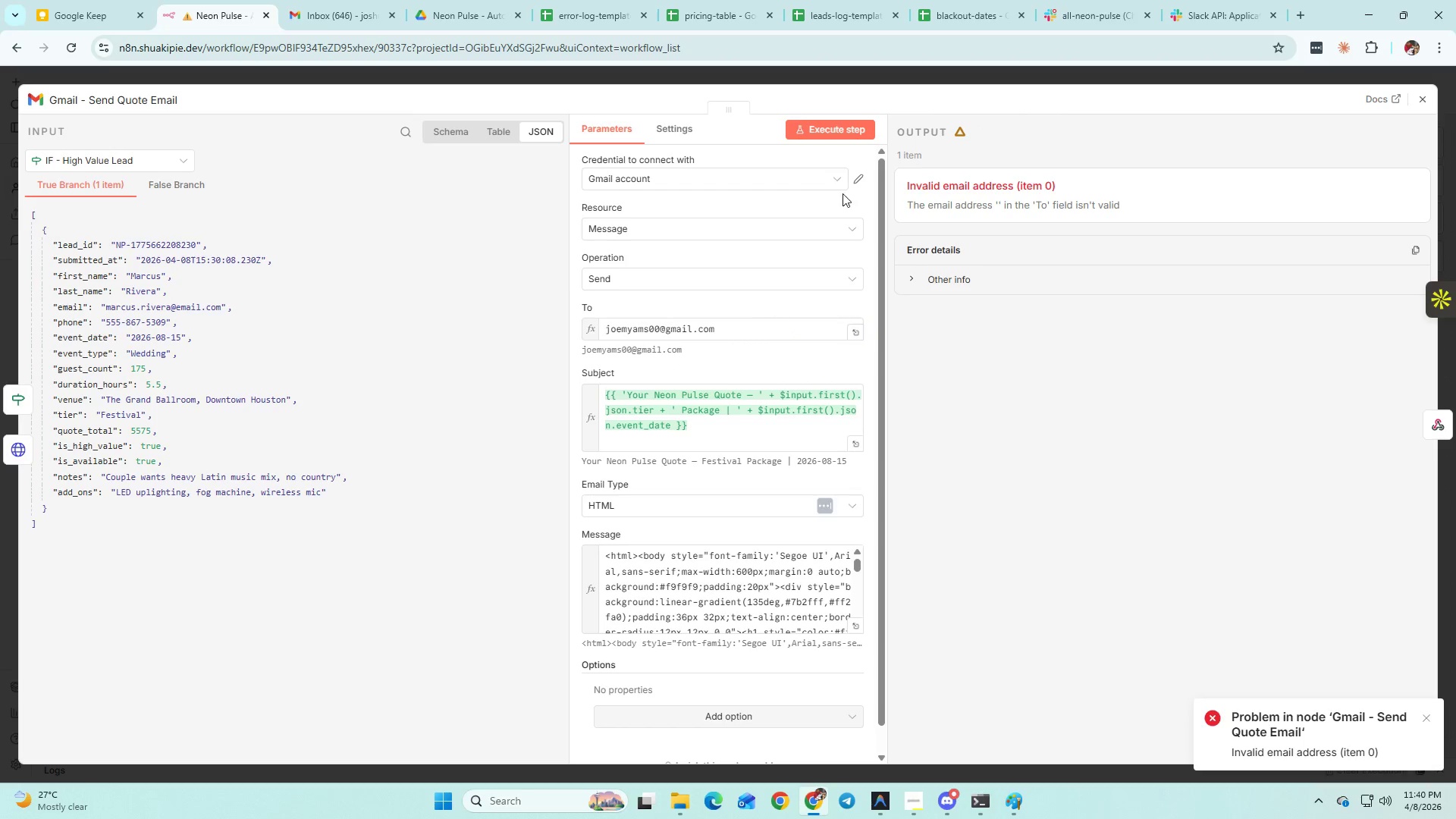 
left_click([852, 131])
 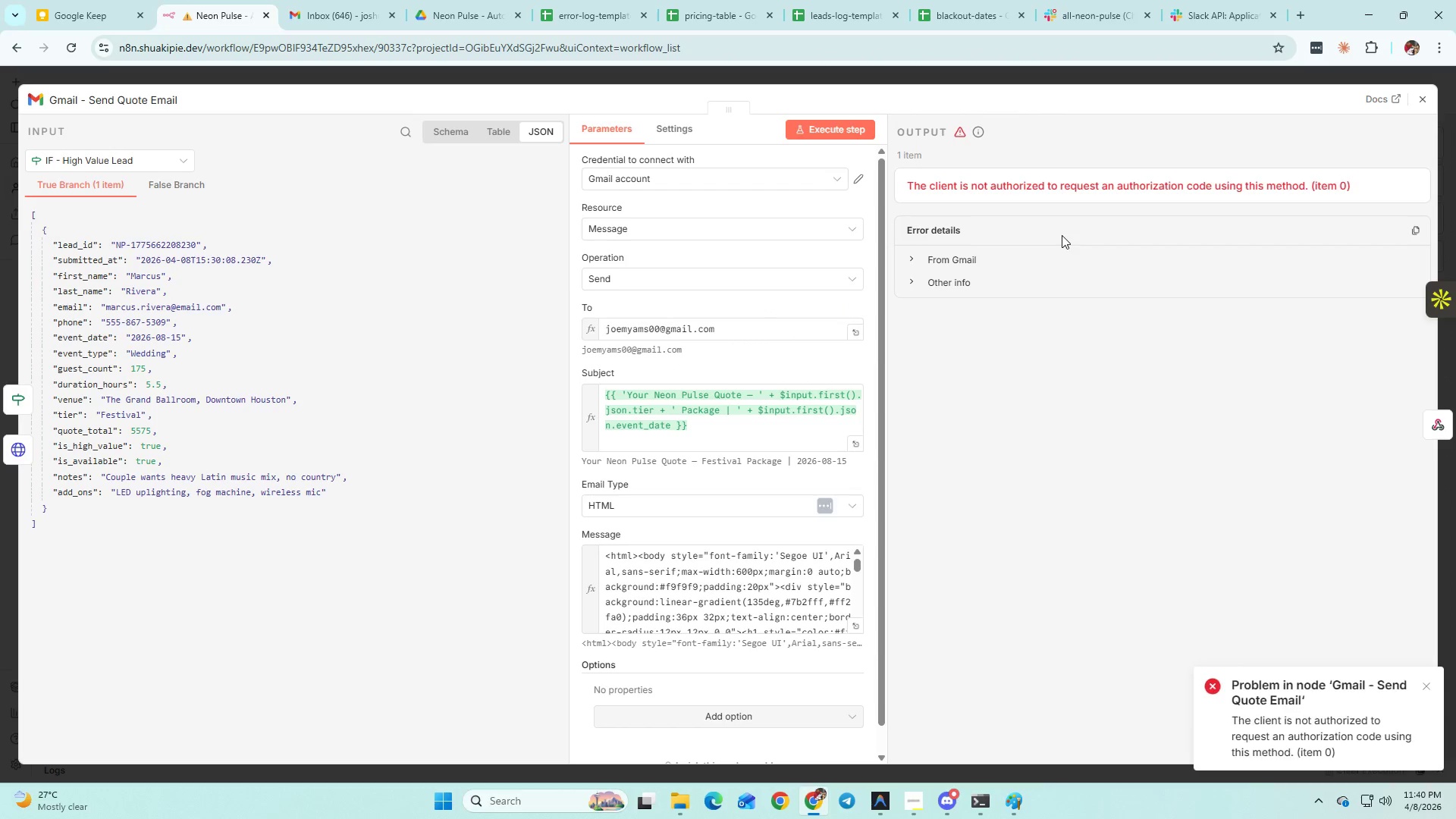 
left_click([981, 252])
 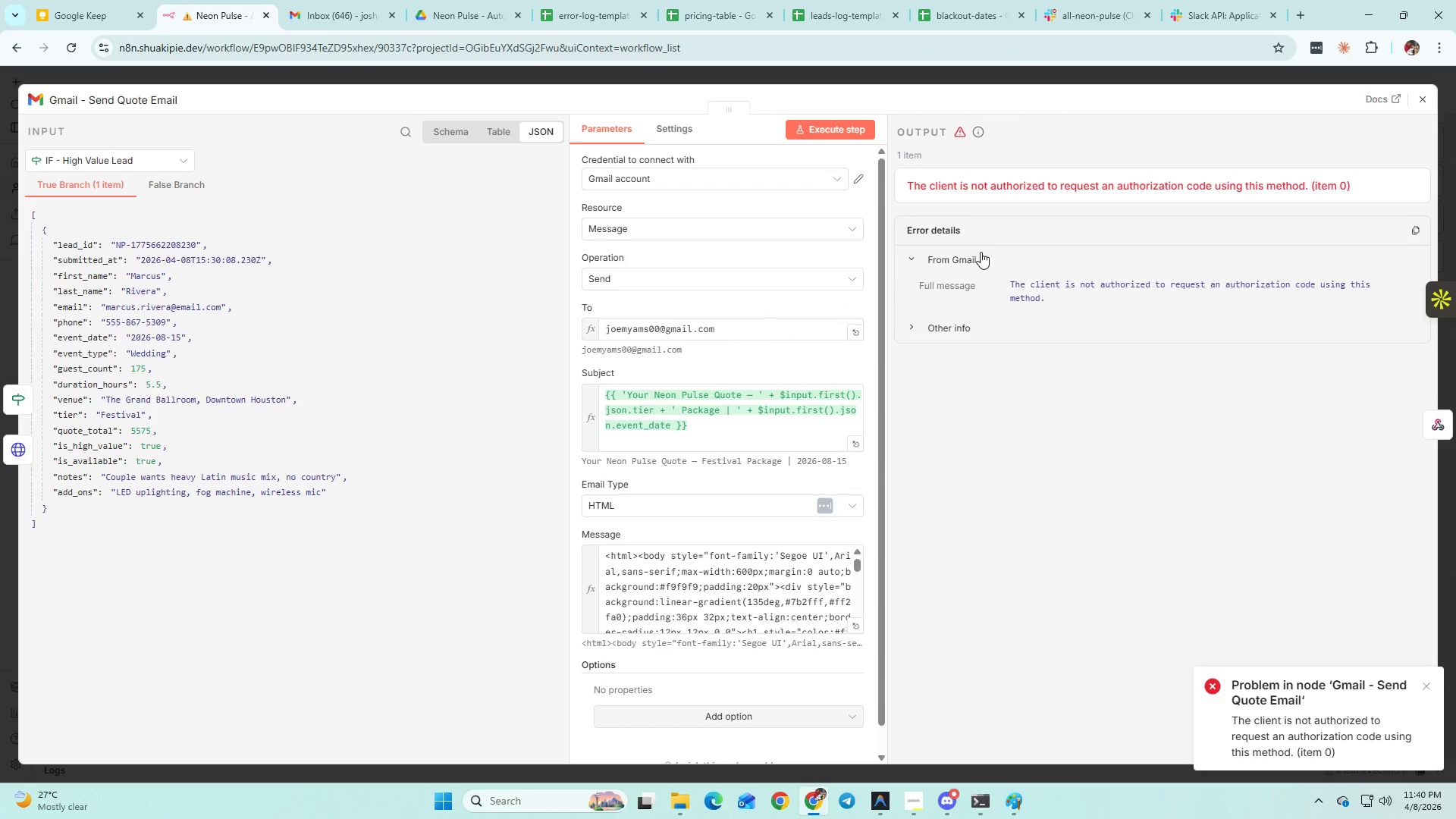 
left_click([748, 340])
 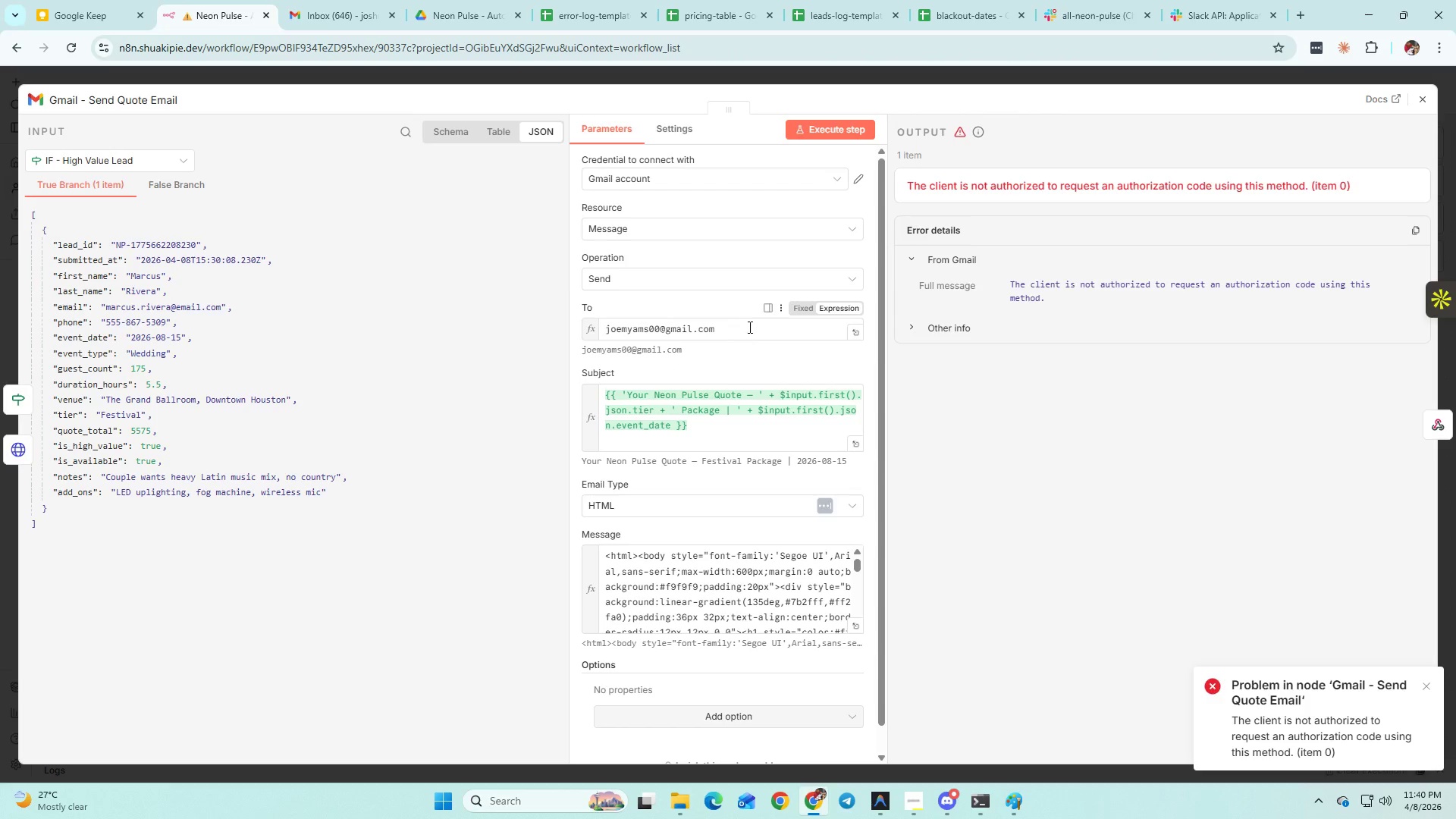 
double_click([748, 325])
 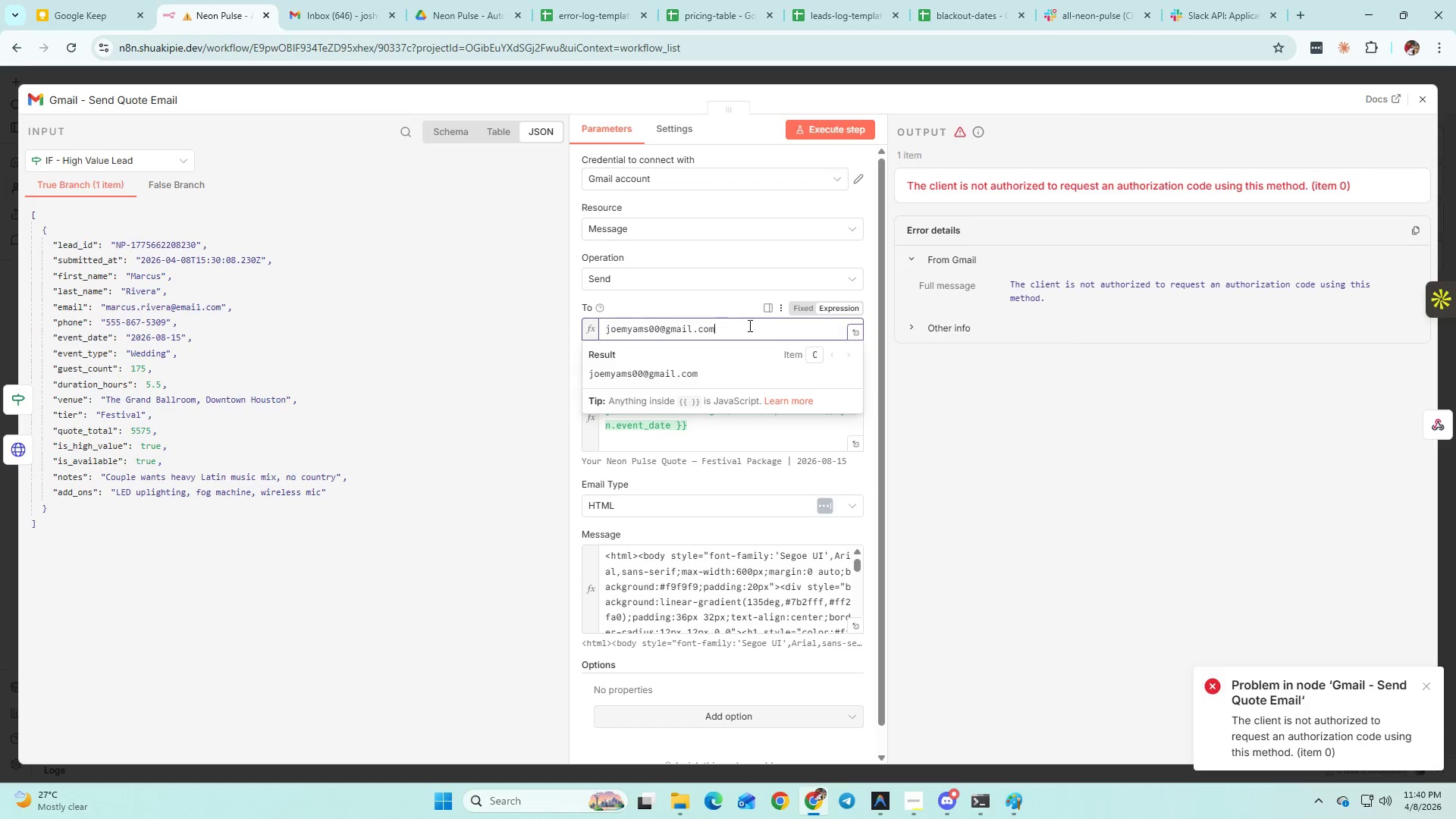 
key(Control+A)
 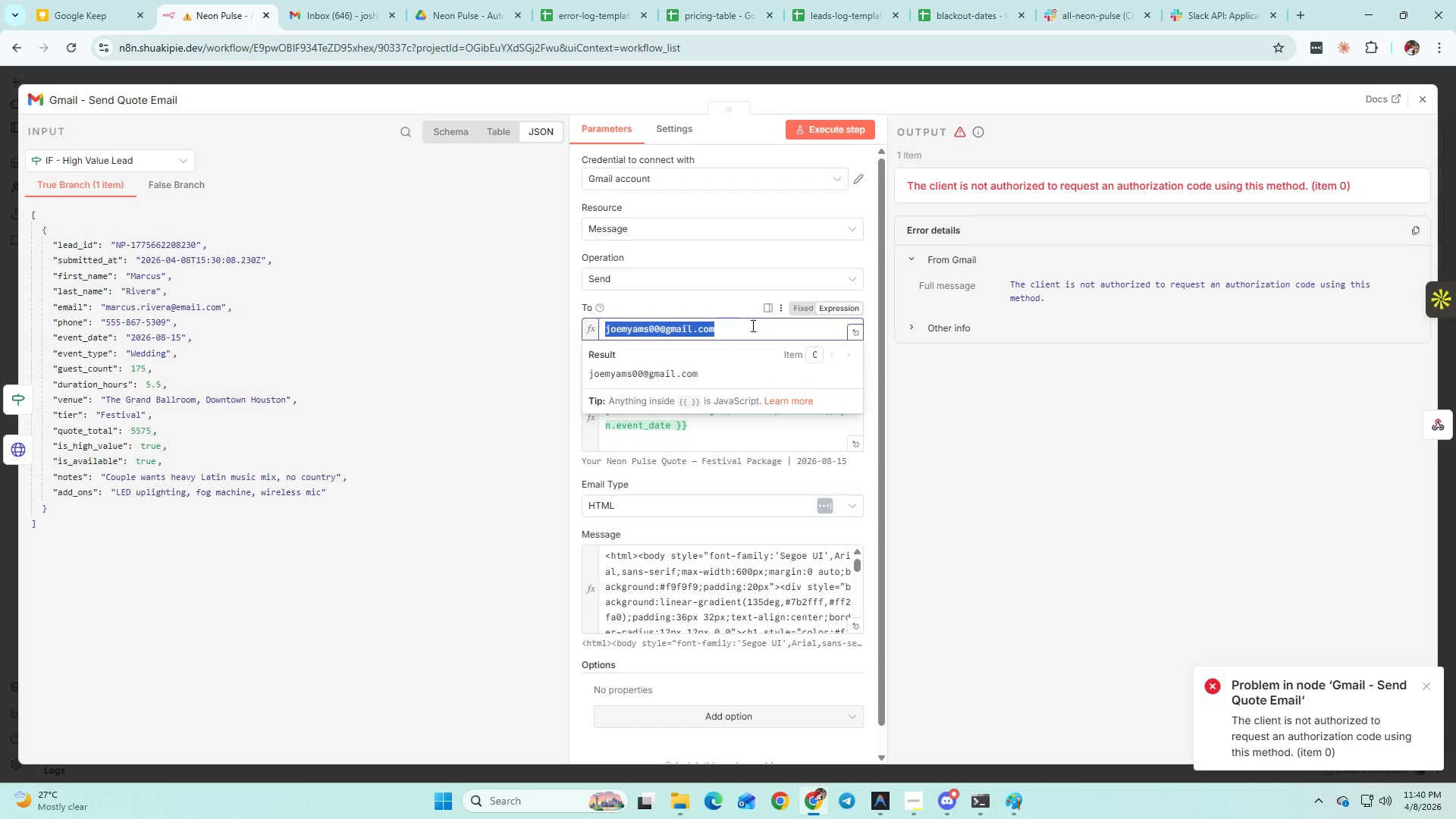 
type(joshuadngcong@gmail.com)
 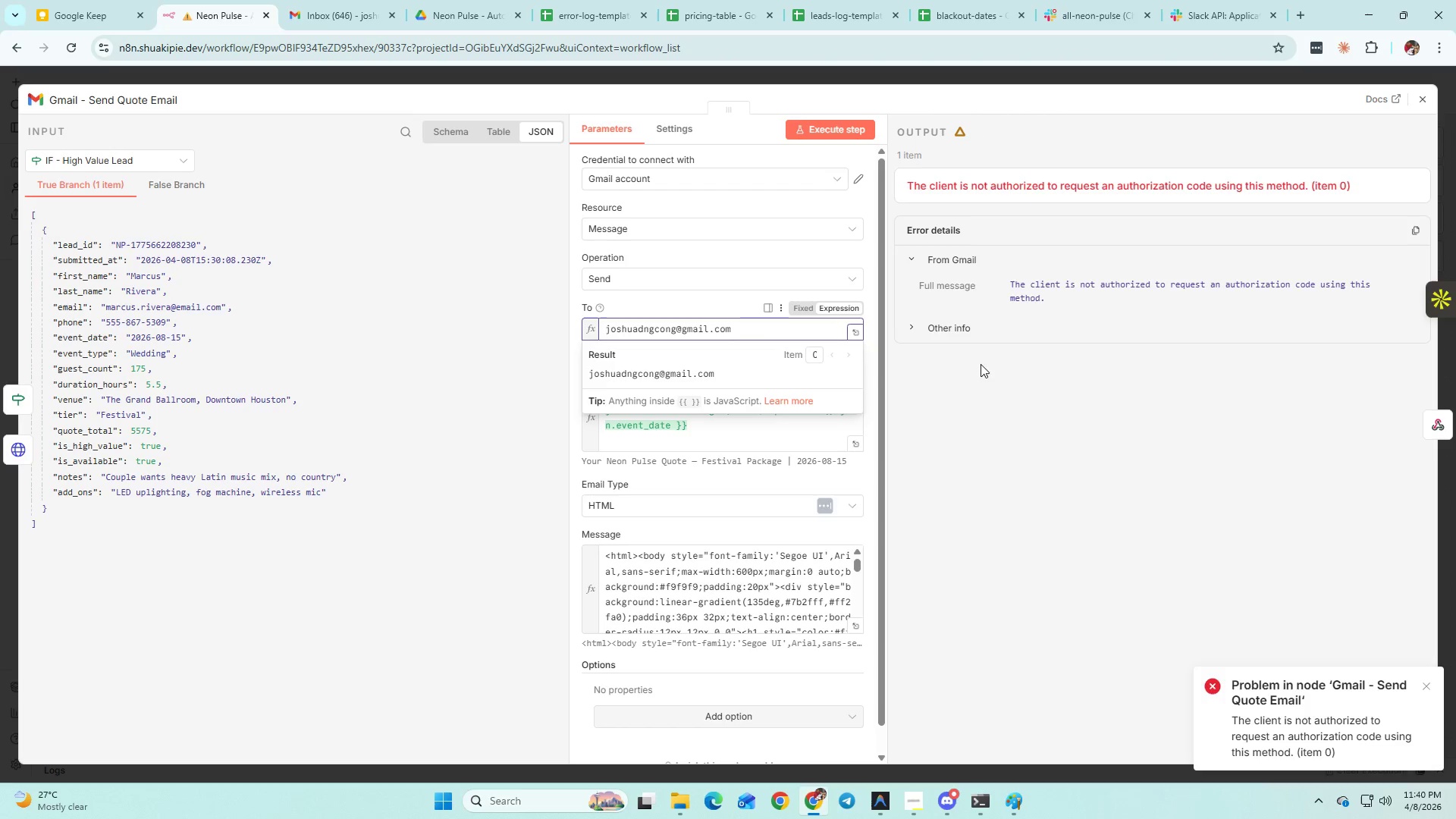 
left_click([1008, 437])
 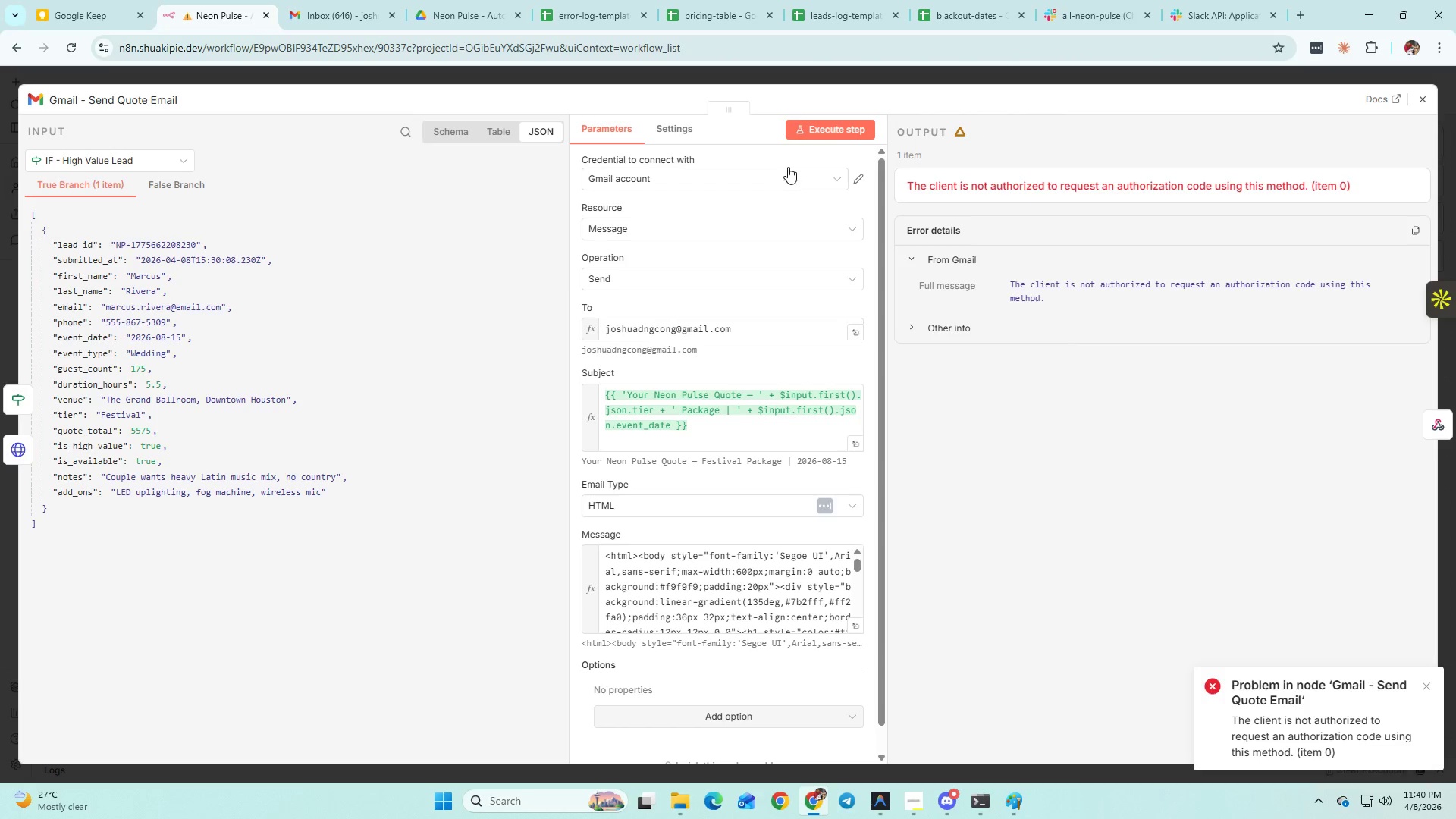 
left_click([833, 137])
 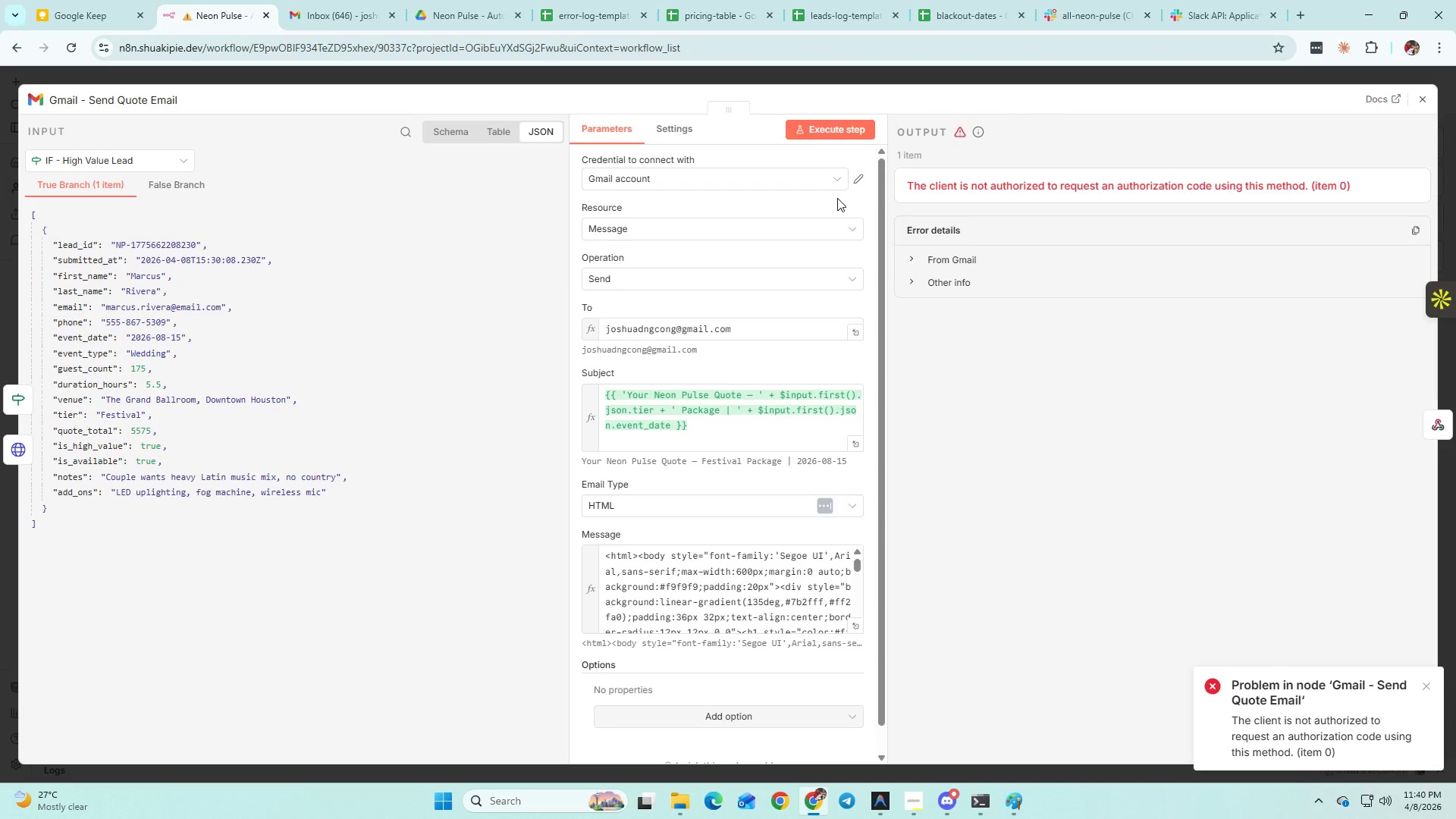 
left_click([943, 265])
 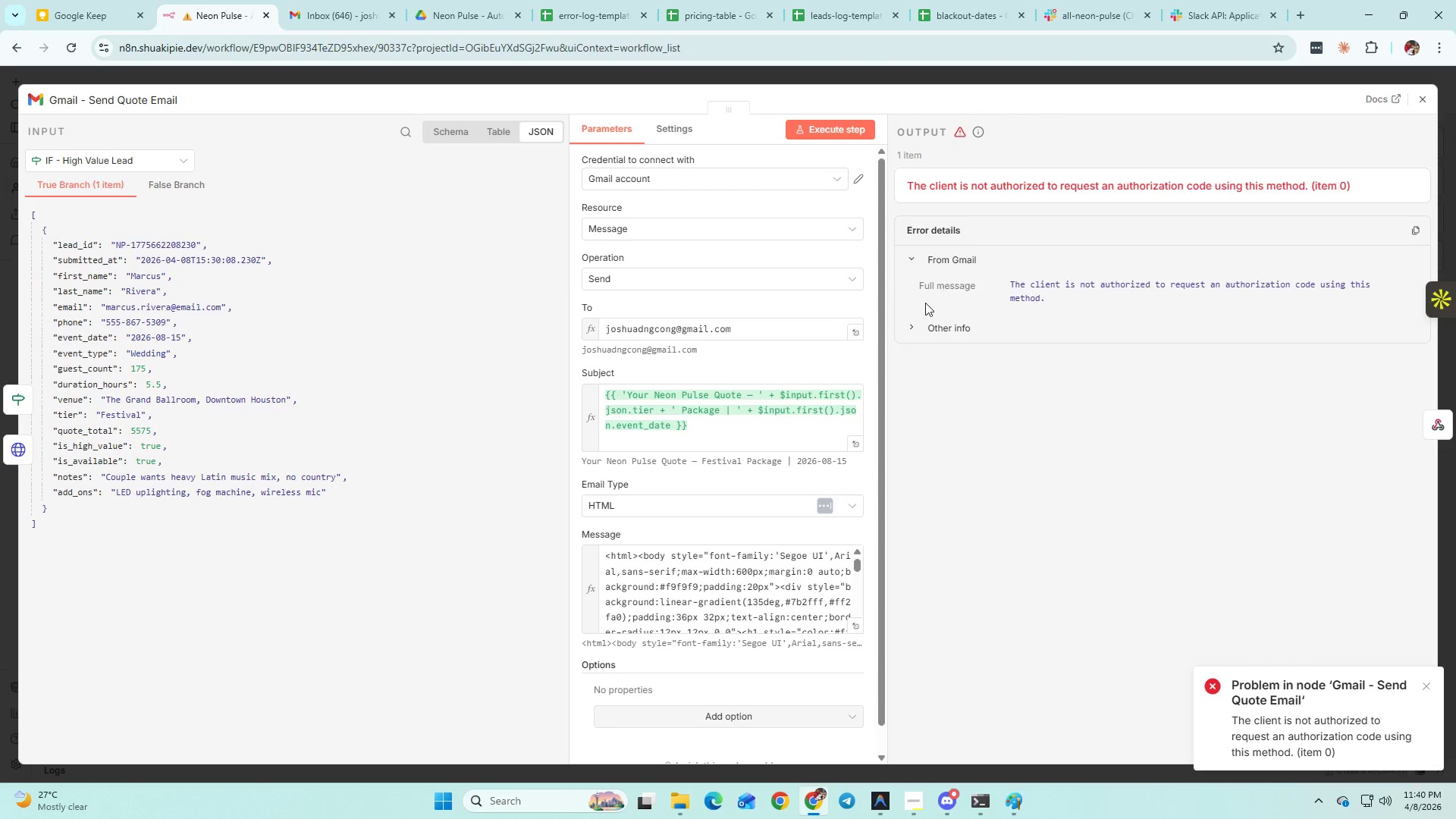 
key(Meta+Shift+S)
 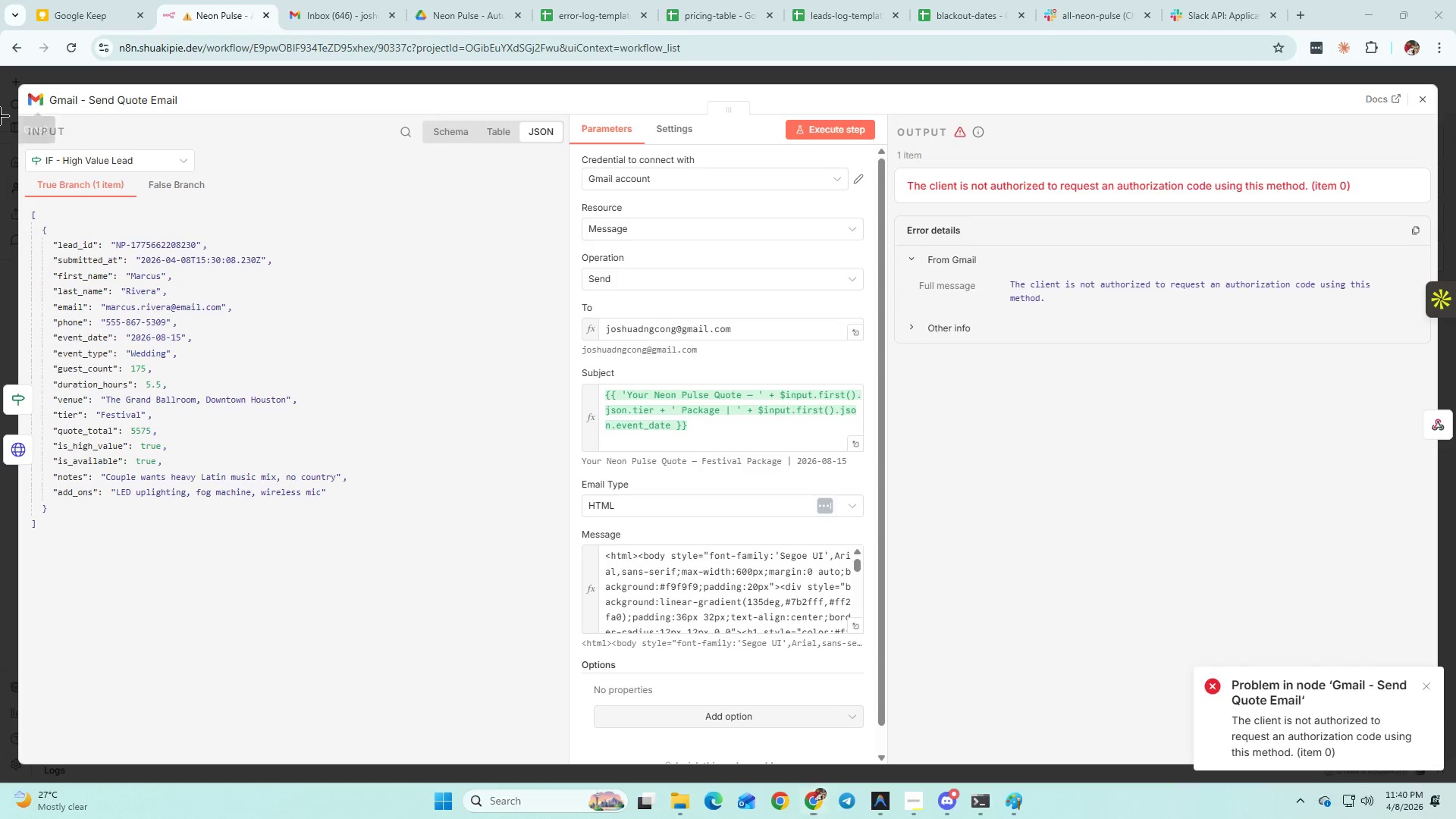 
left_click_drag(start_coordinate=[27, 75], to_coordinate=[1440, 786])
 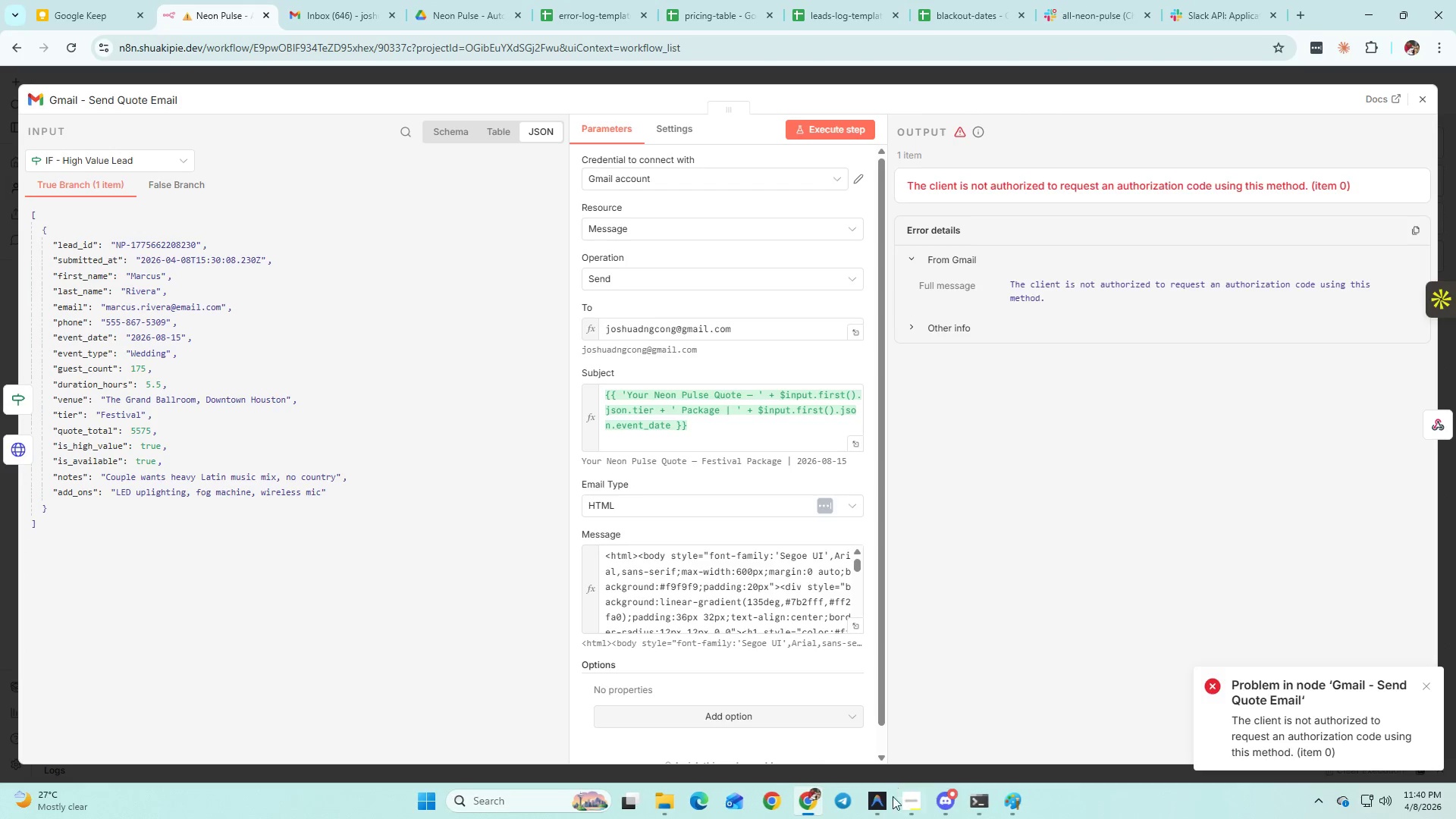 
left_click([893, 802])
 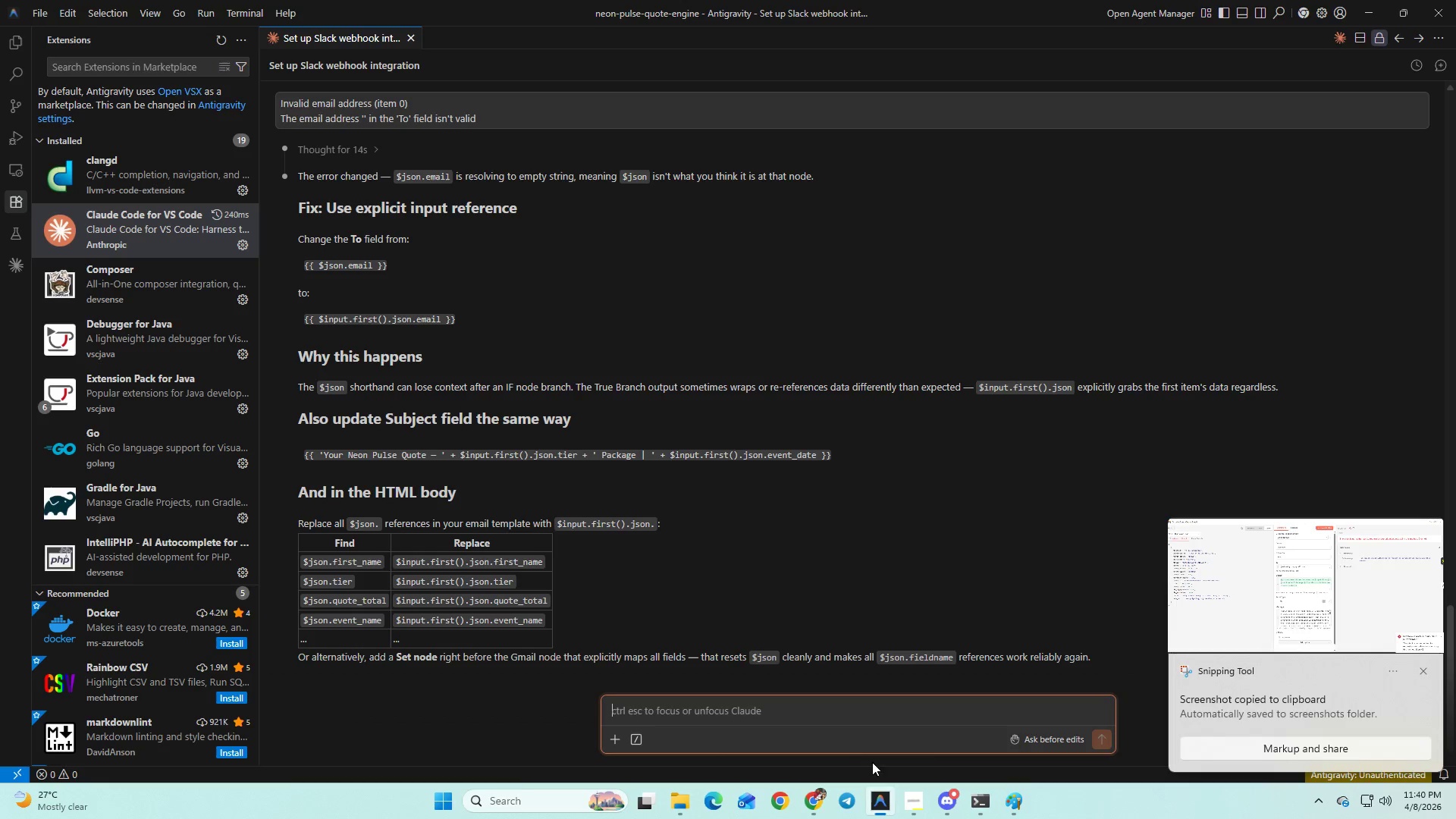 
key(Control+V)
 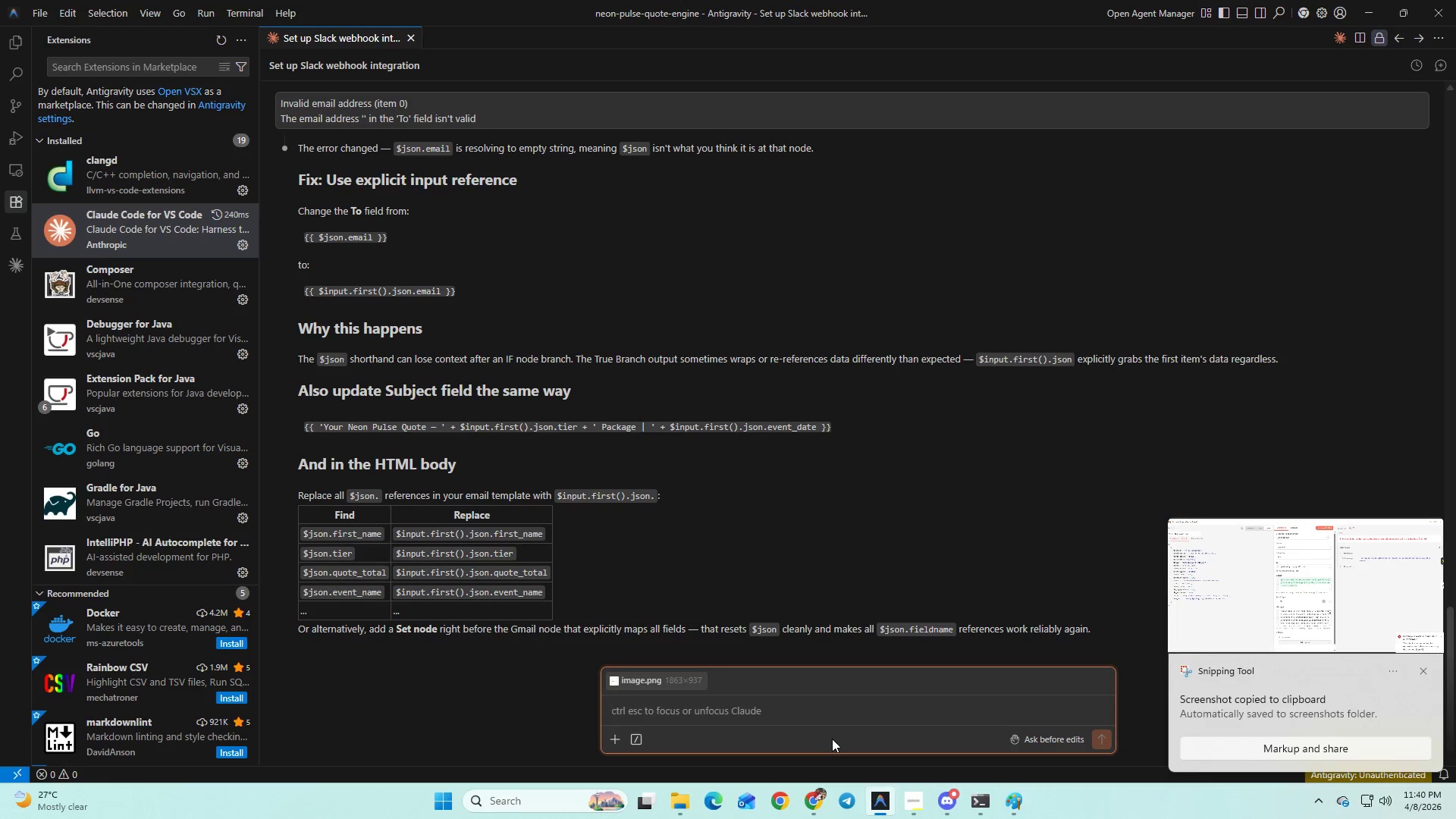 
key(Alt+AltLeft)
 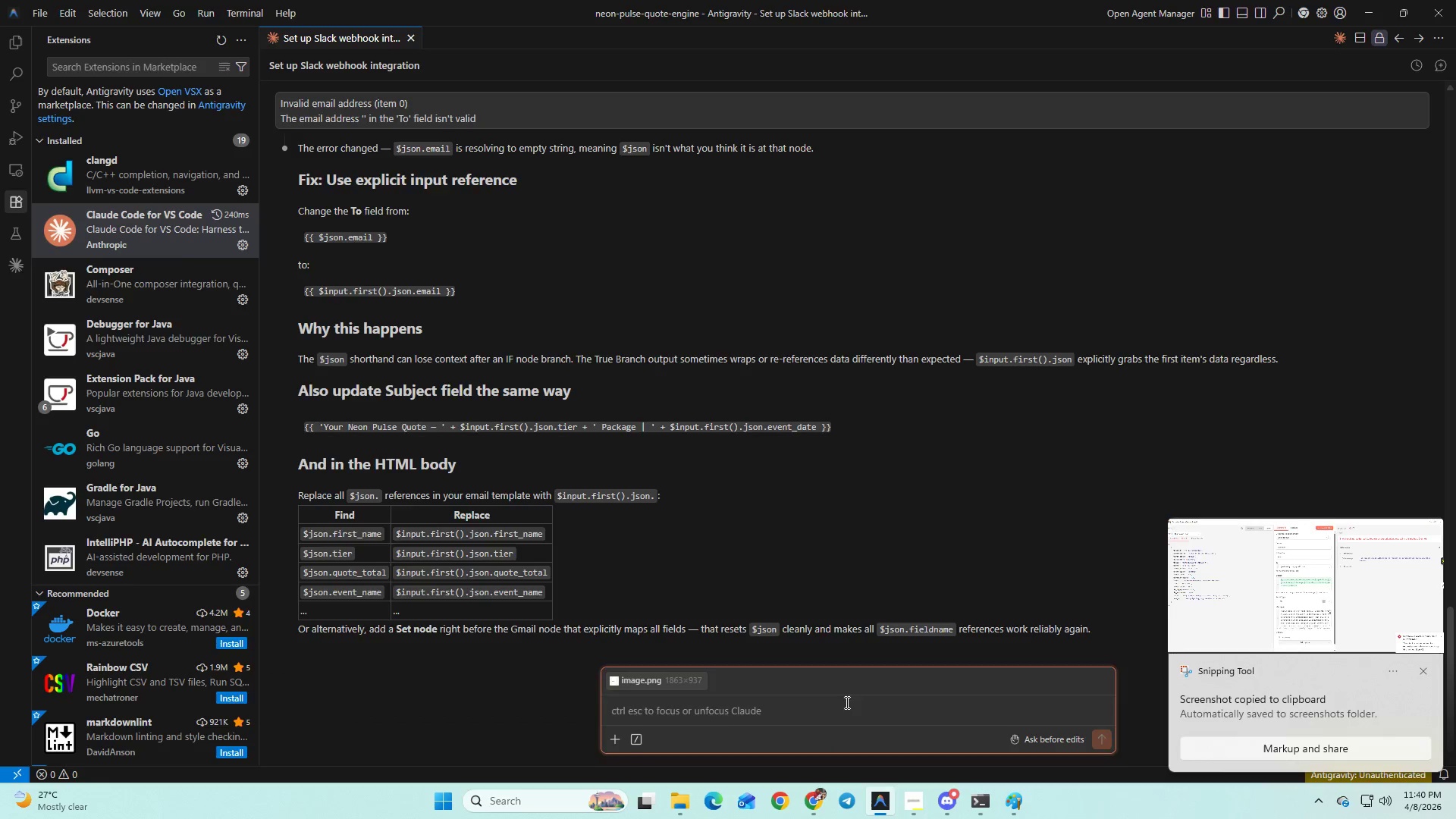 
key(Alt+Tab)
 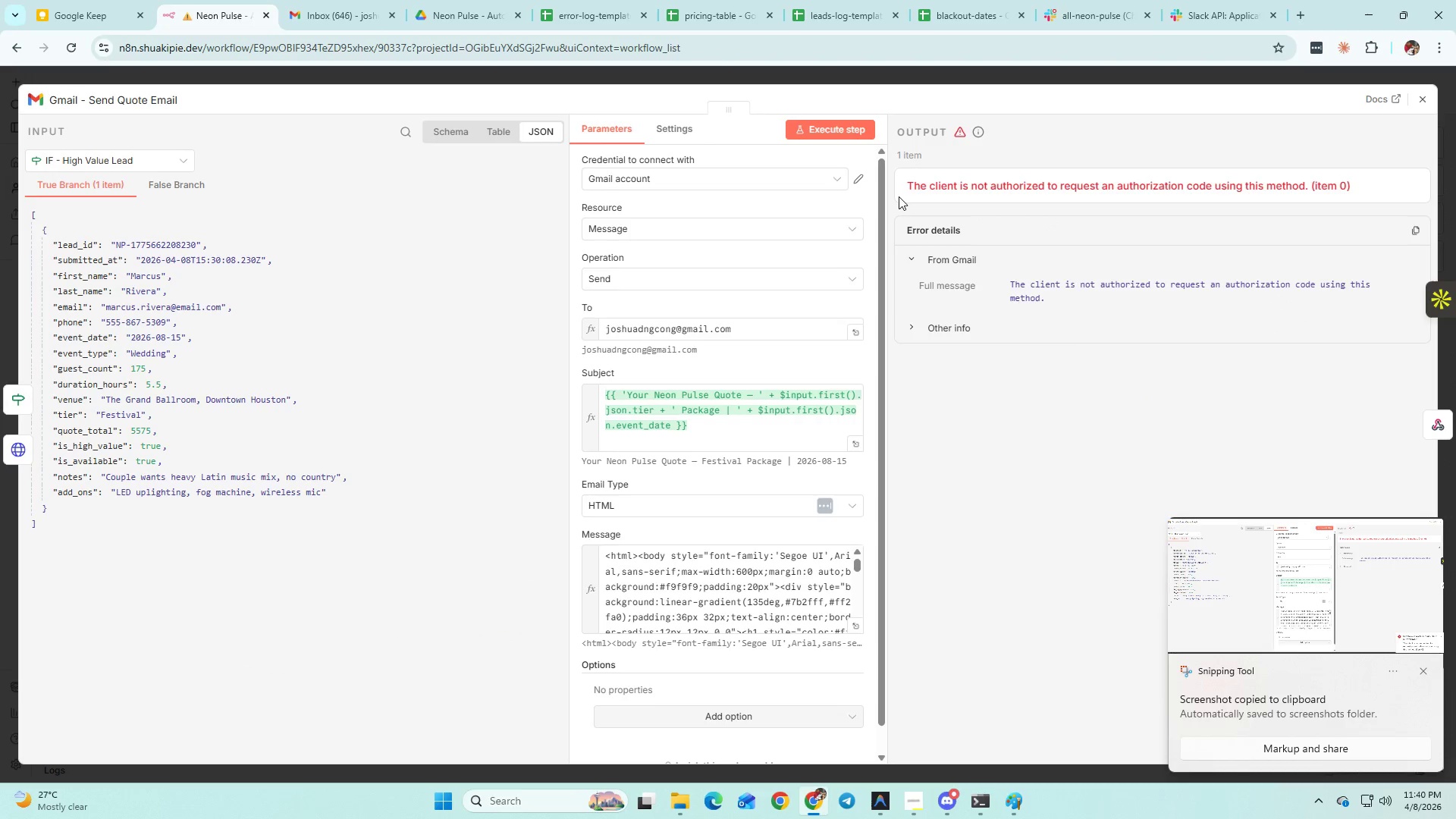 
left_click_drag(start_coordinate=[904, 190], to_coordinate=[1353, 181])
 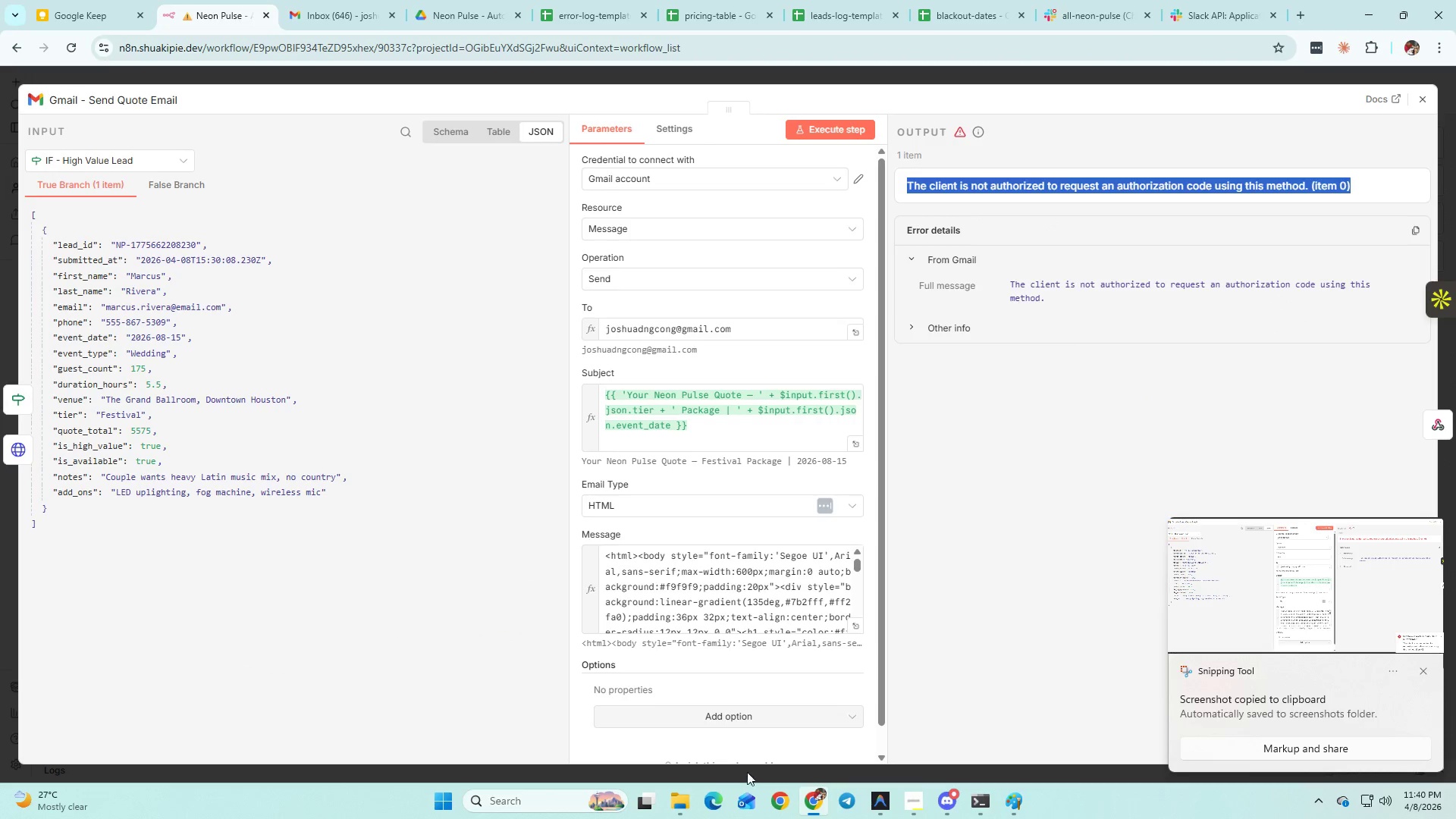 
key(Control+C)
 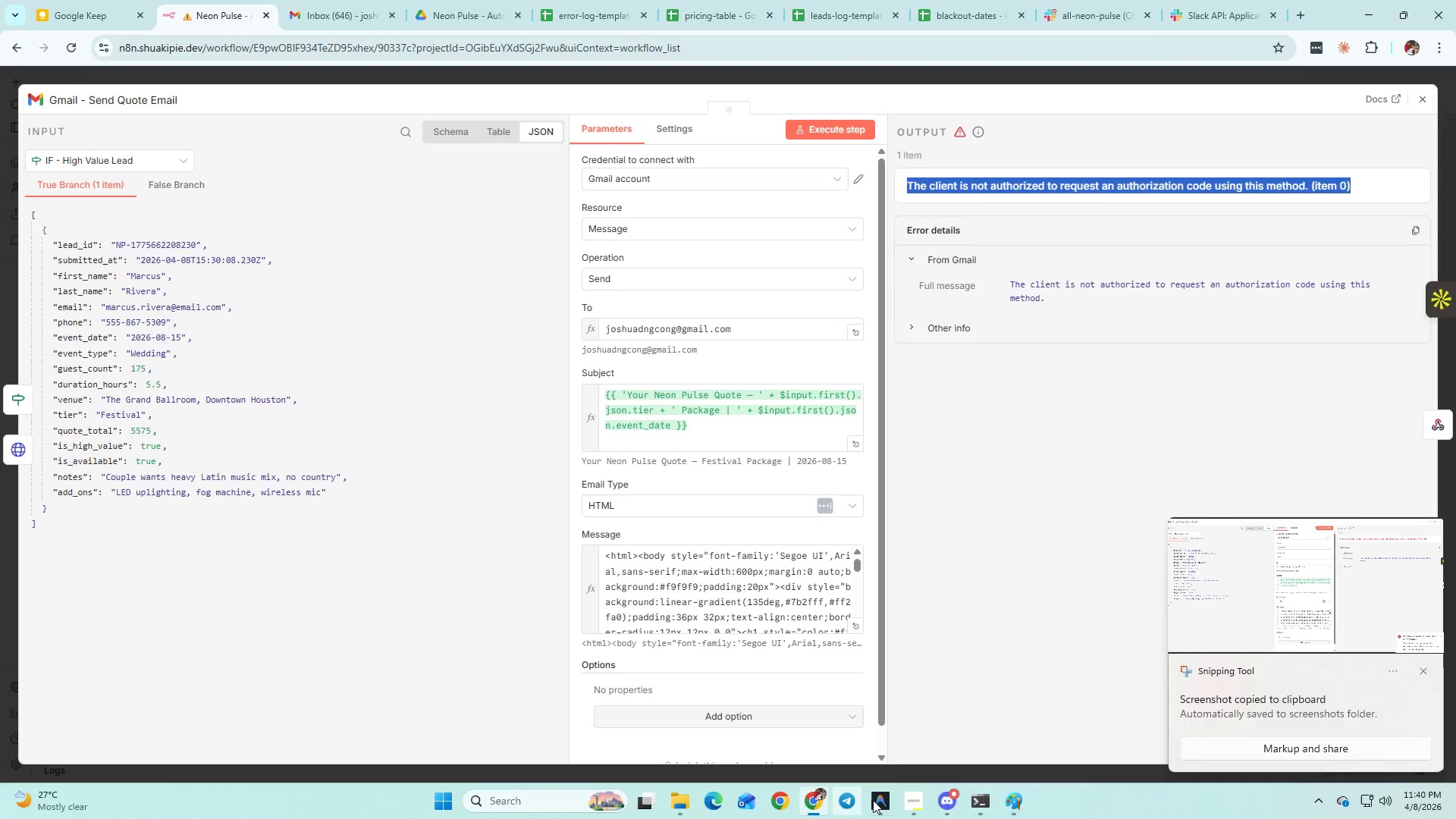 
key(Control+V)
 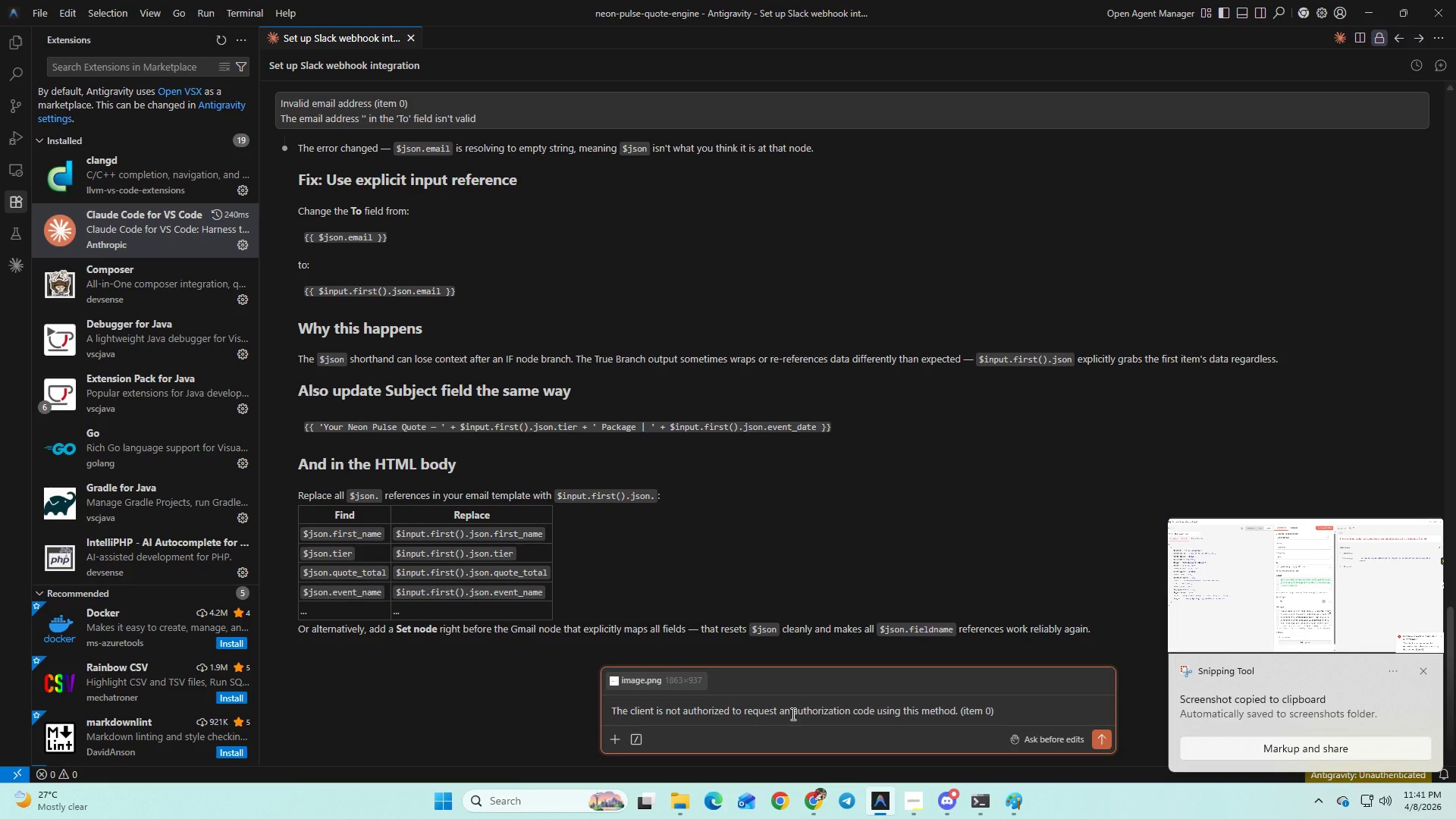 
type( errror)
 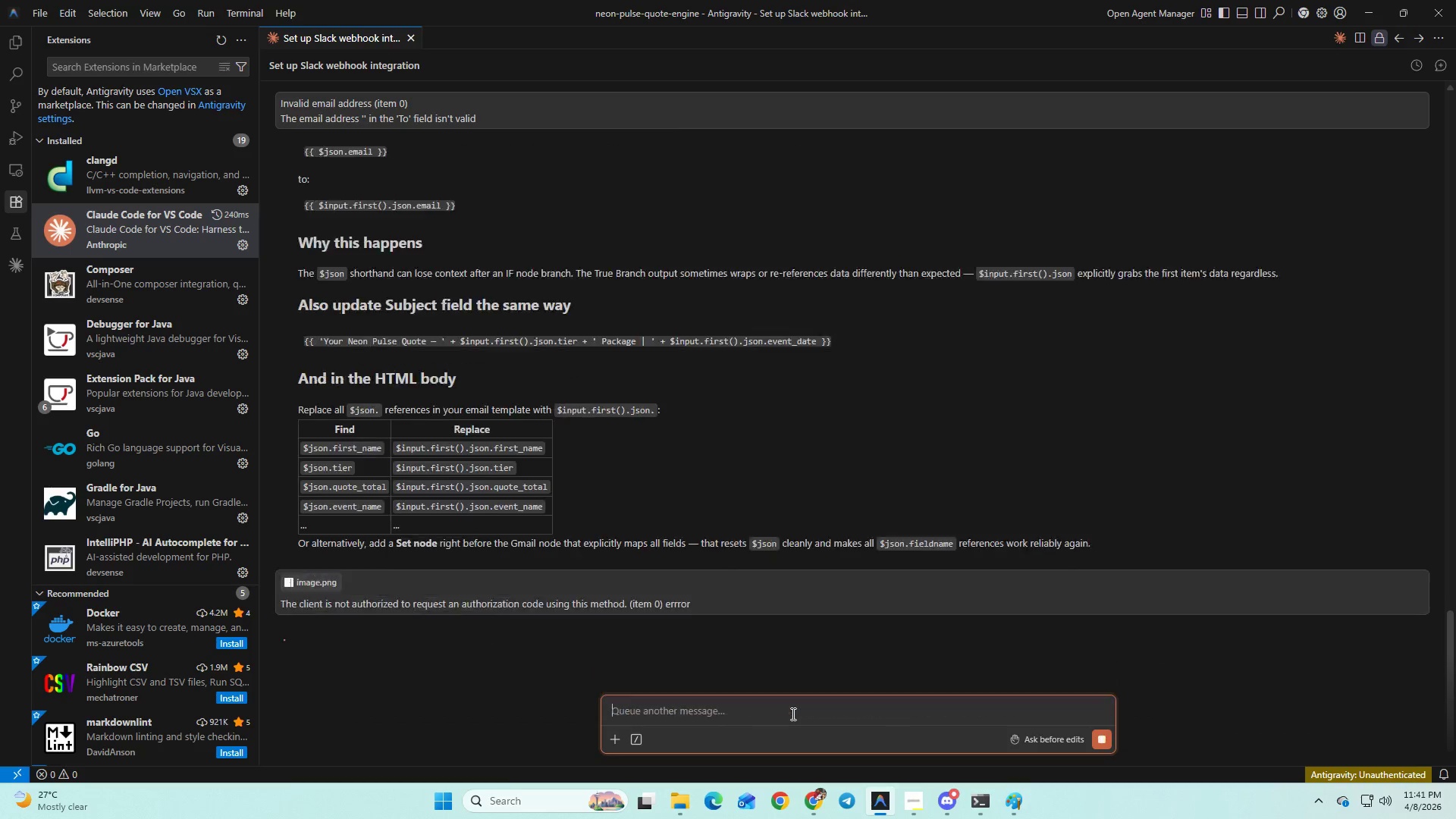 
key(Enter)
 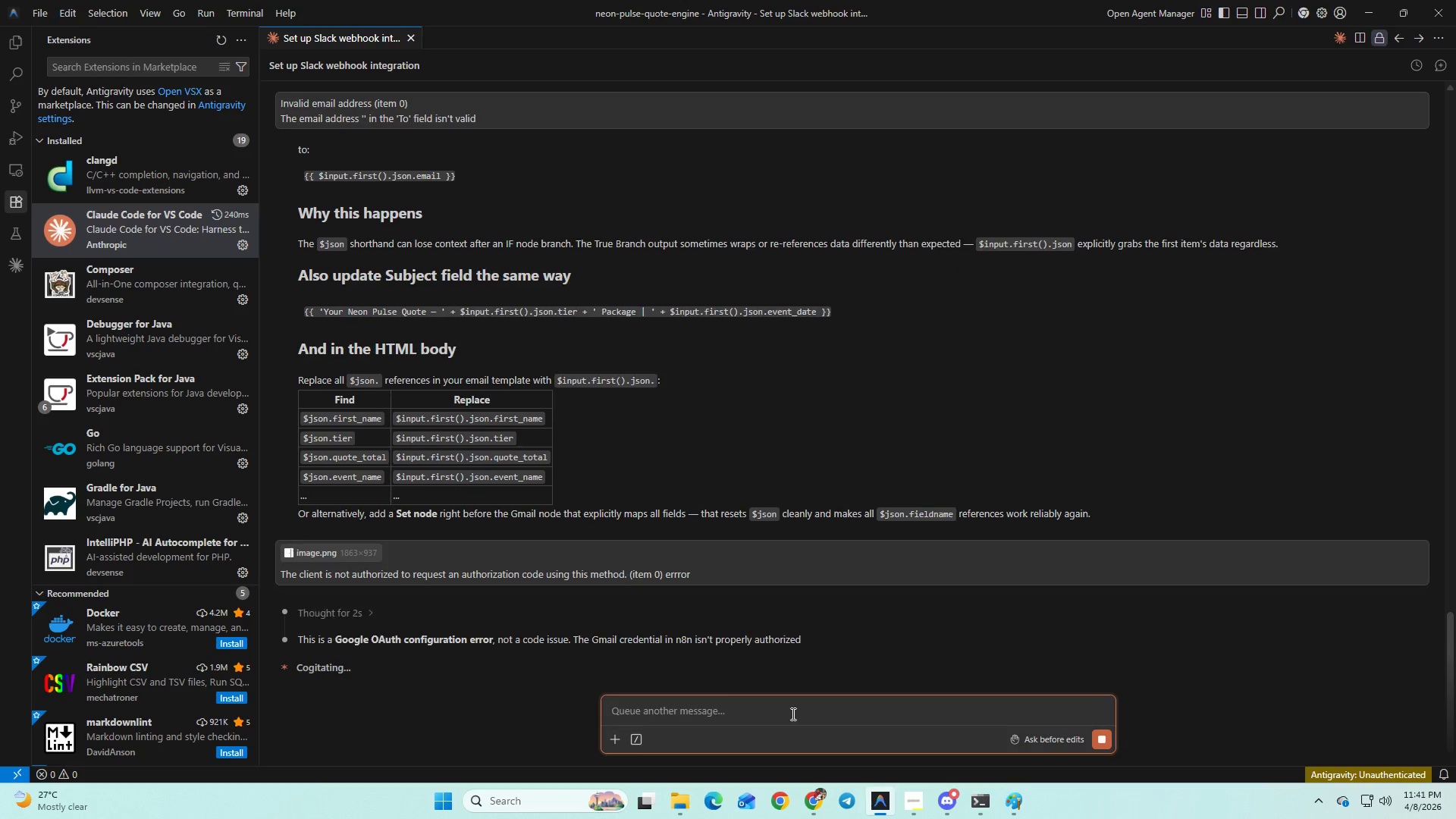 
wait(9.75)
 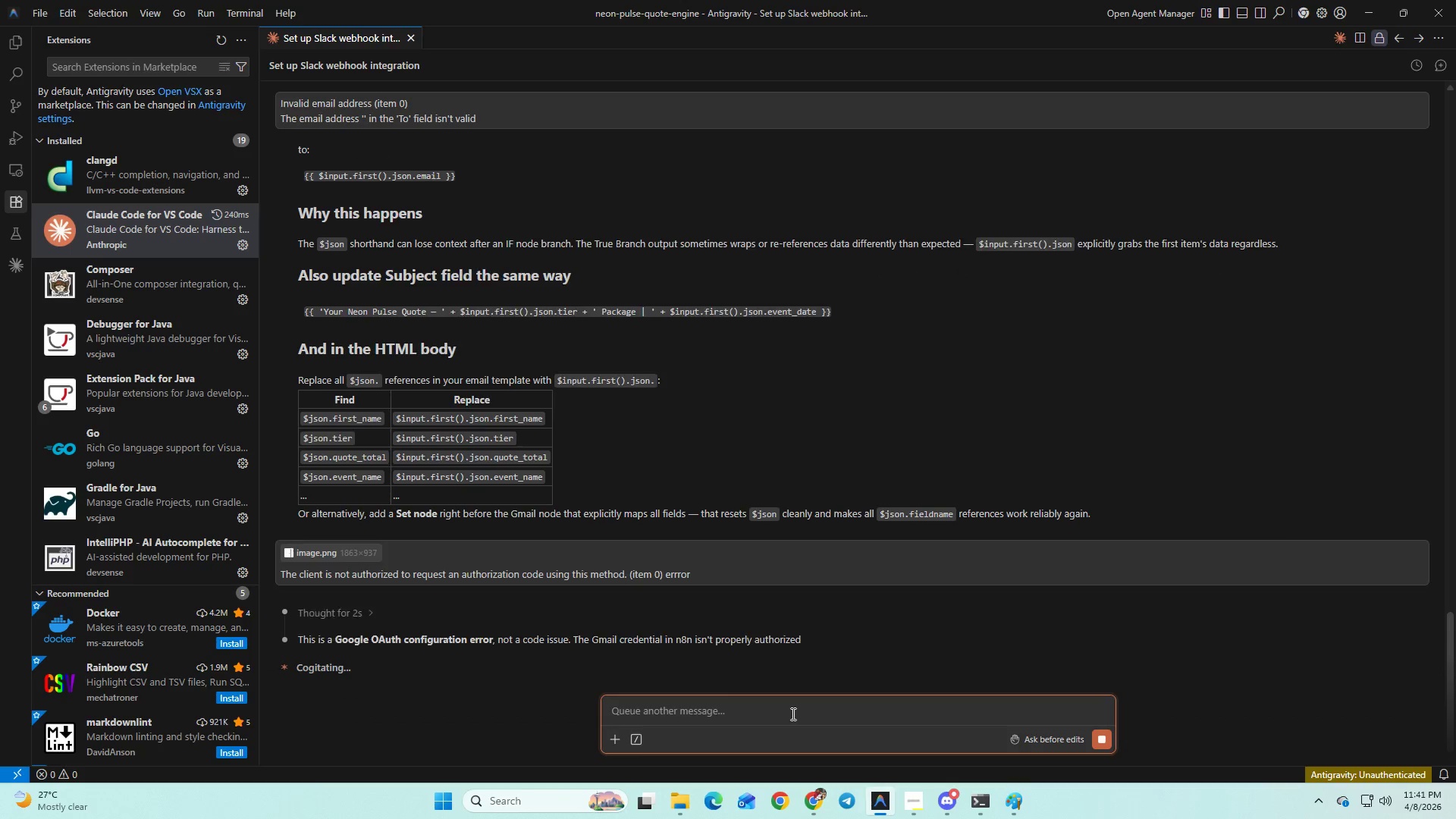 
scroll: coordinate [654, 481], scroll_direction: none, amount: 0.0
 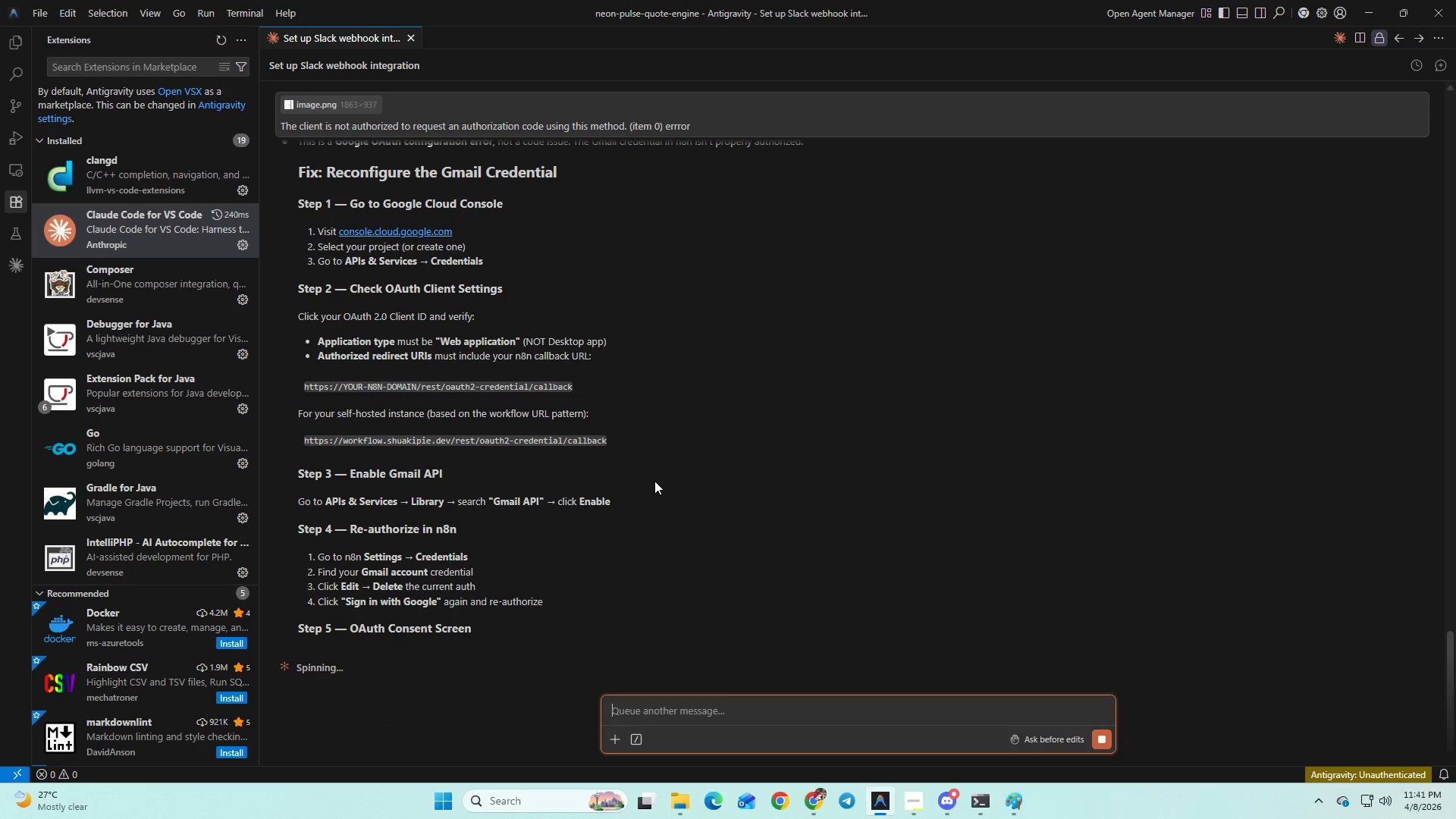 
scroll: coordinate [654, 481], scroll_direction: up, amount: 3.0
 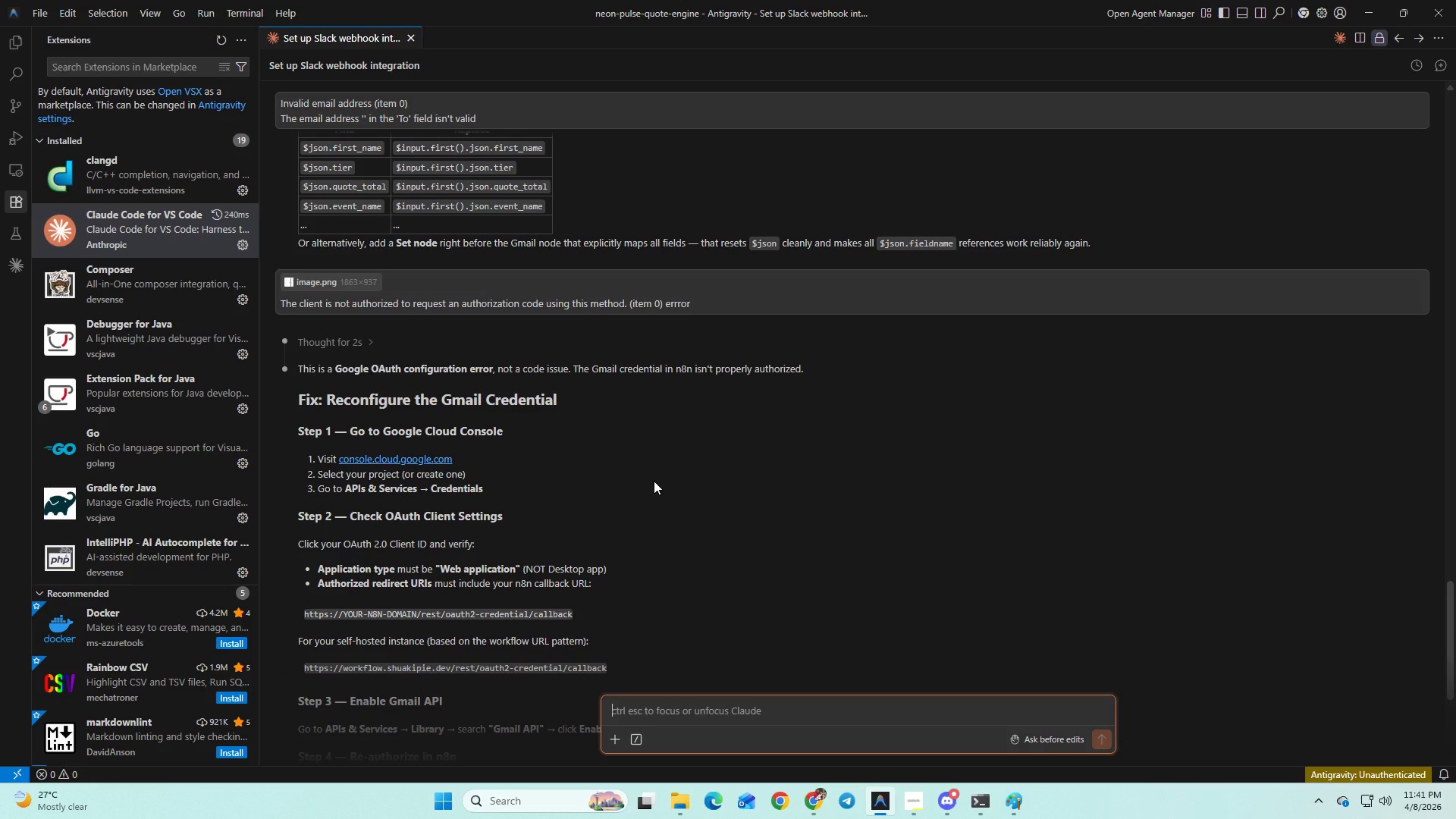 
scroll: coordinate [653, 481], scroll_direction: down, amount: 2.0
 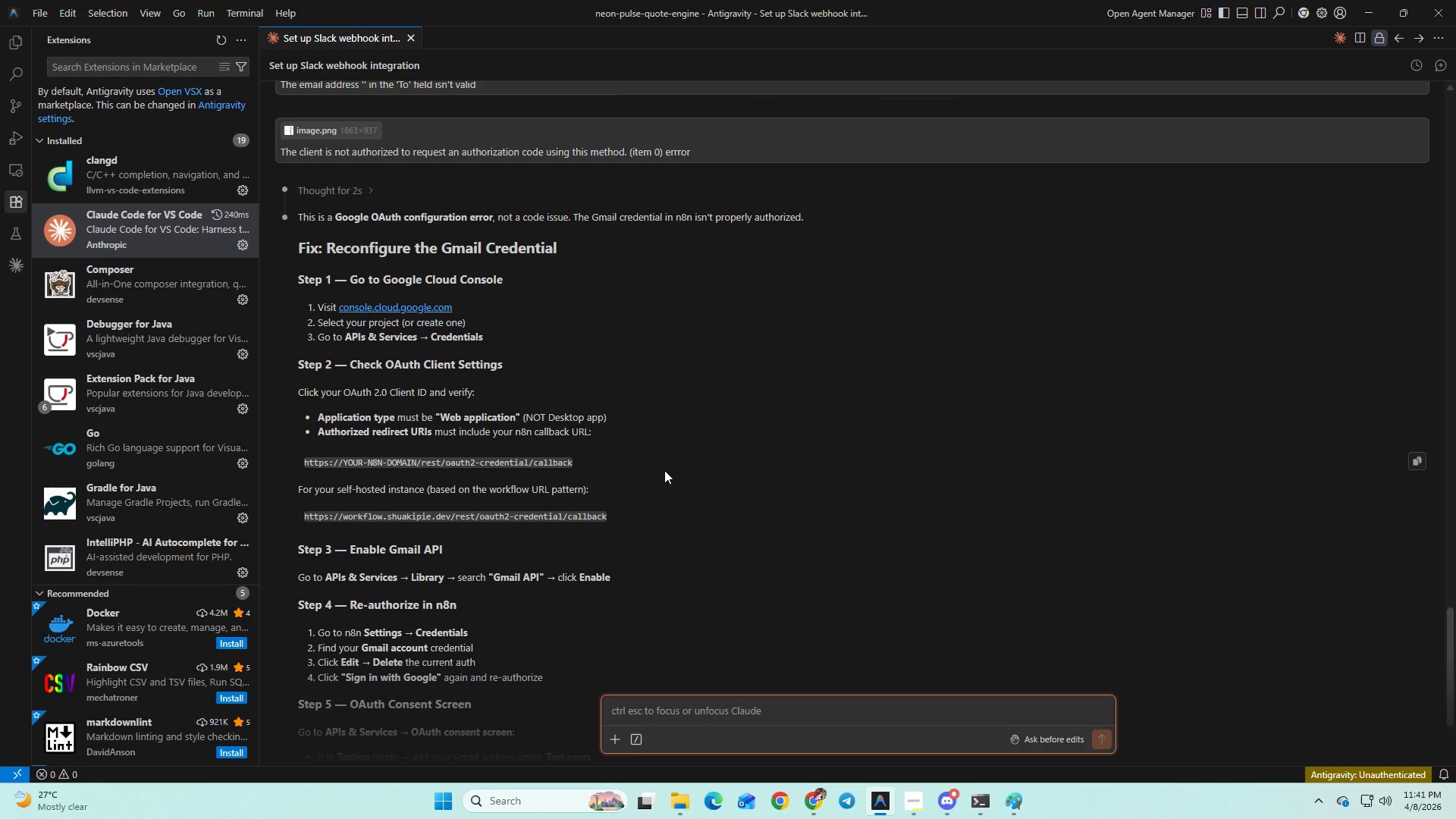 
wait(18.84)
 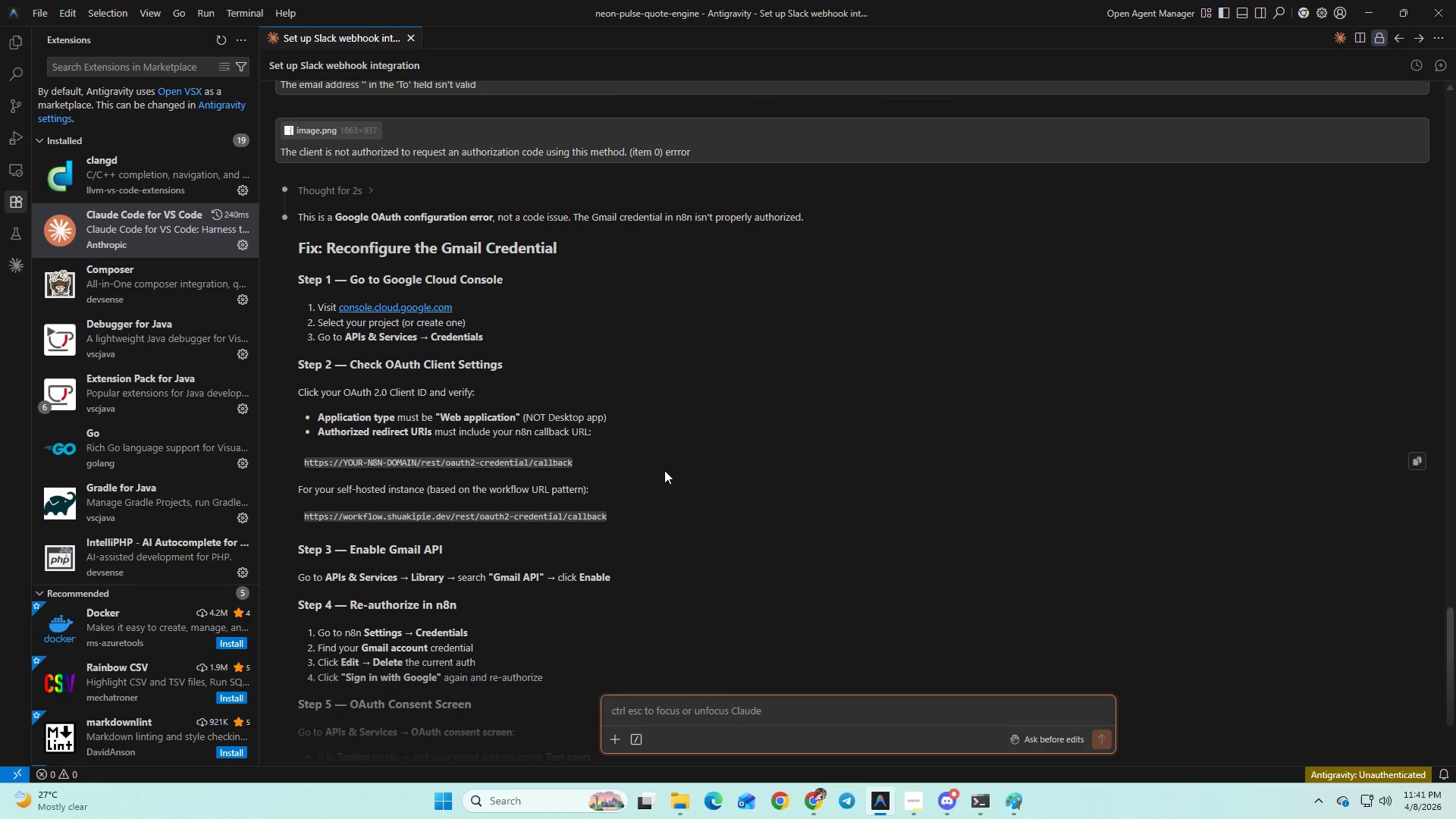 
scroll: coordinate [664, 470], scroll_direction: down, amount: 3.0
 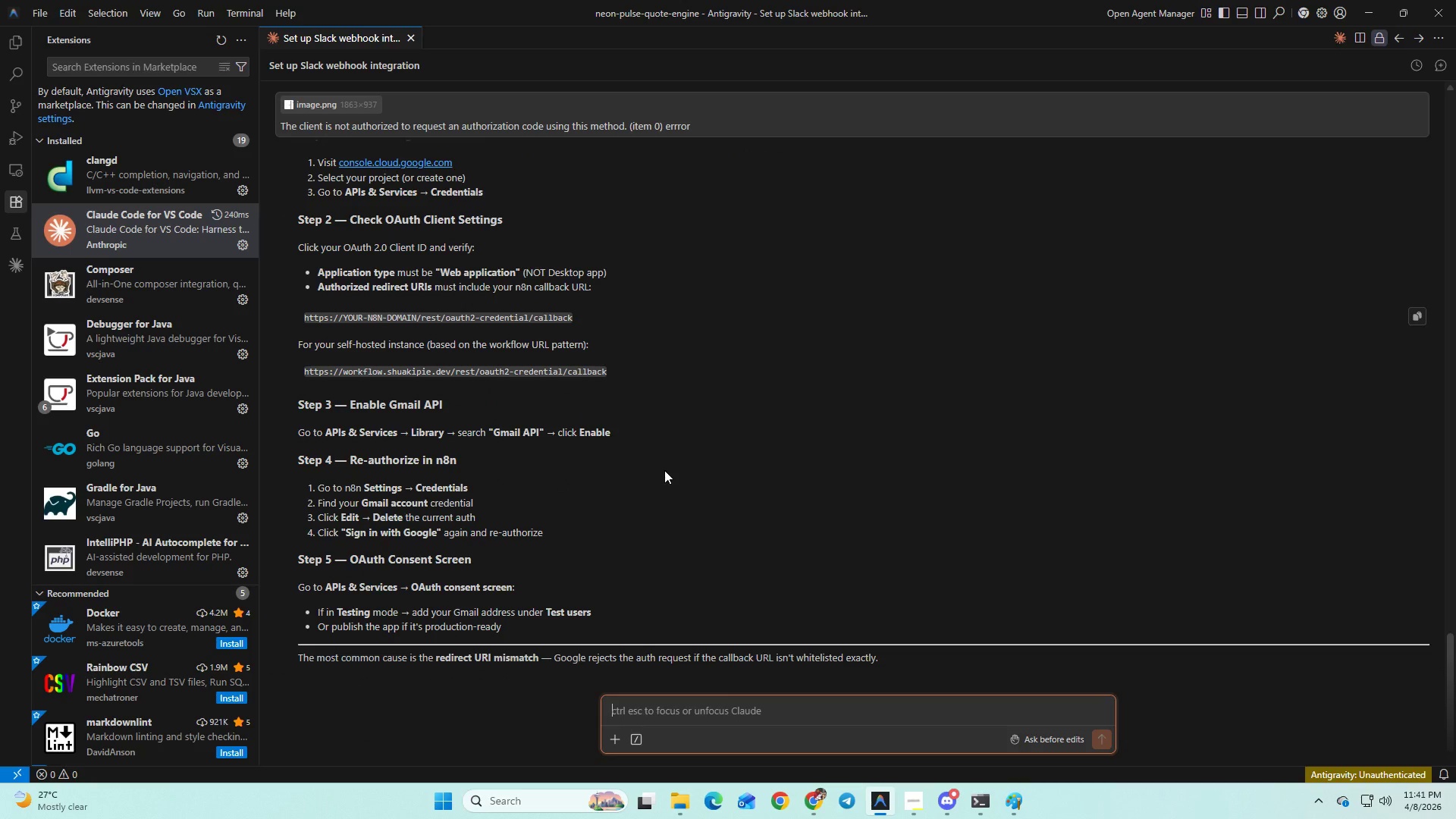 
key(Alt+AltLeft)
 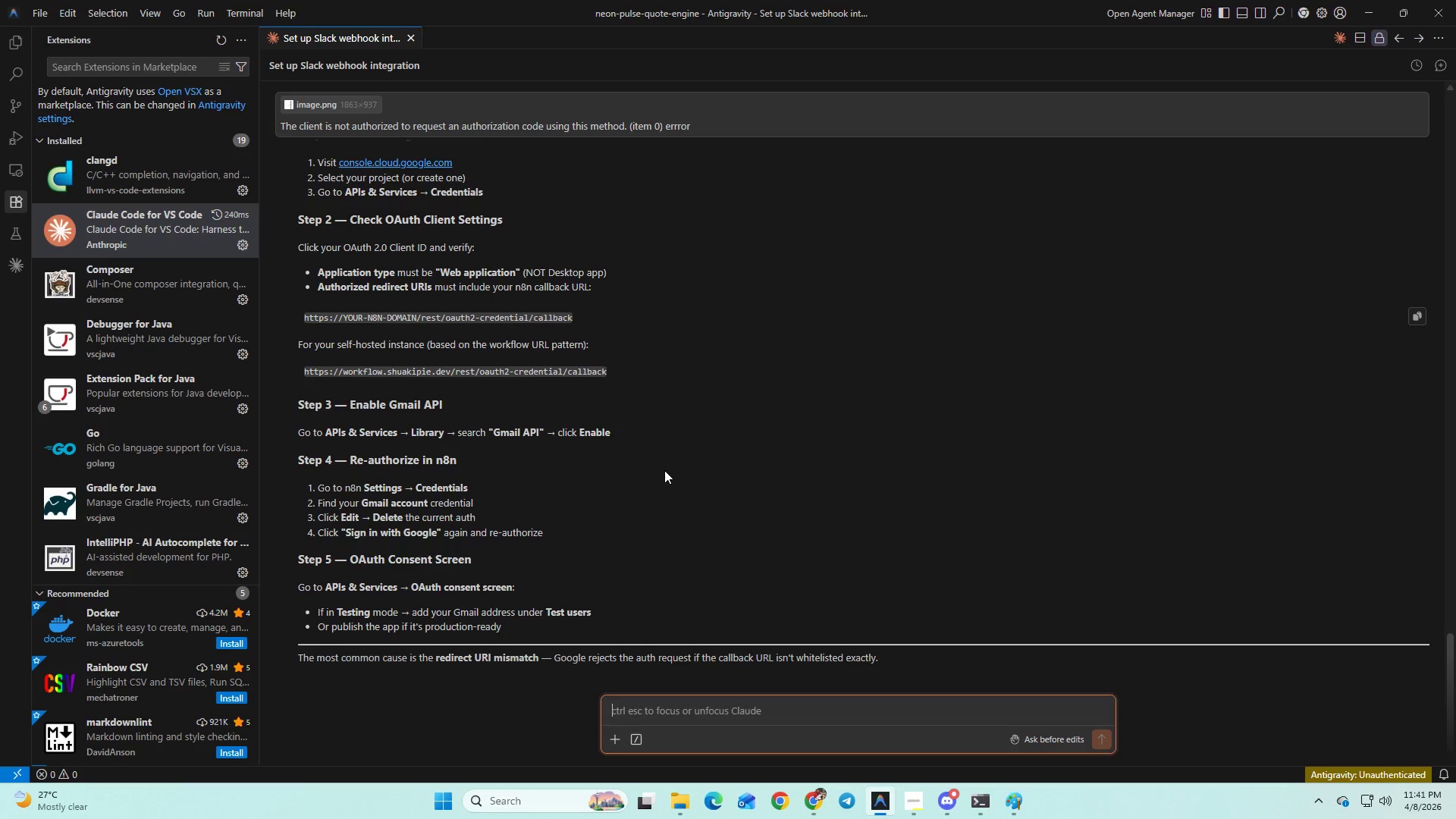 
key(Alt+Tab)
 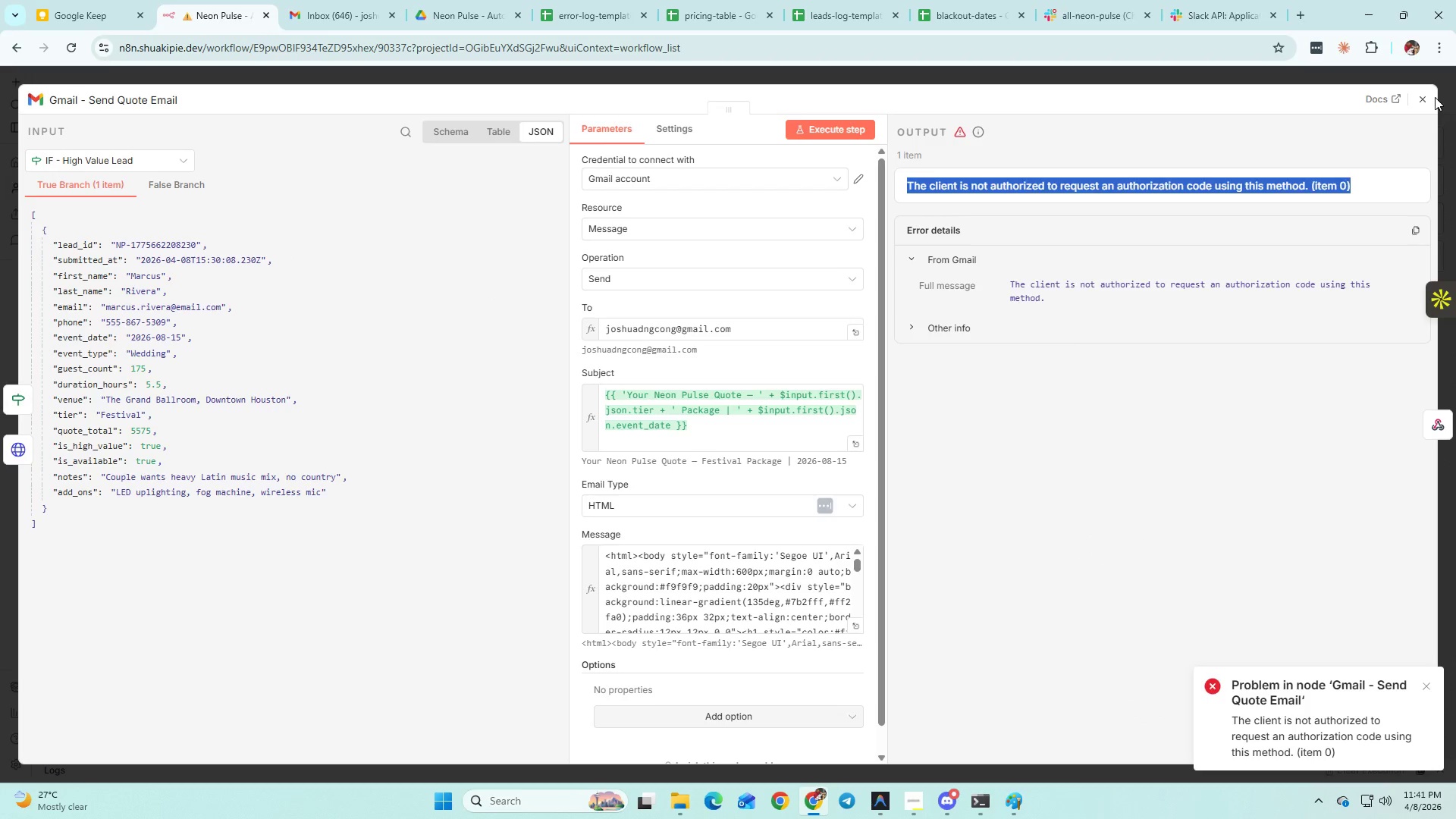 
double_click([1427, 98])
 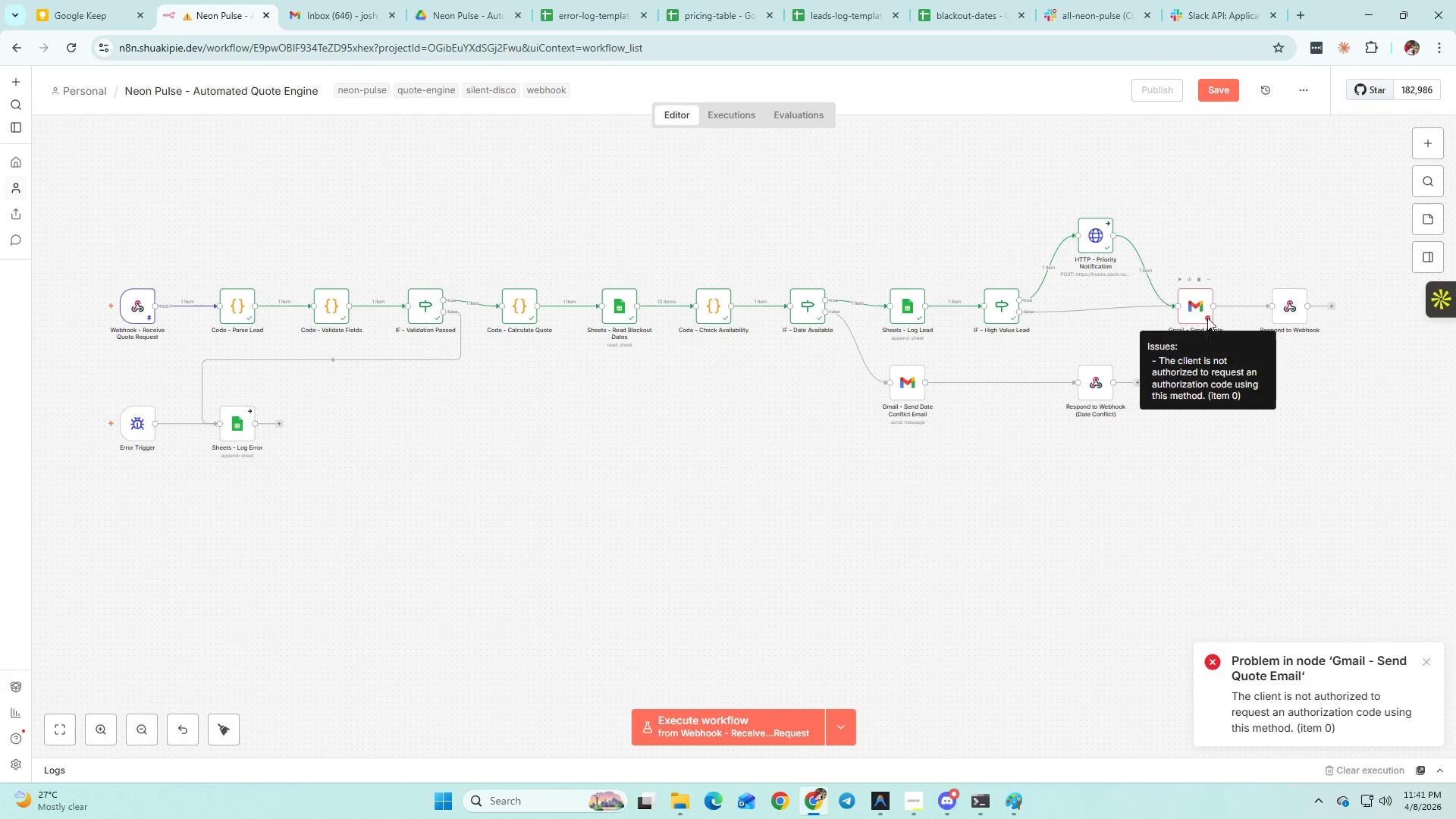 
wait(6.61)
 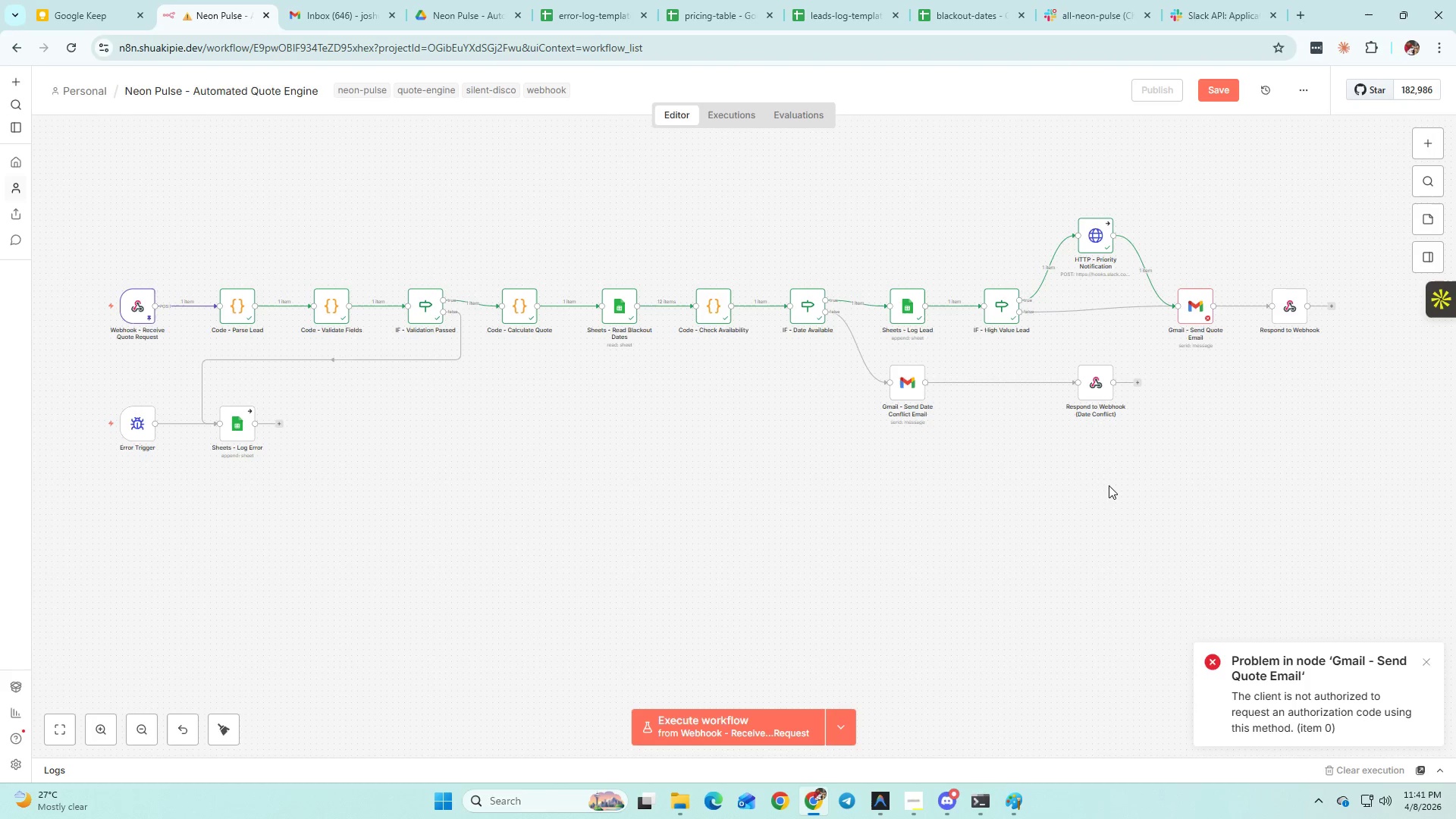 
double_click([1199, 315])
 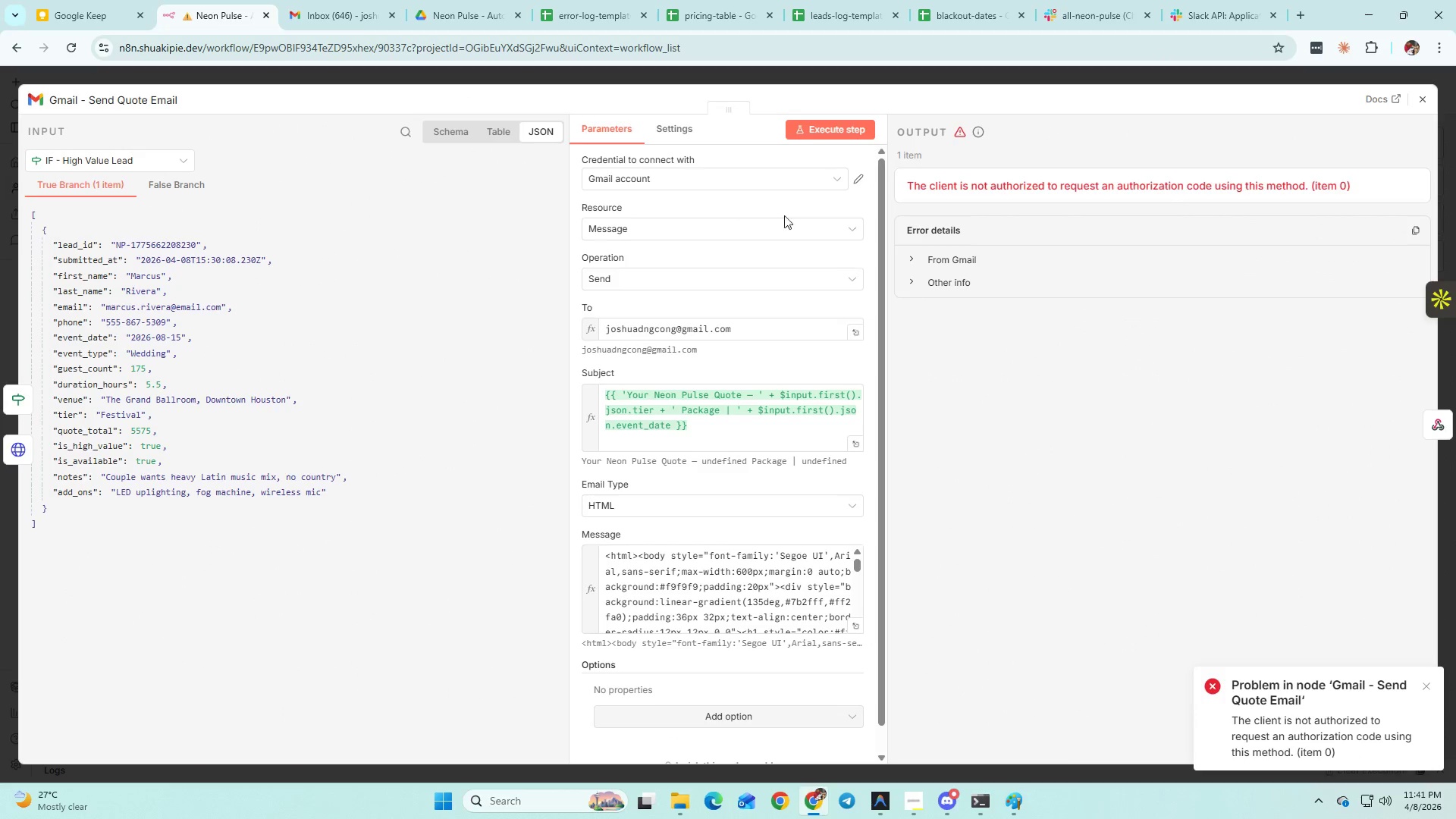 
left_click([759, 177])
 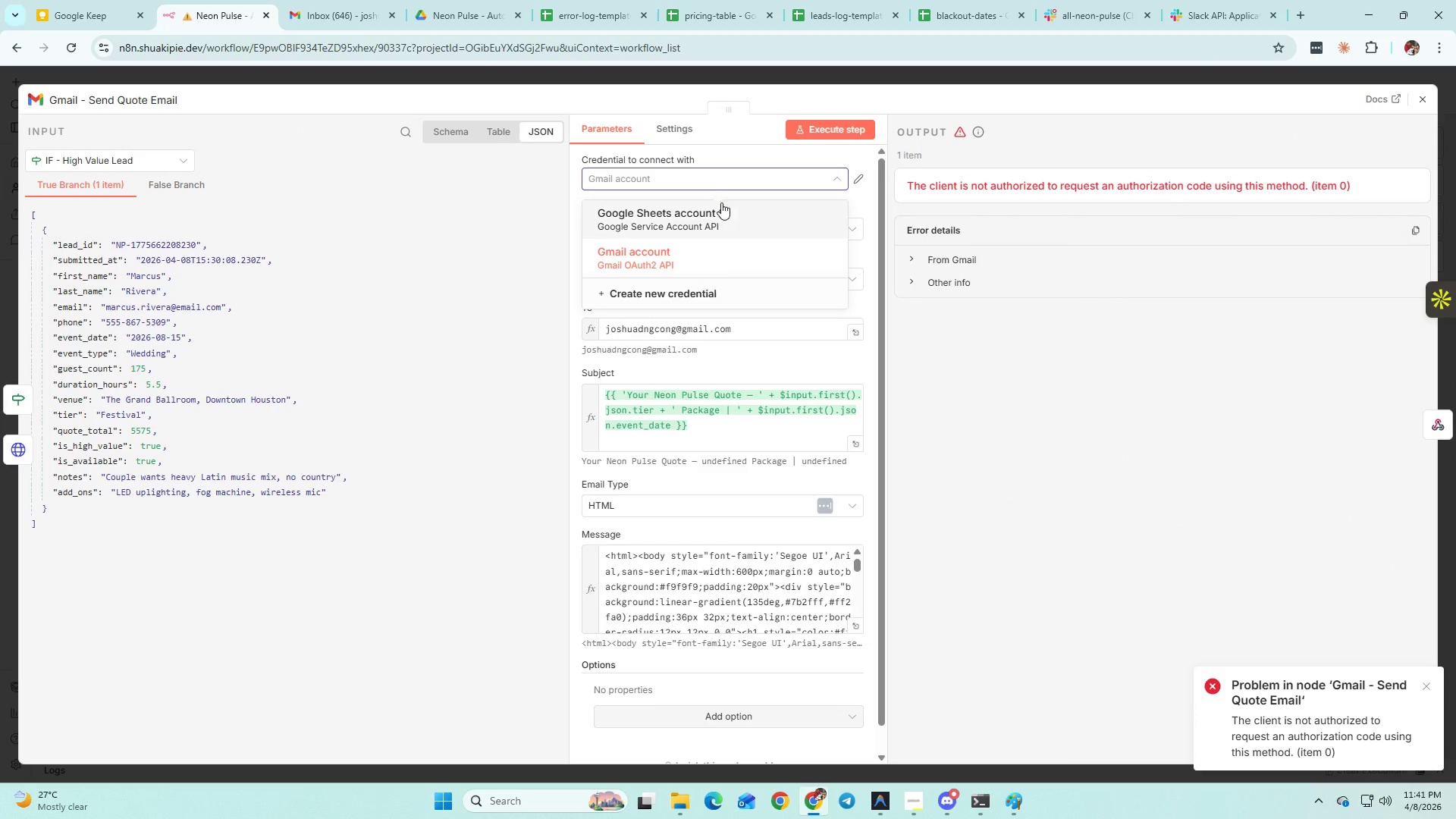 
left_click([714, 209])
 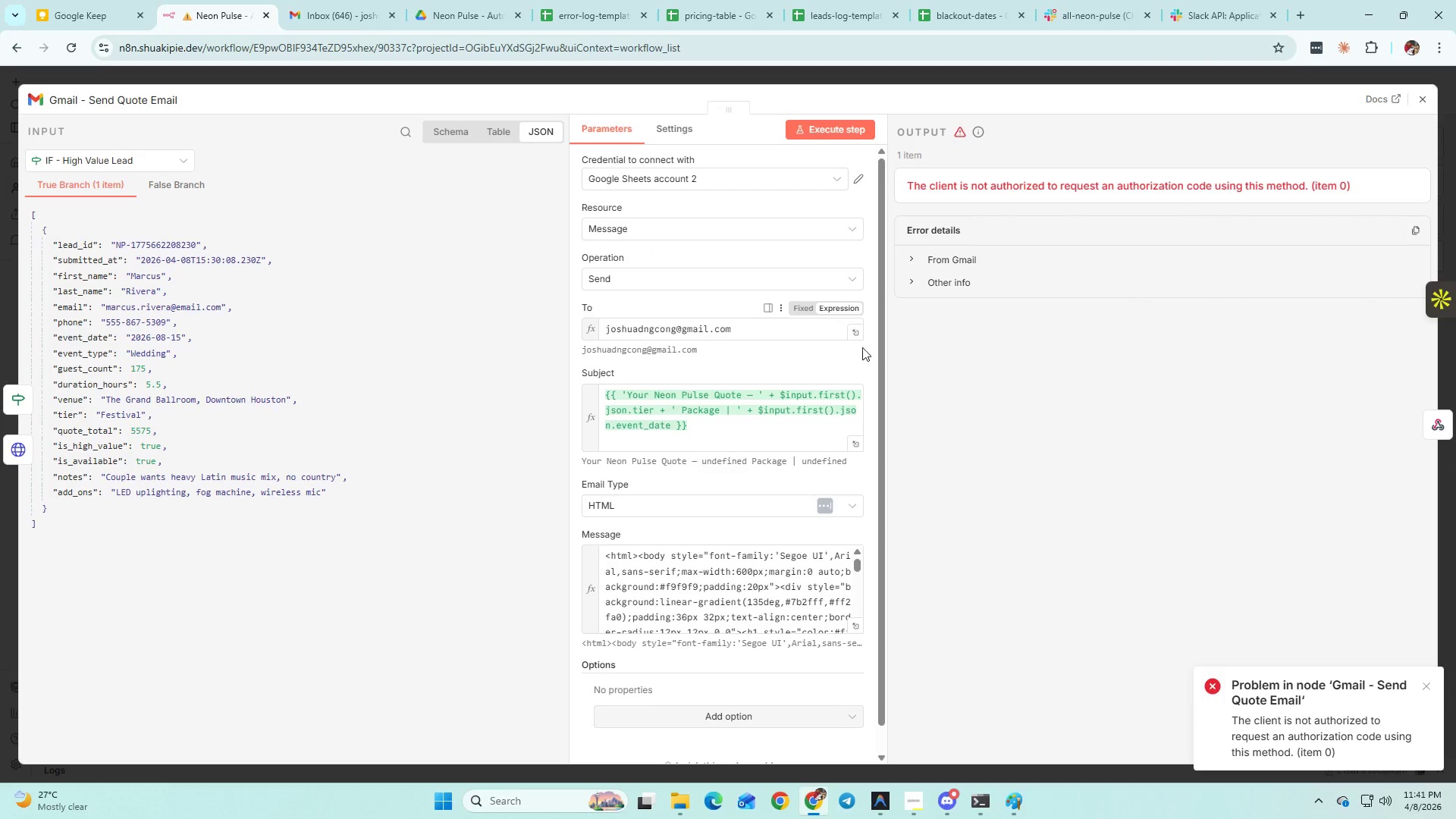 
left_click([1007, 457])
 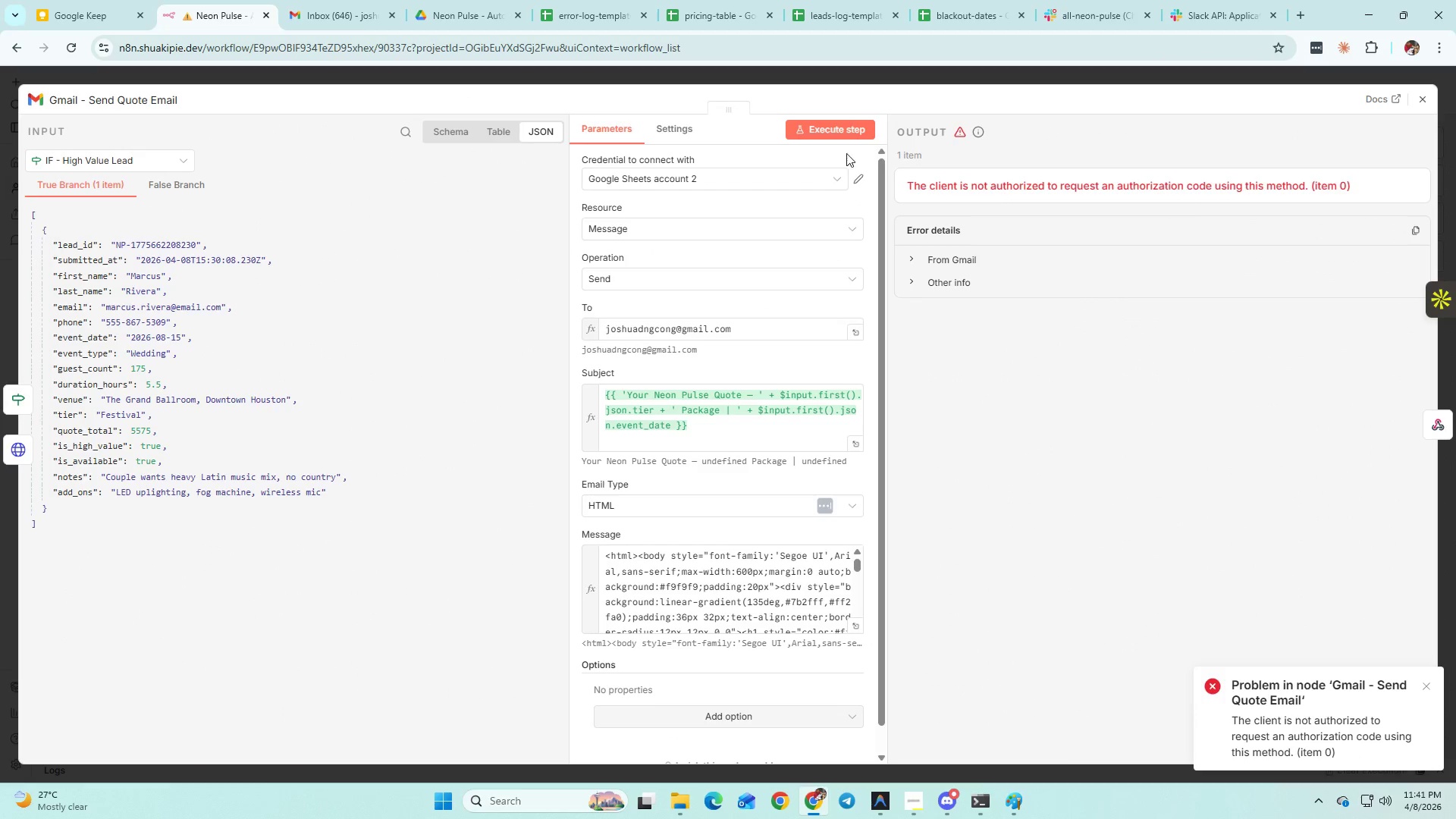 
left_click([834, 133])
 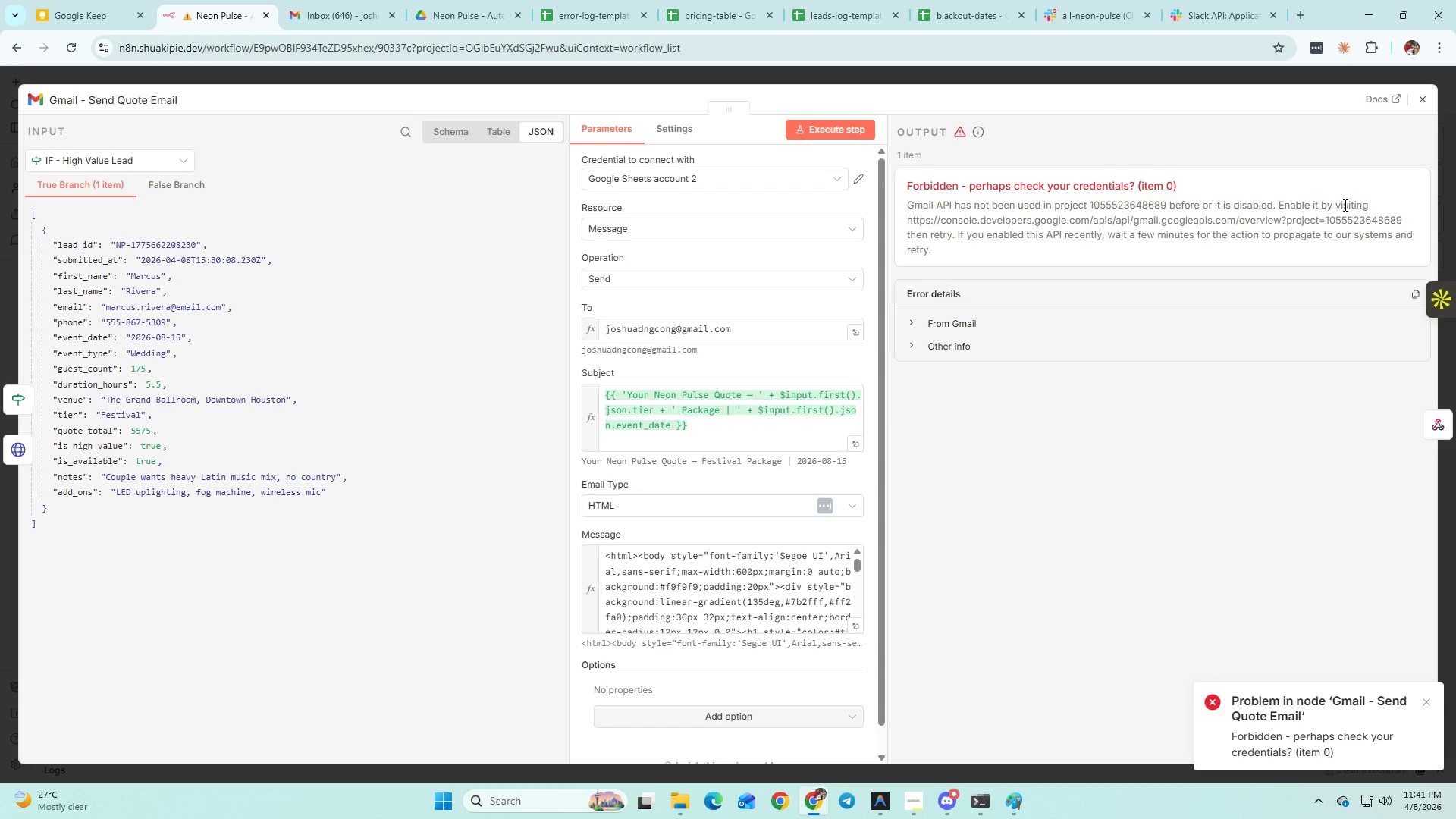 
left_click([969, 322])
 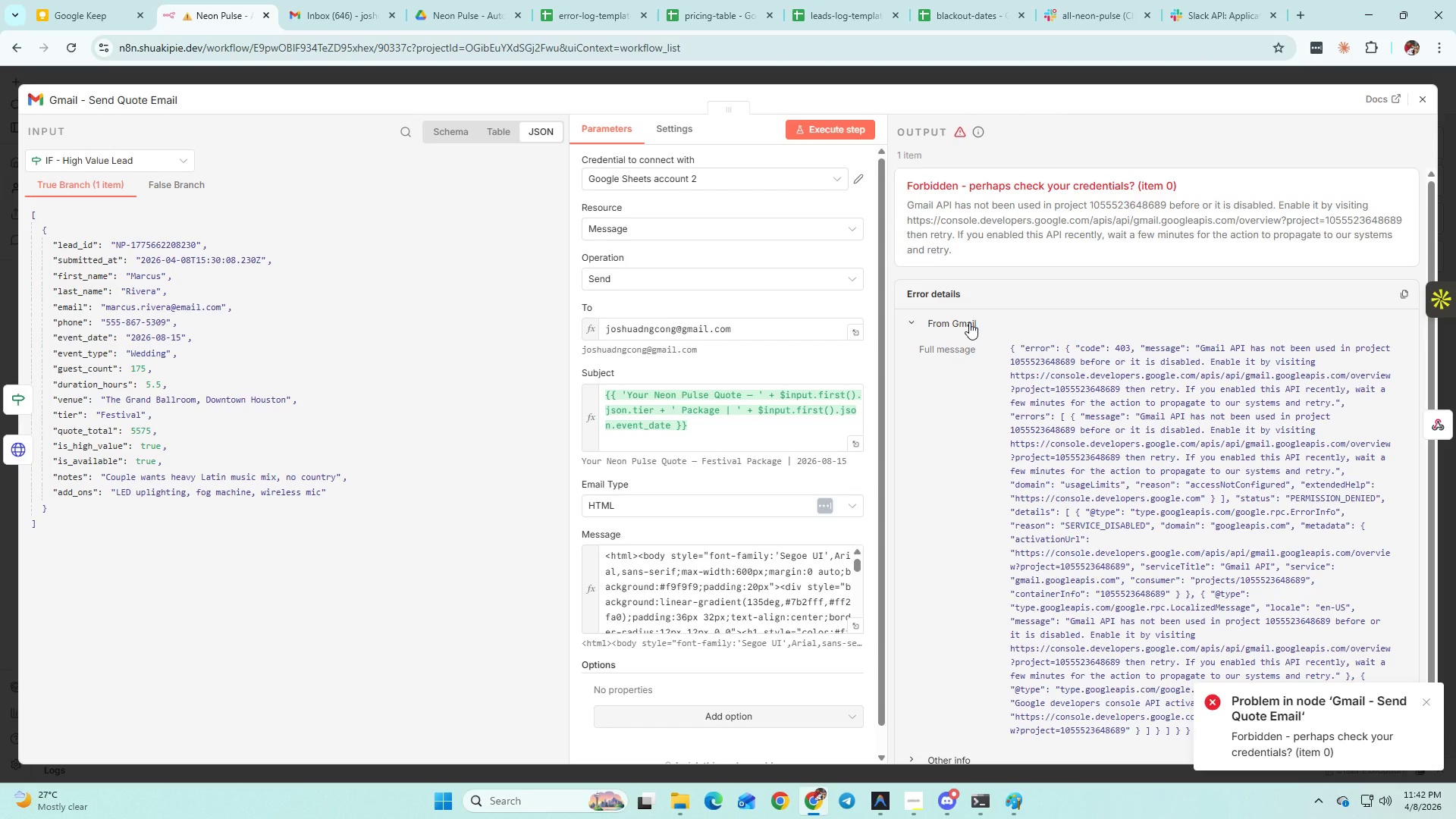 
wait(6.84)
 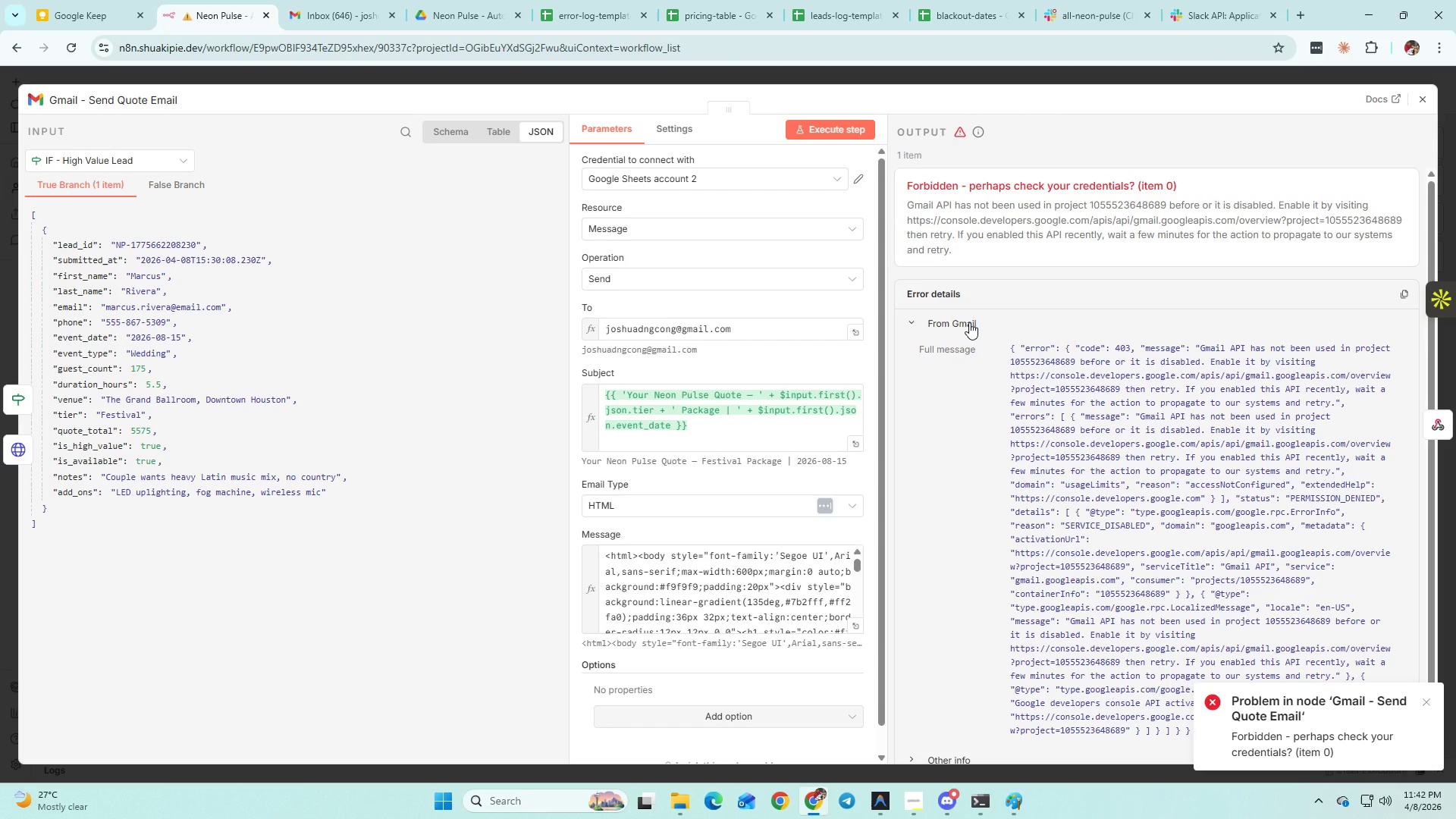 
left_click([1424, 102])
 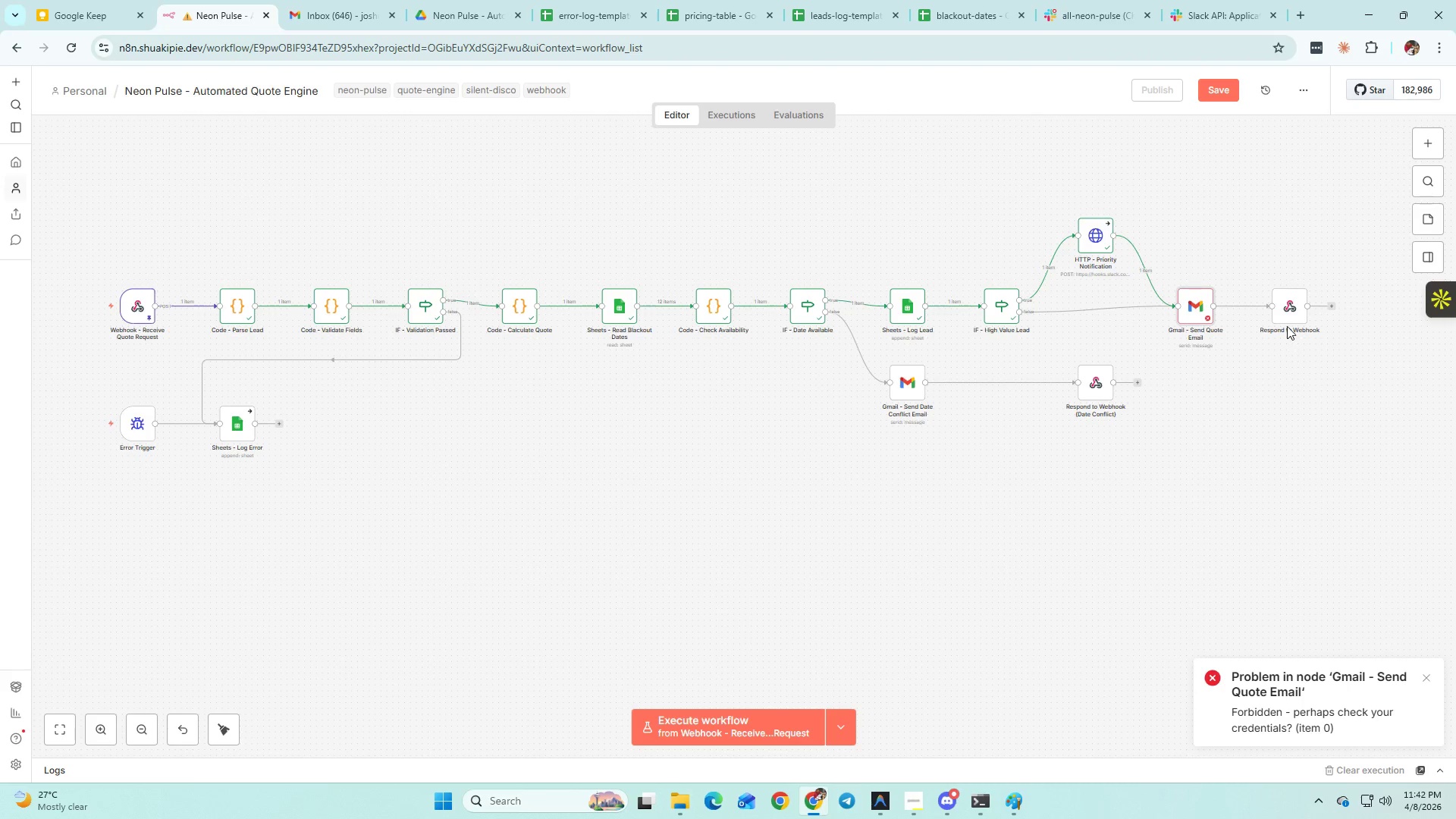 
double_click([1290, 319])
 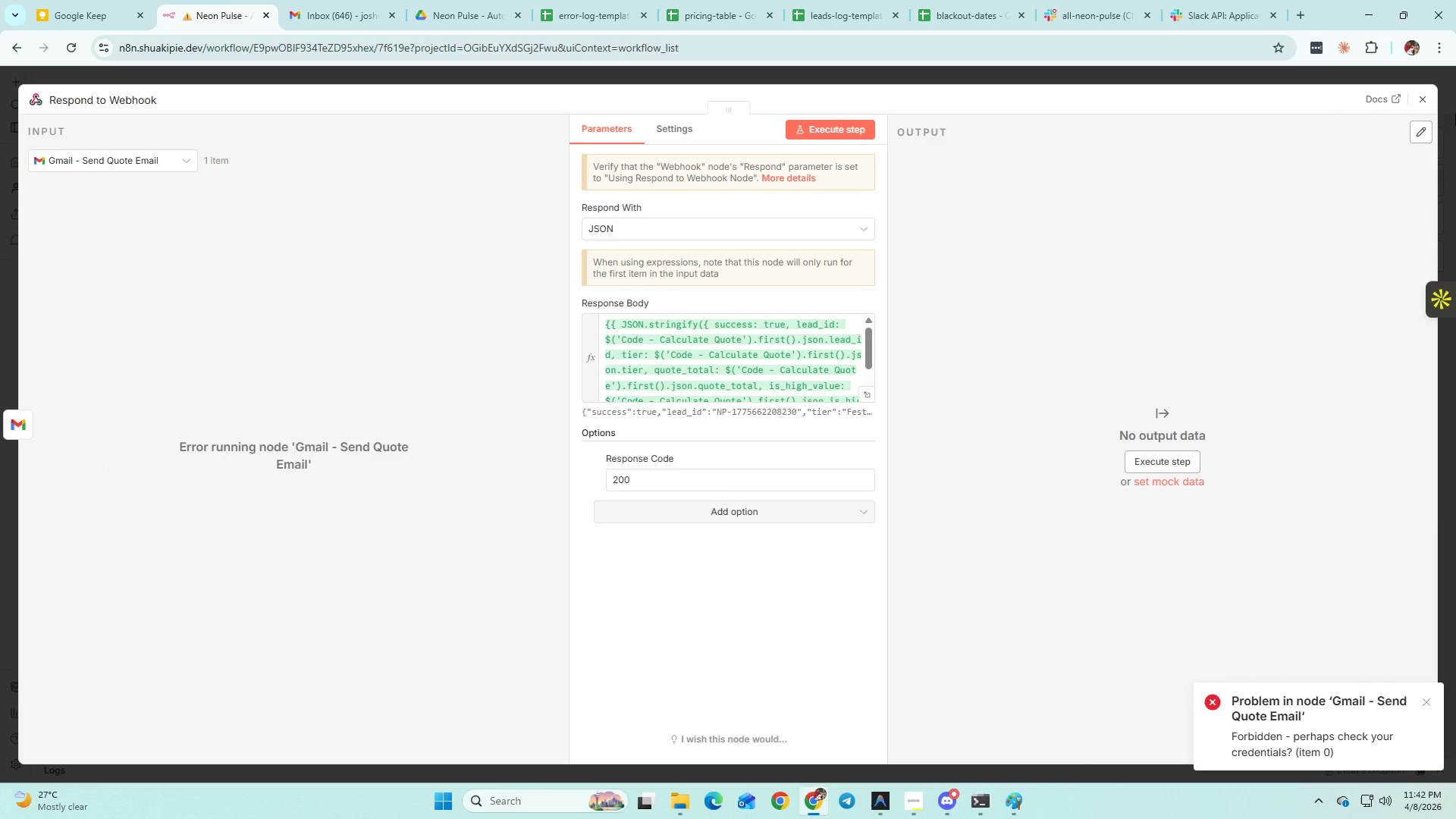 
left_click([1425, 104])
 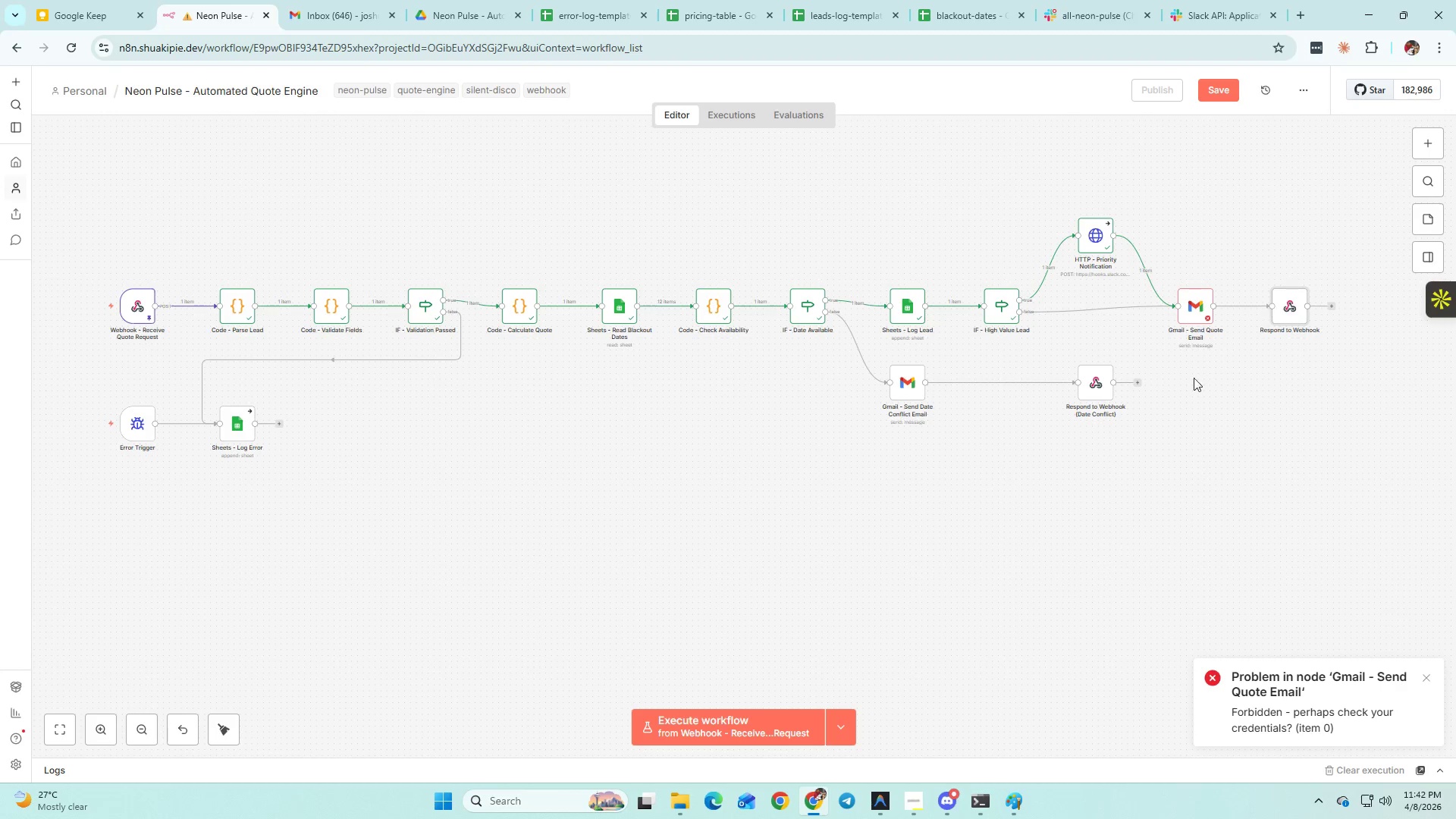 
left_click([1193, 403])
 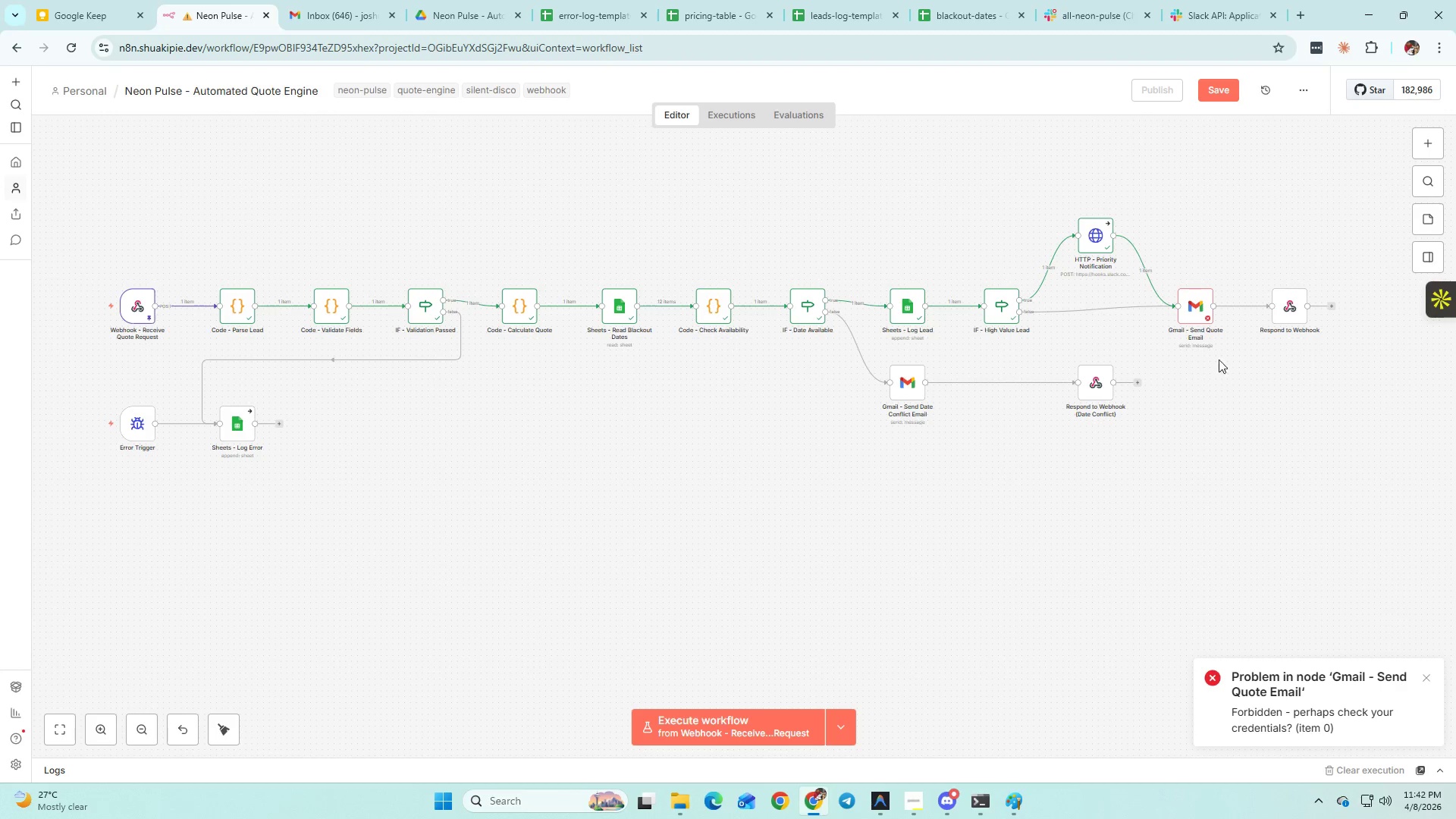 
double_click([1188, 304])
 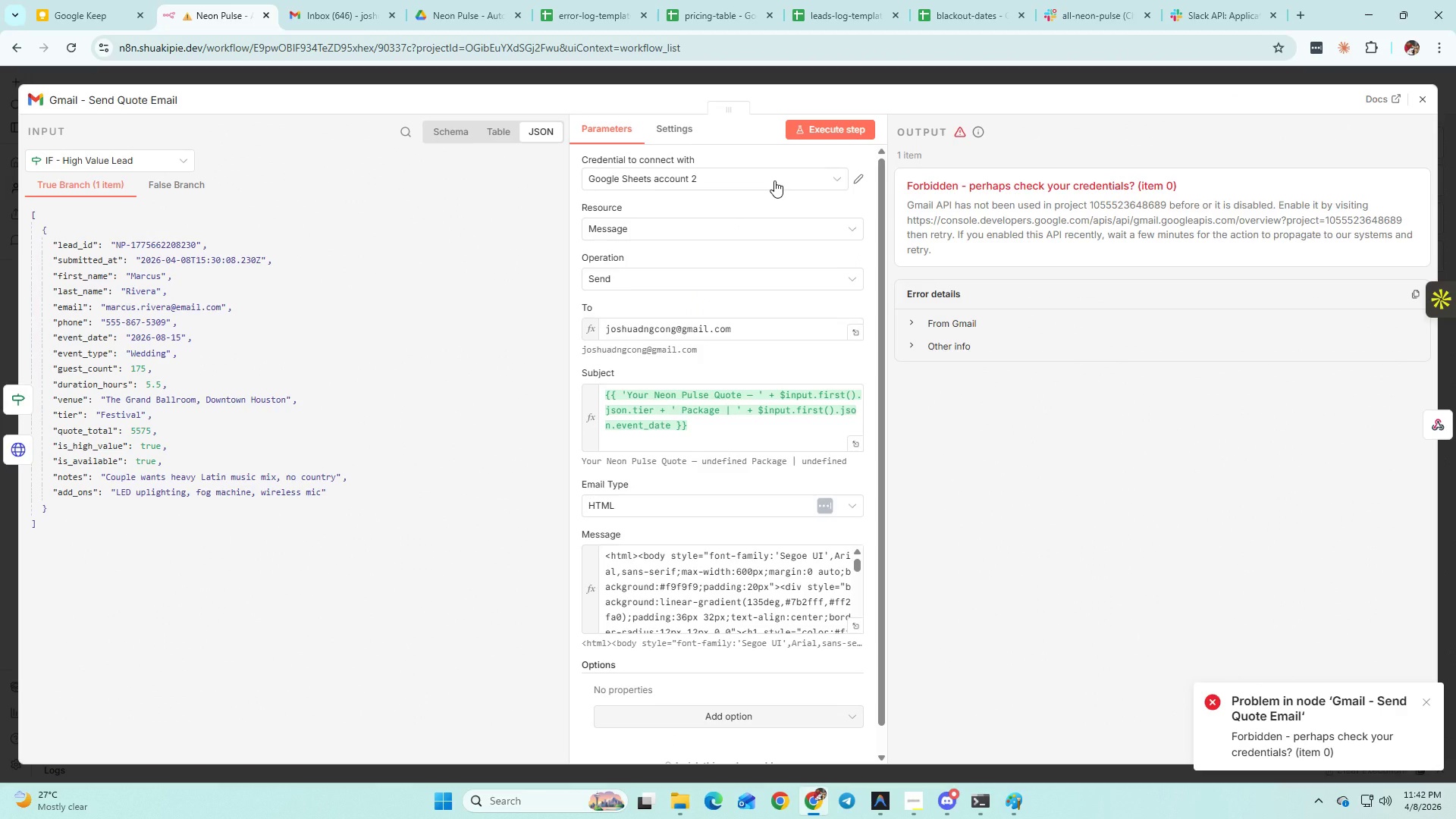 
wait(11.8)
 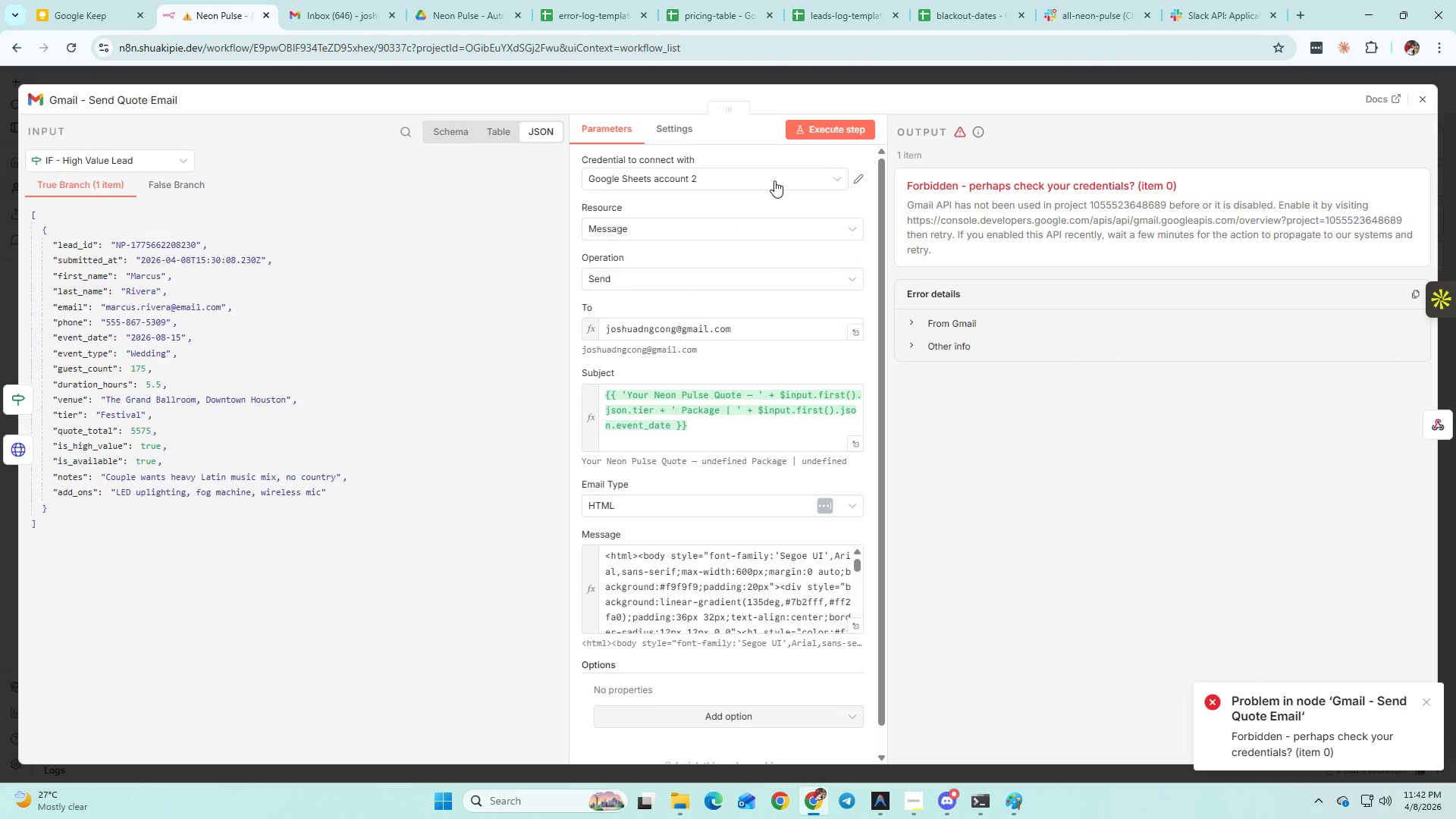 
left_click([1409, 53])
 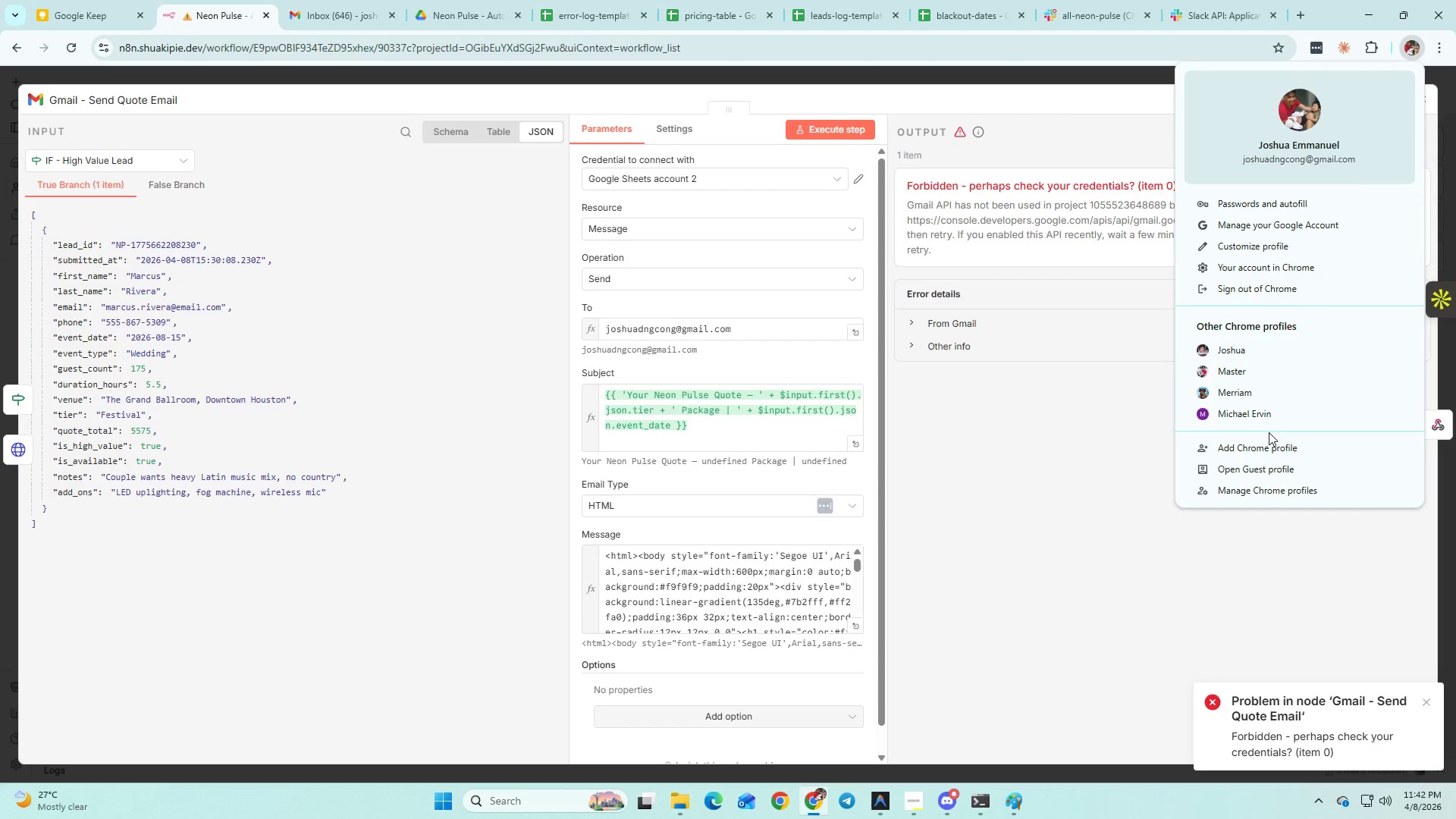 
left_click([1267, 421])
 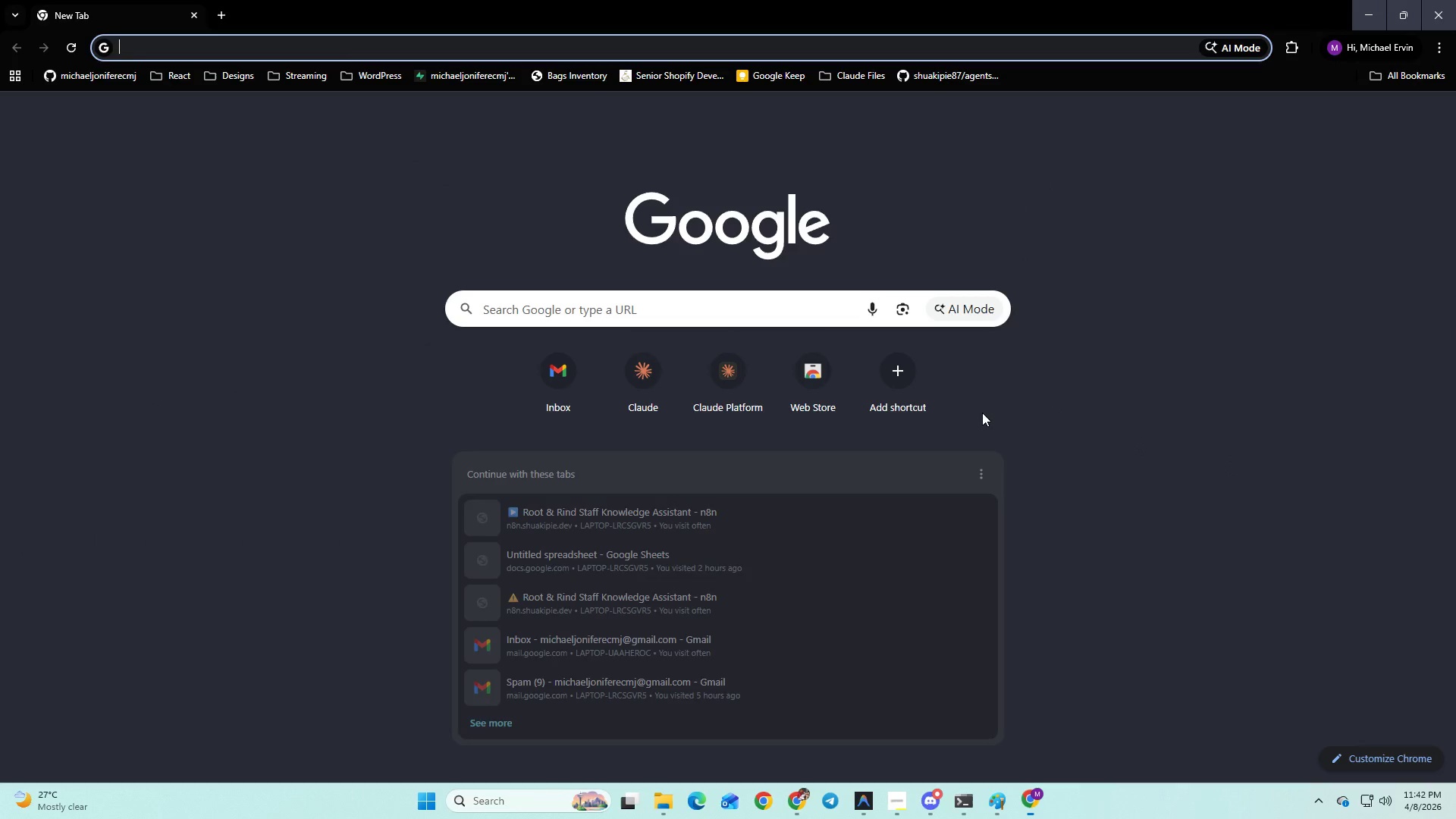 
key(Alt+AltLeft)
 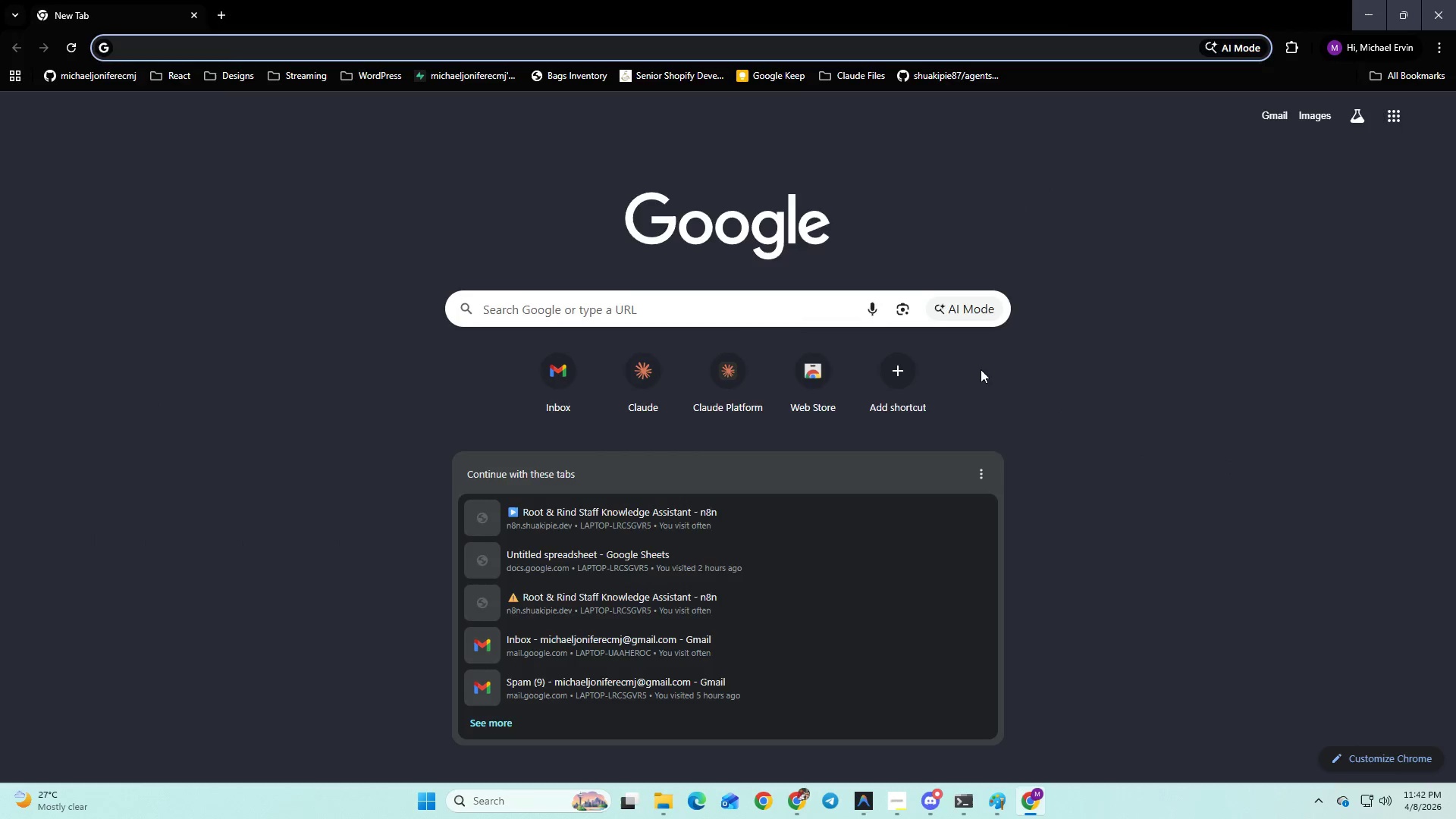 
key(Alt+Tab)
 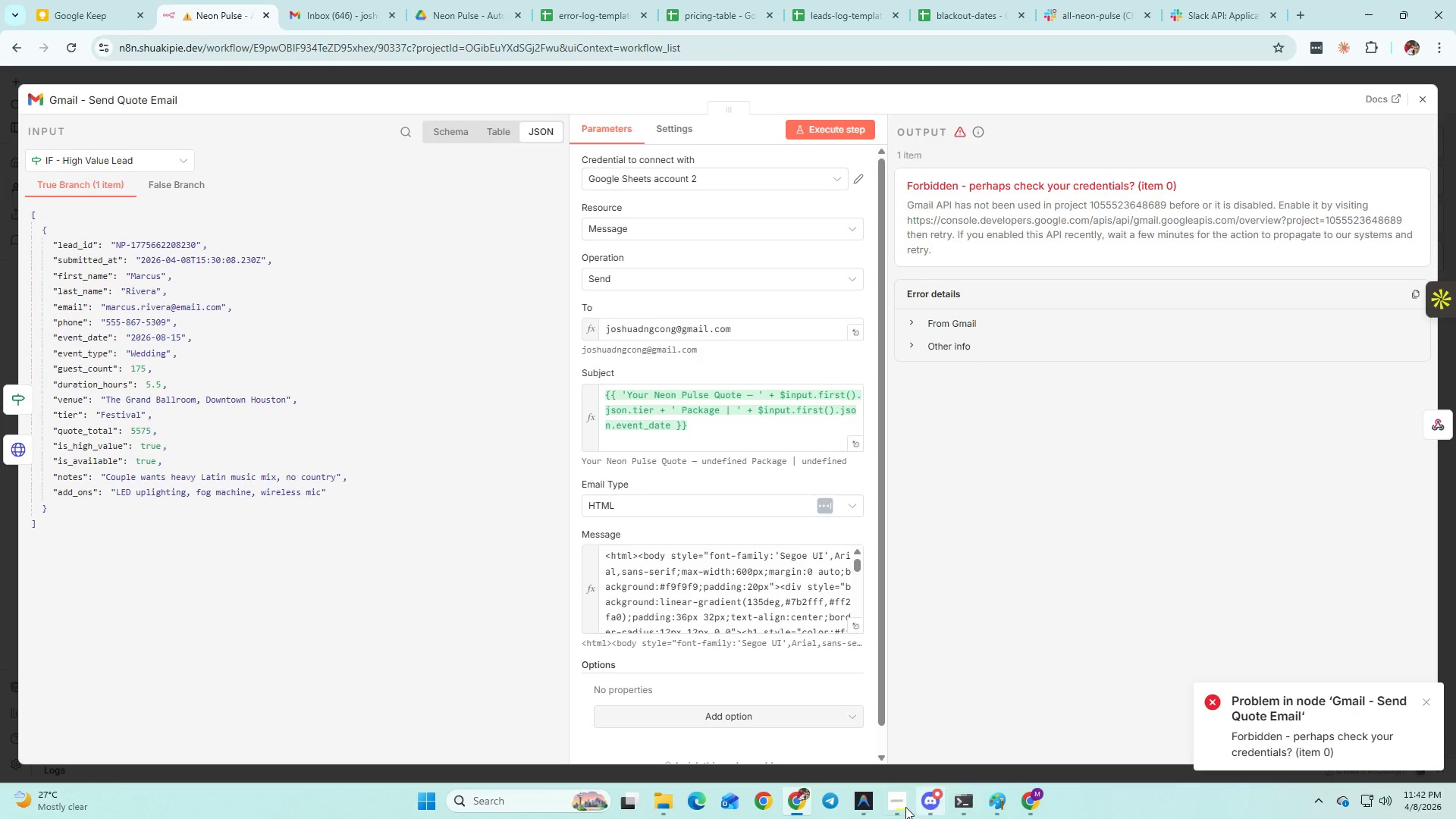 
left_click([871, 800])
 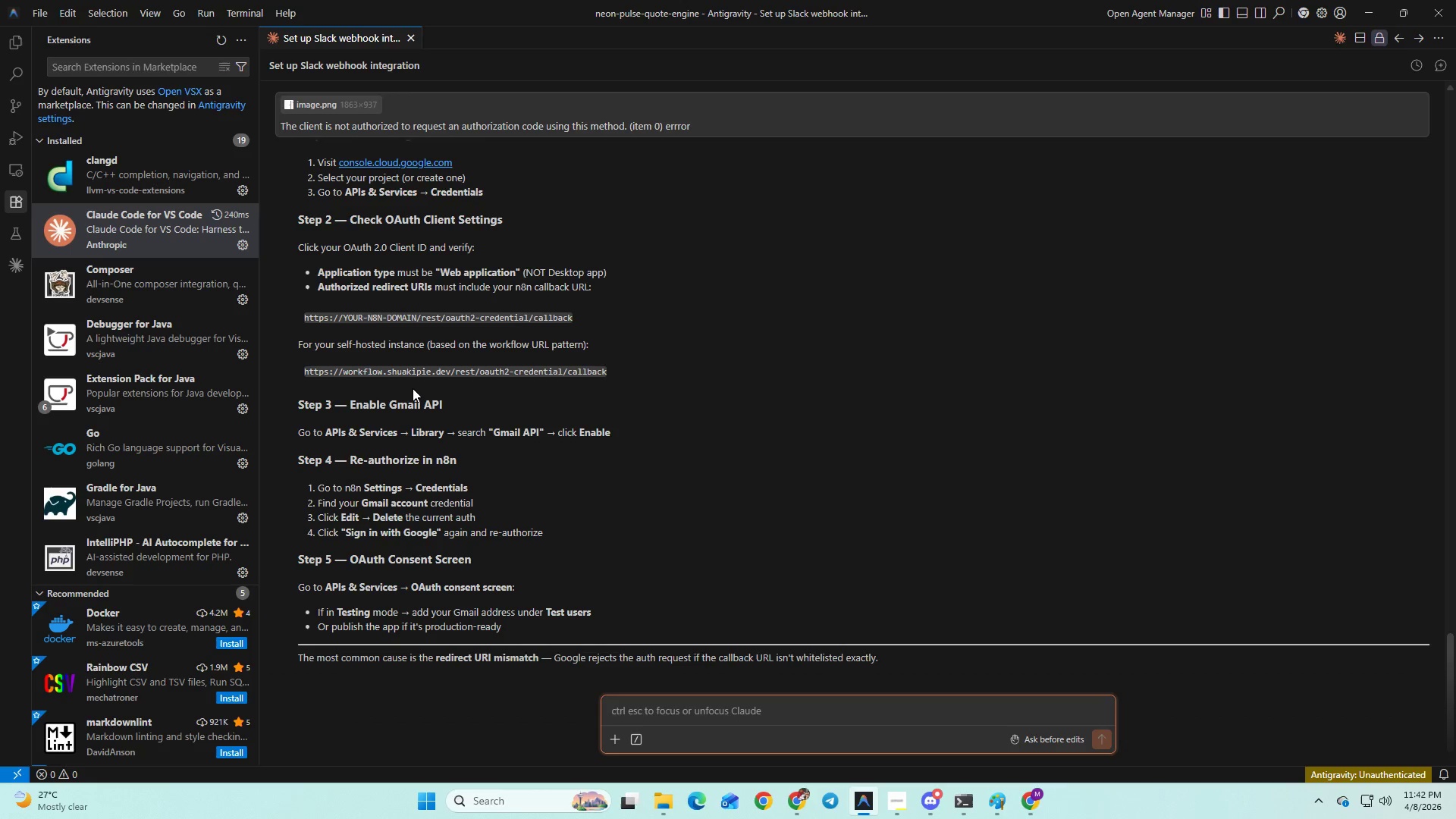 
scroll: coordinate [411, 387], scroll_direction: up, amount: 2.0
 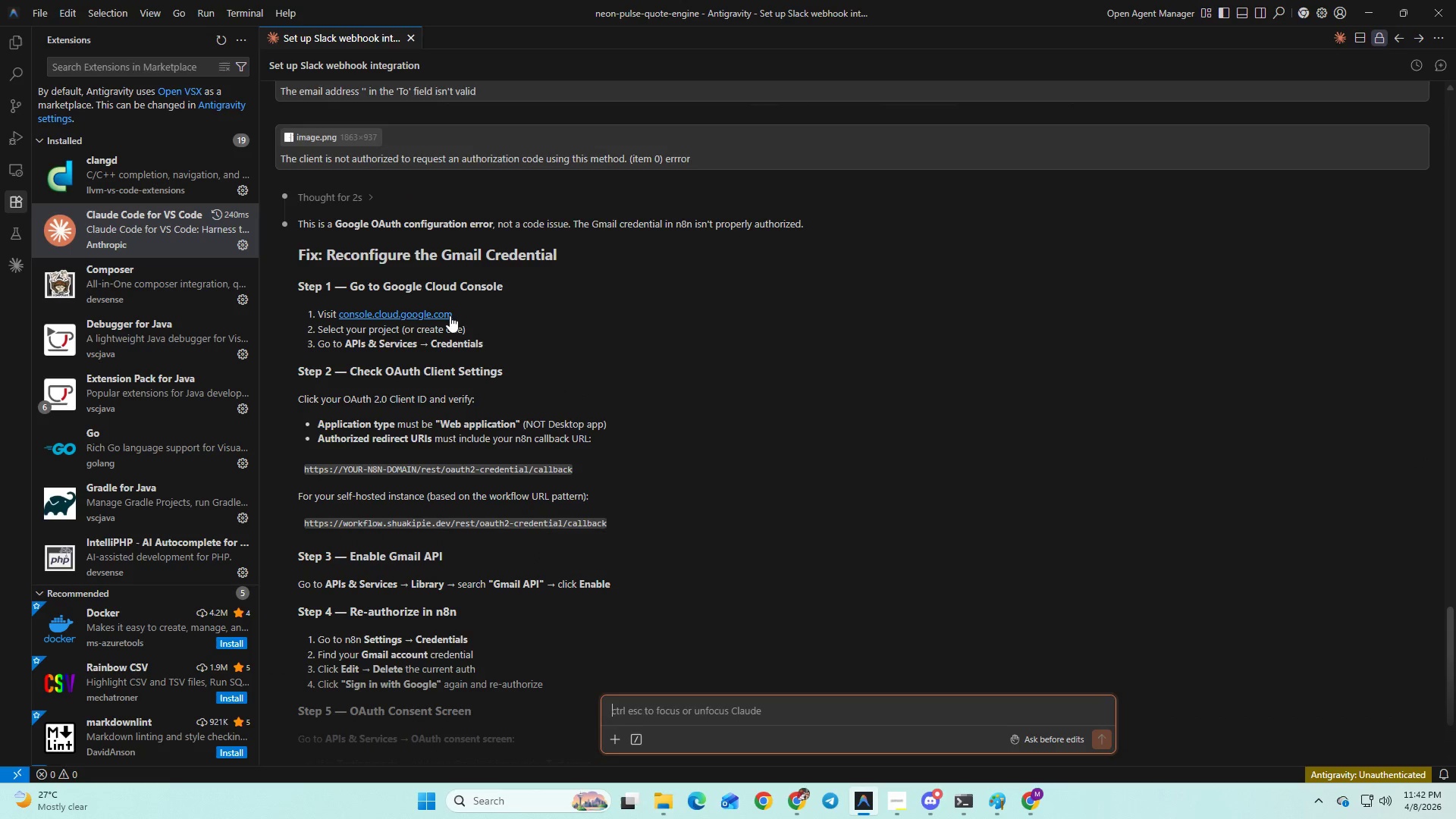 
left_click_drag(start_coordinate=[468, 313], to_coordinate=[340, 315])
 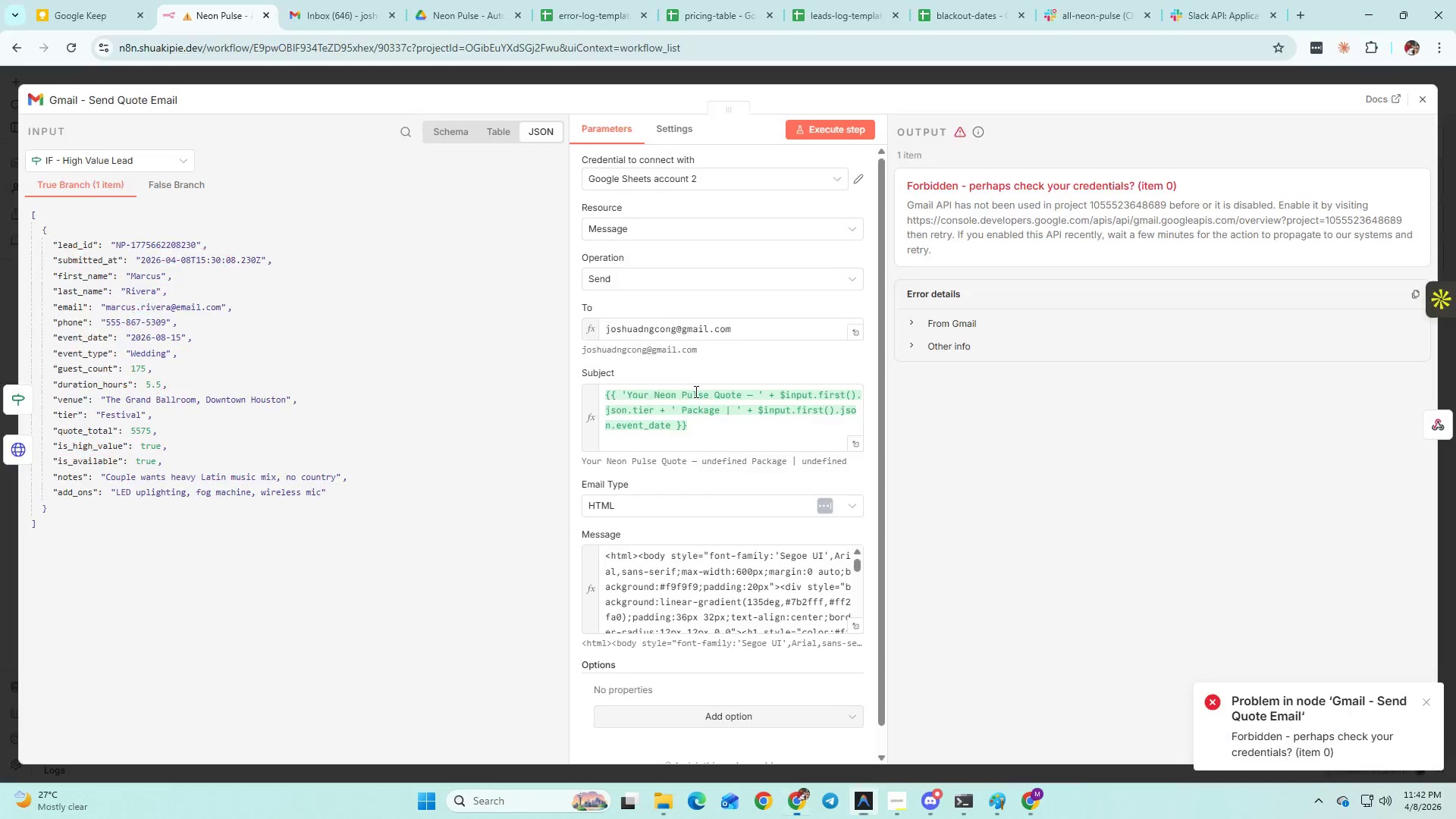 
key(Alt+Control+ControlLeft)
 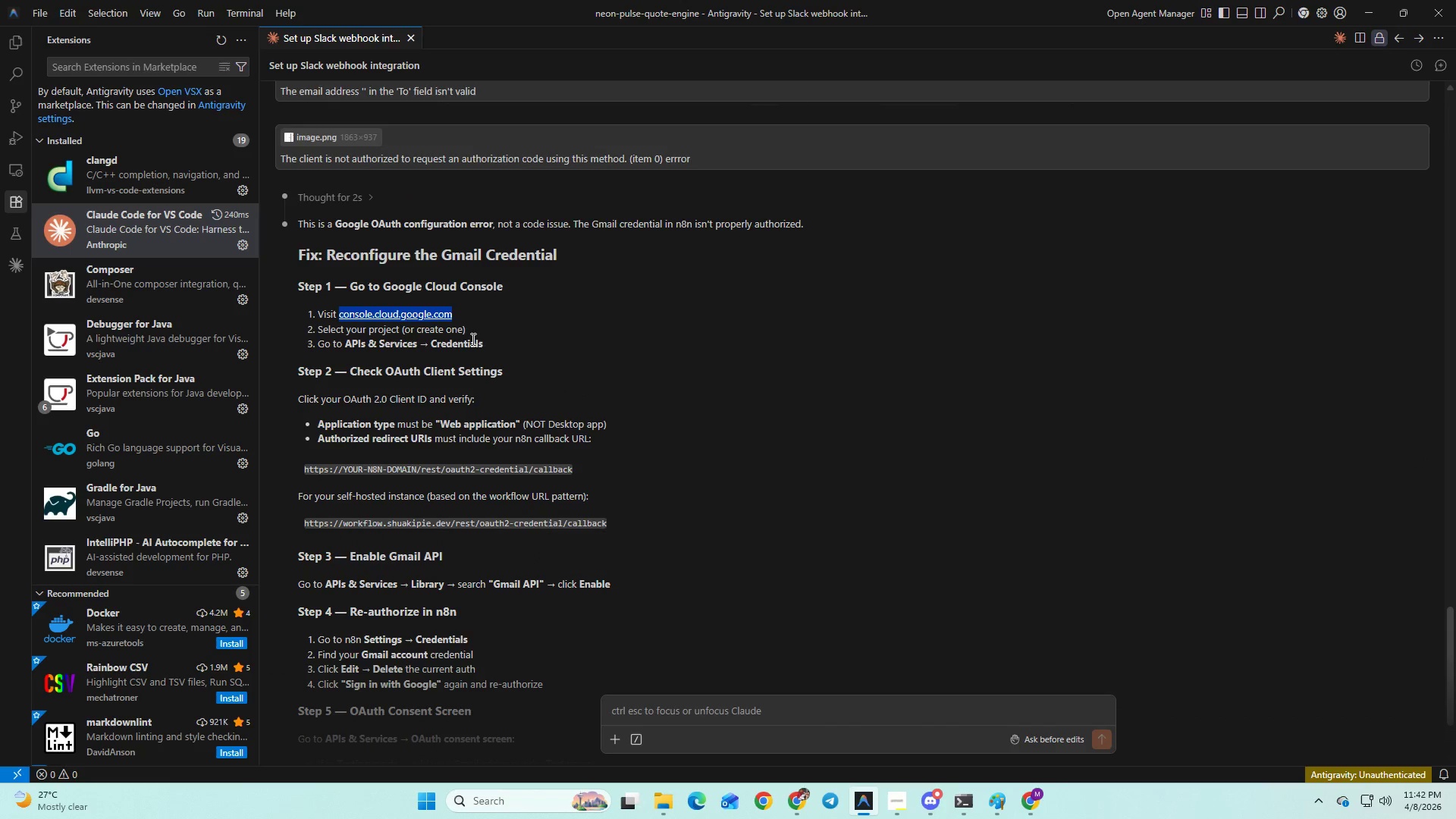 
key(Alt+Control+C)
 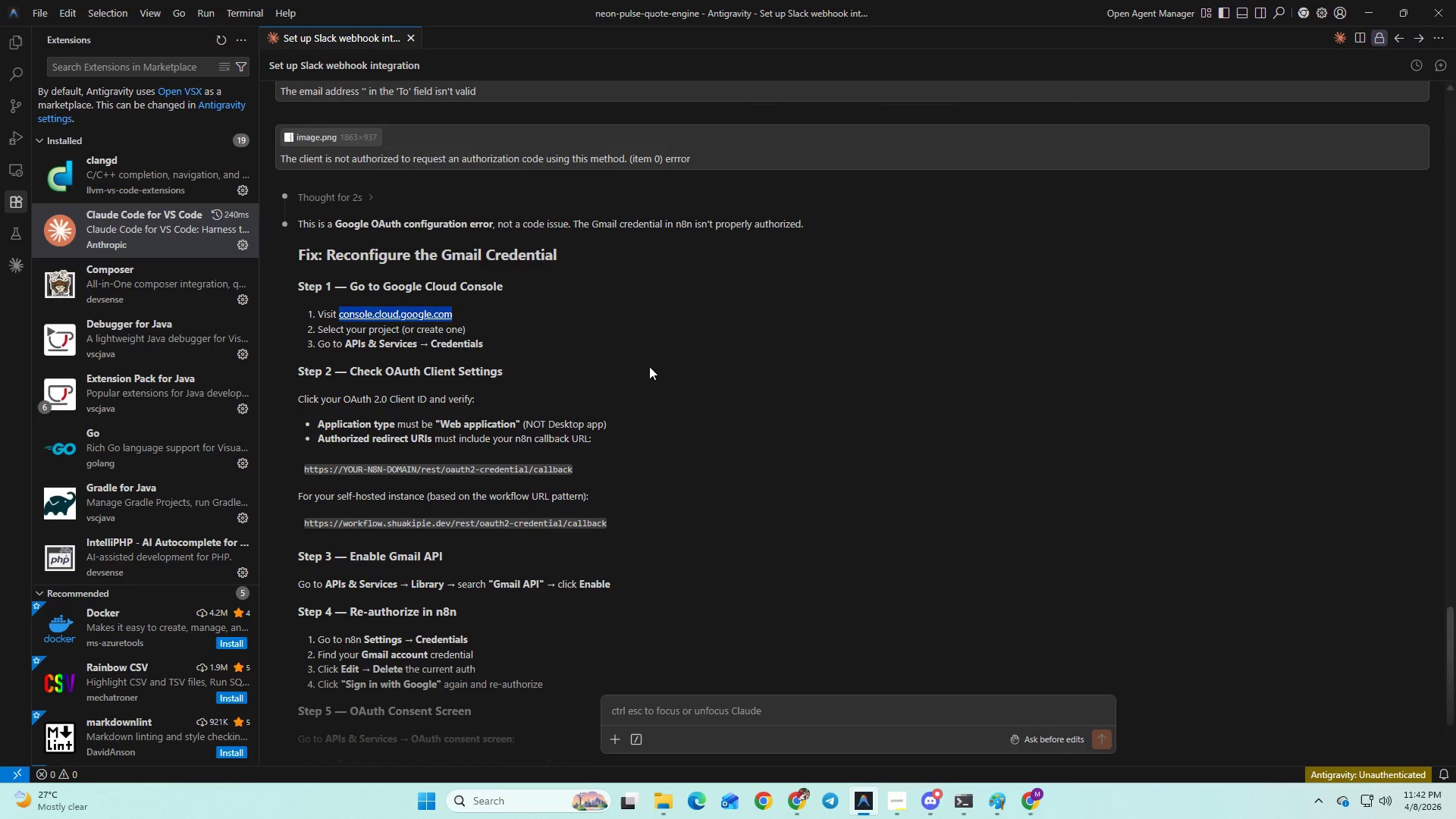 
key(Alt+AltLeft)
 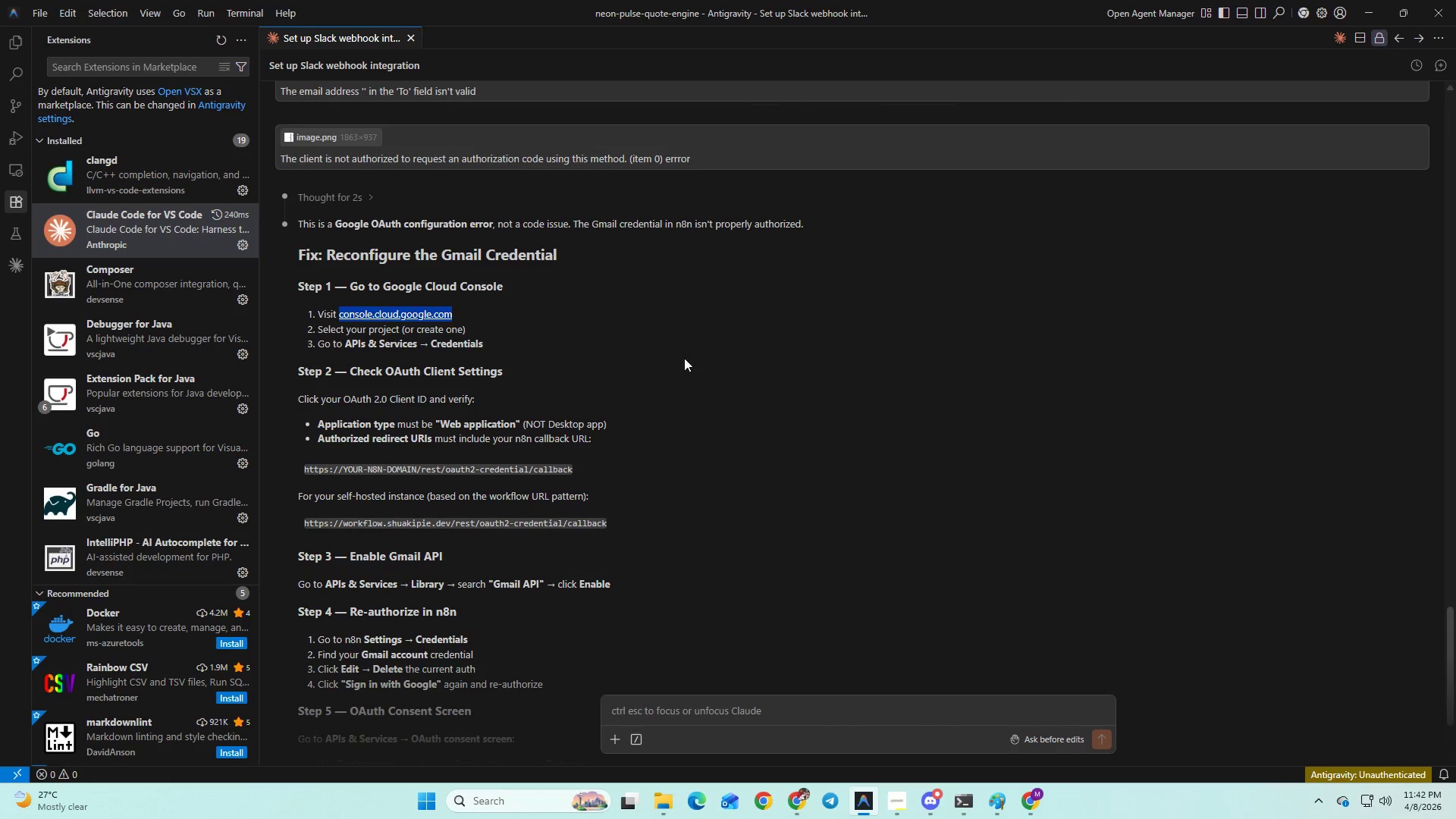 
key(Alt+Tab)
 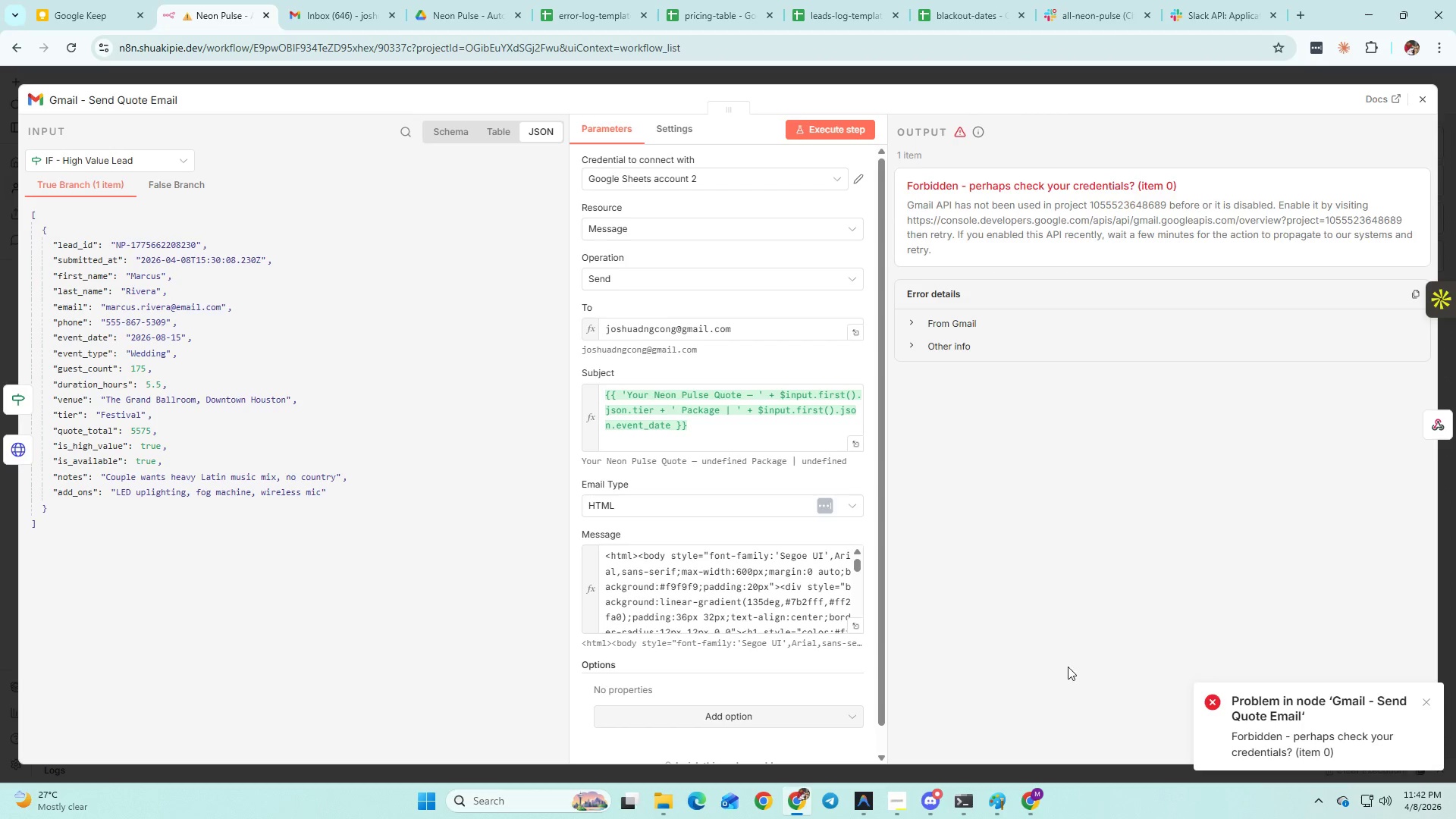 
left_click([1028, 786])
 